 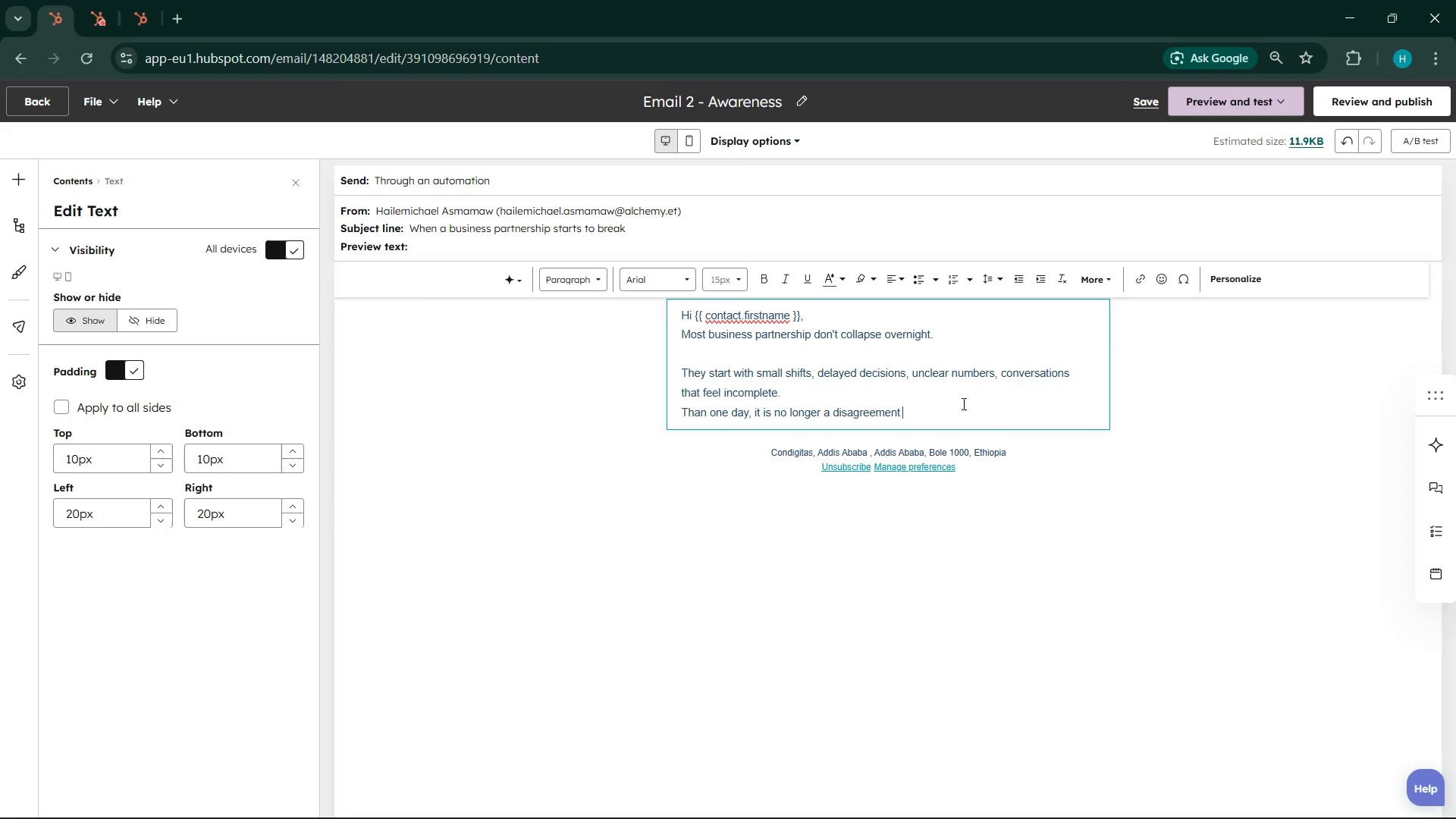 
key(Backspace)
type(, I)
key(Backspace)
type(it)
 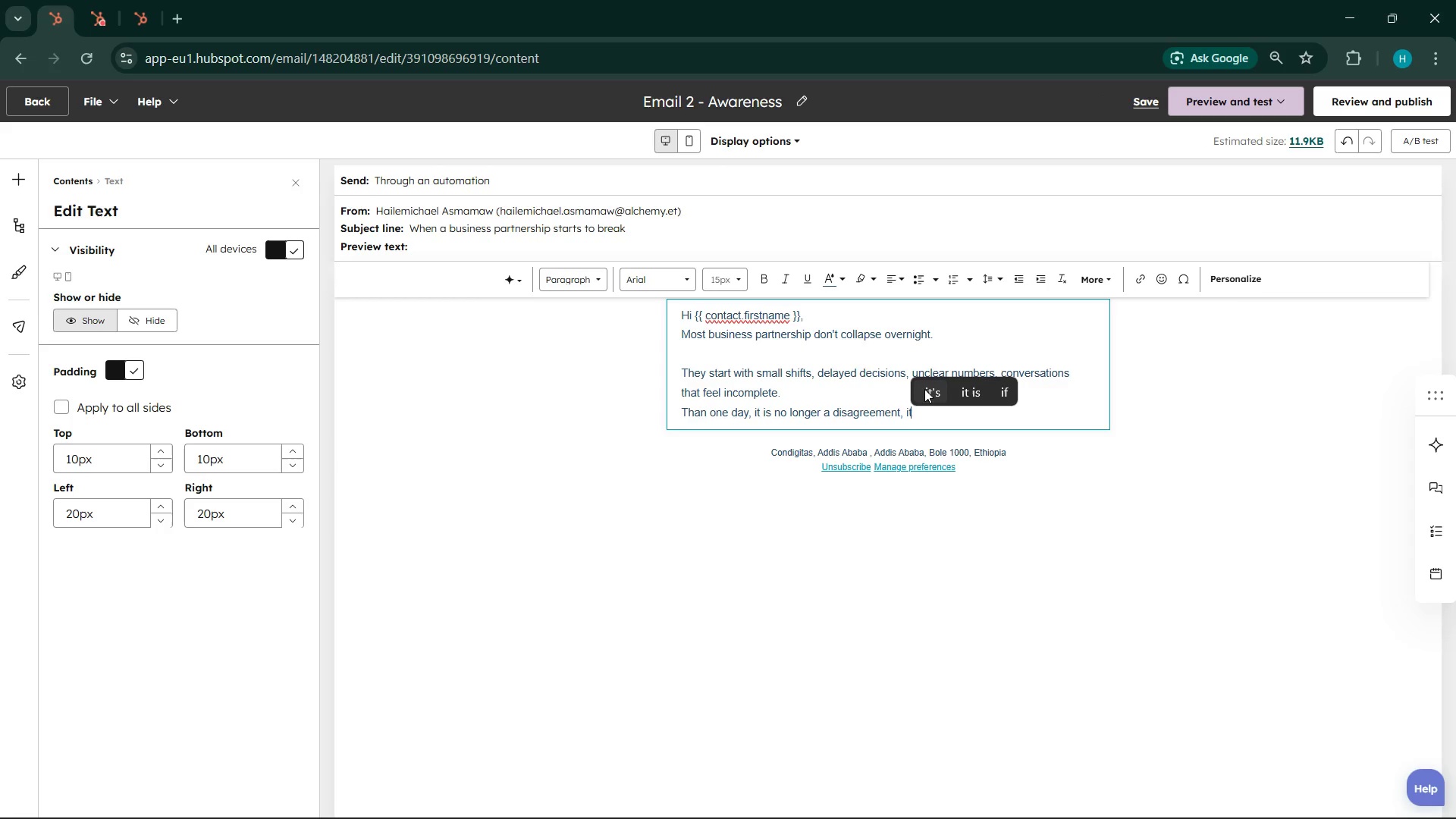 
left_click([925, 389])
 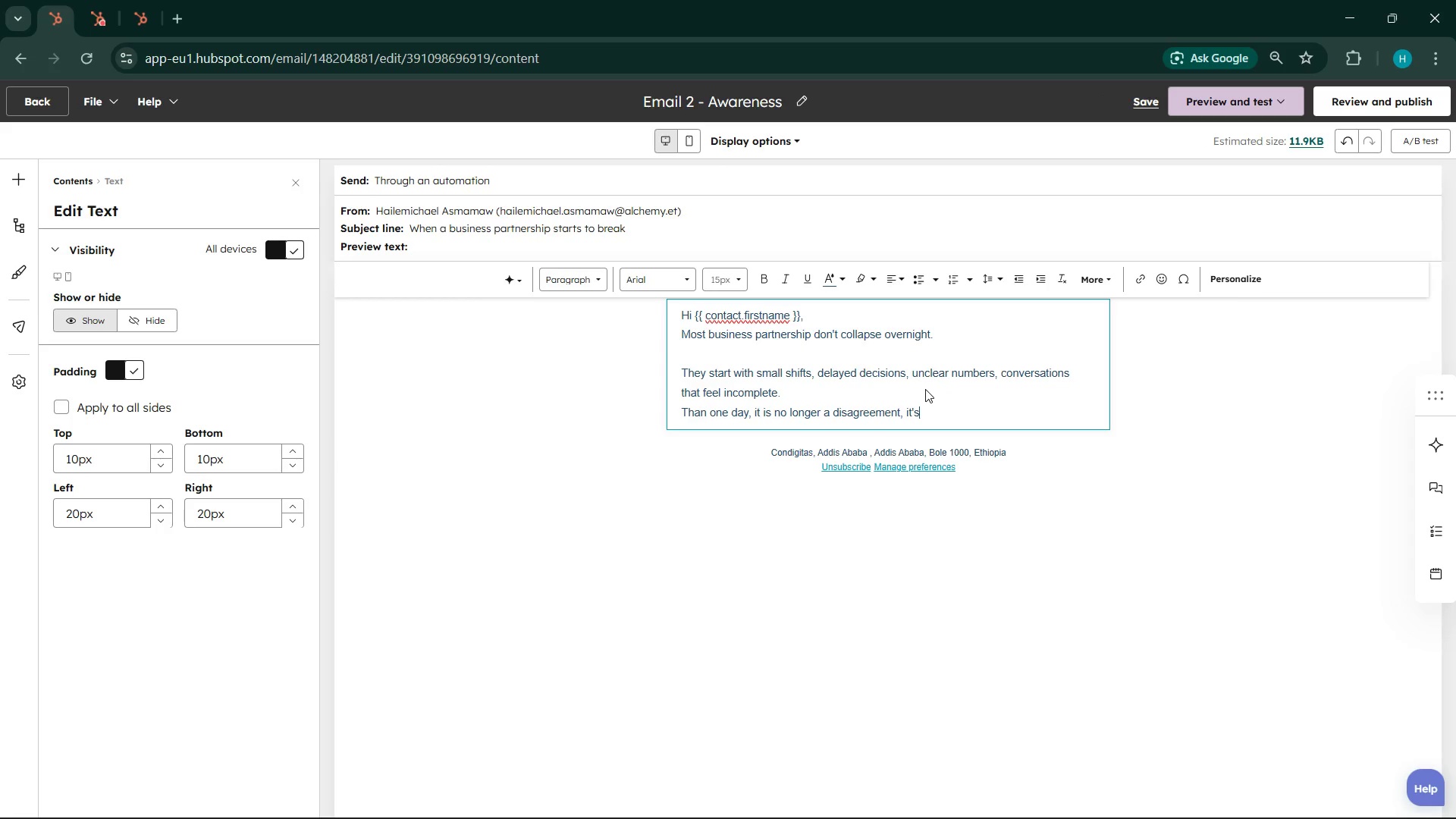 
type( a dispute)
 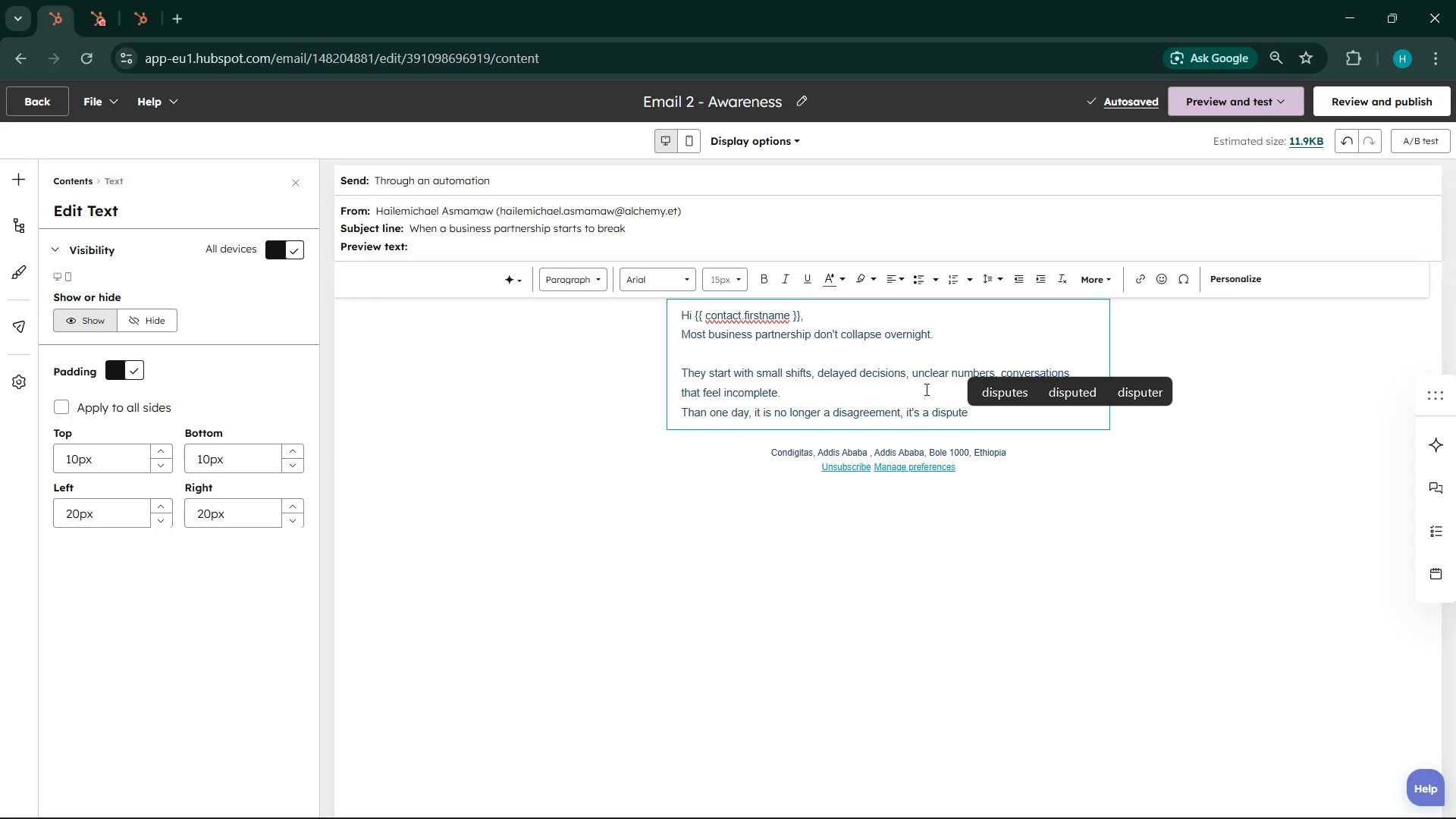 
wait(57.48)
 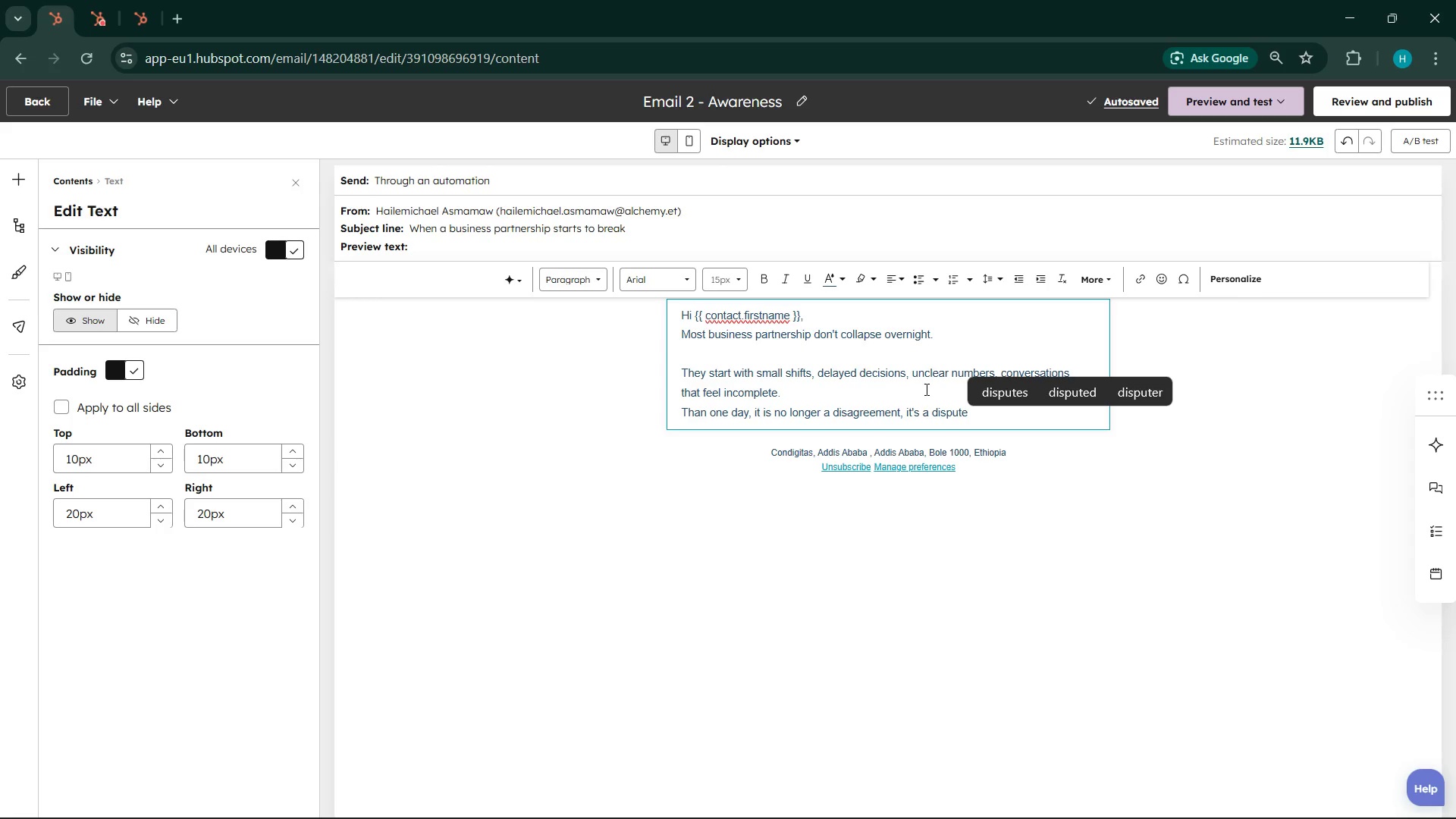 
left_click([969, 800])
 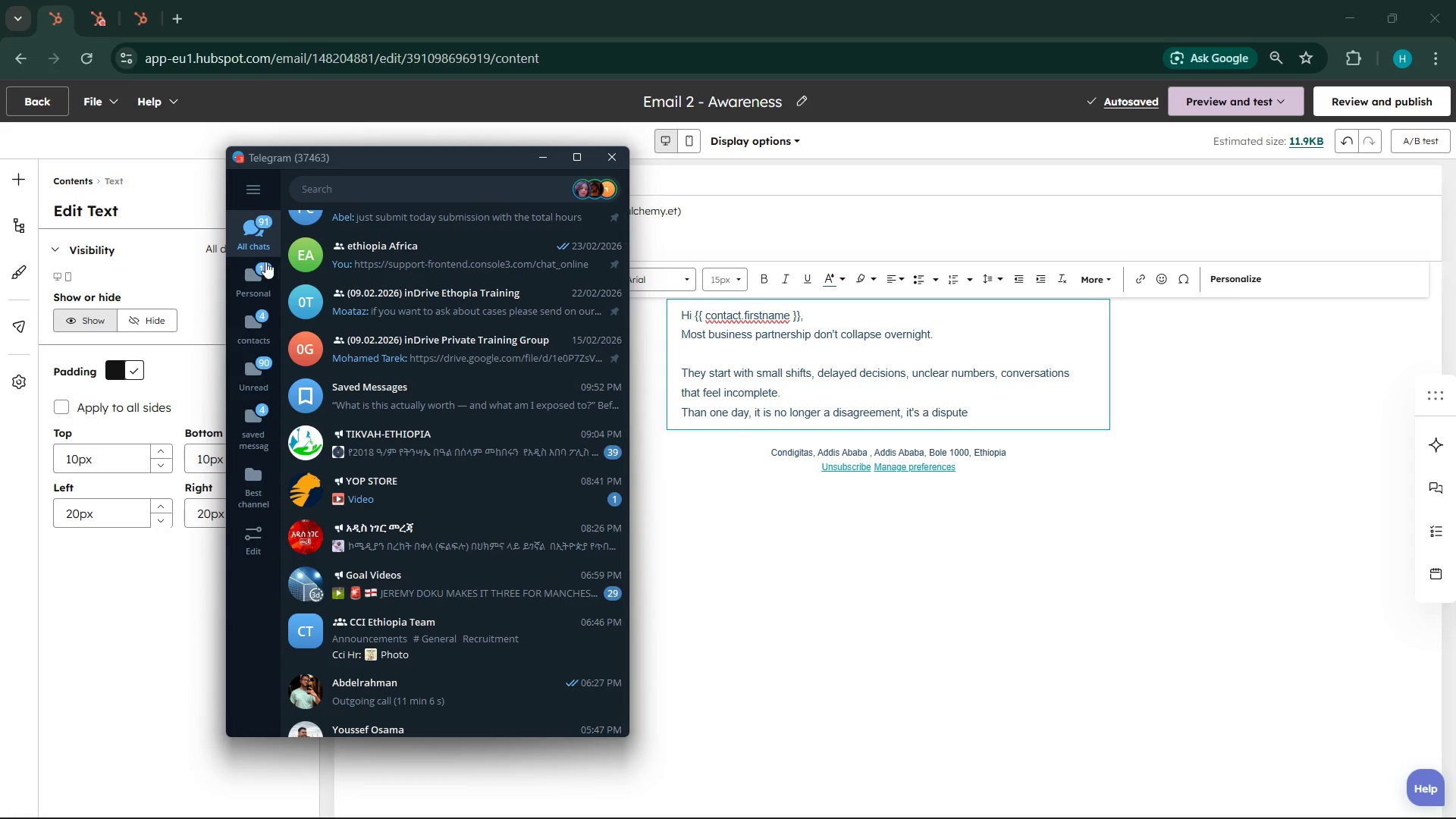 
left_click([259, 274])
 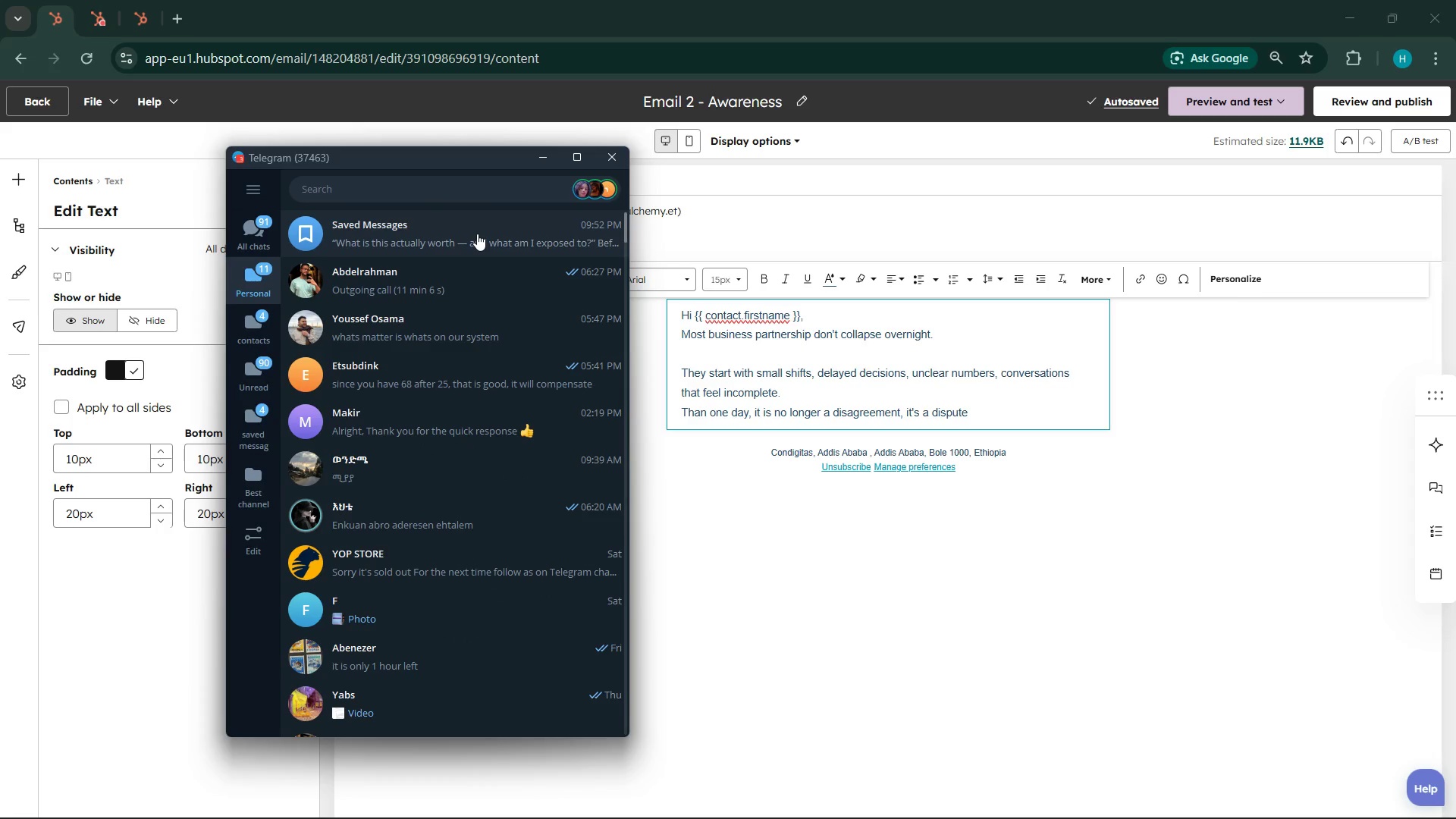 
left_click([477, 234])
 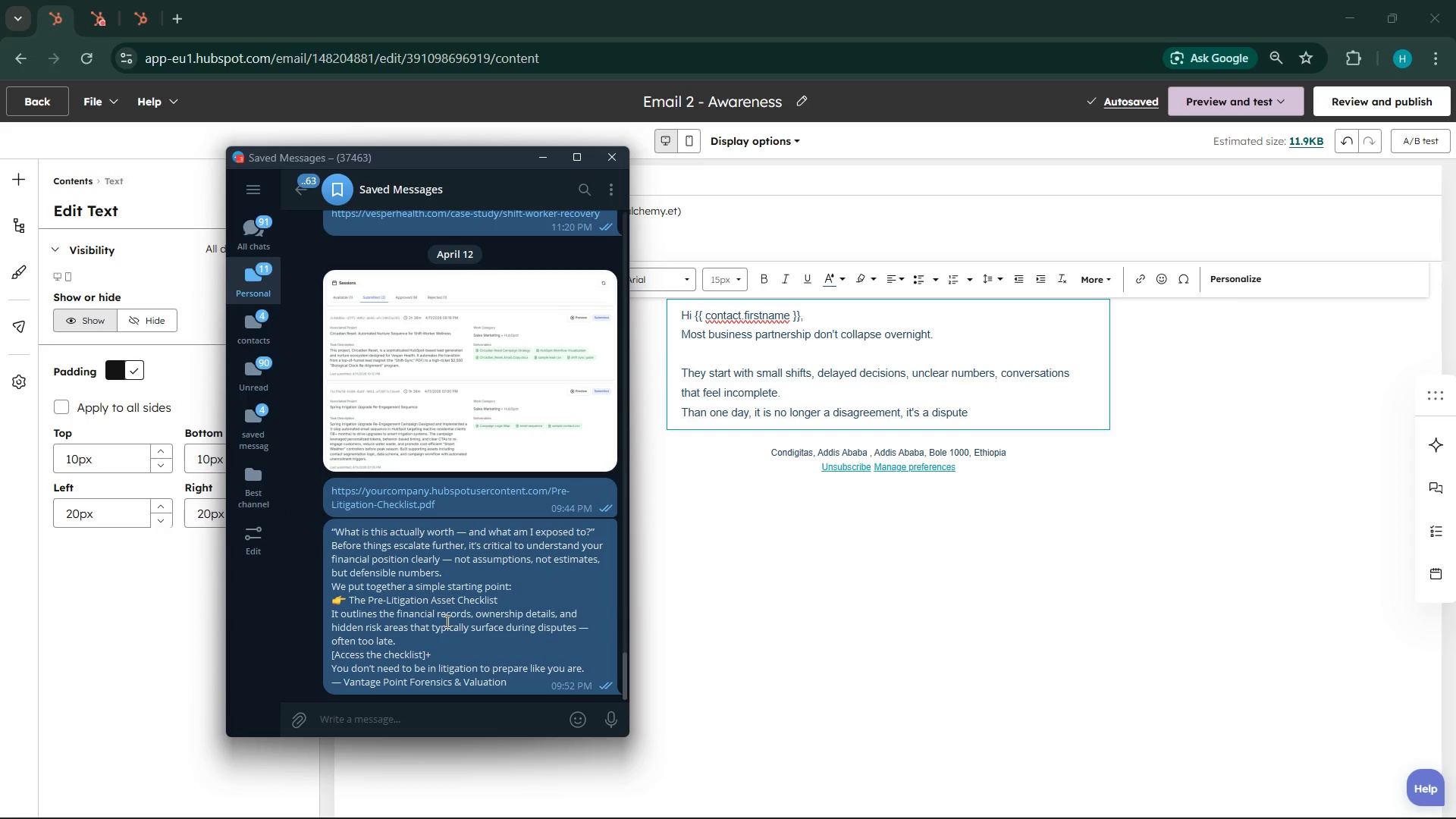 
right_click([446, 621])
 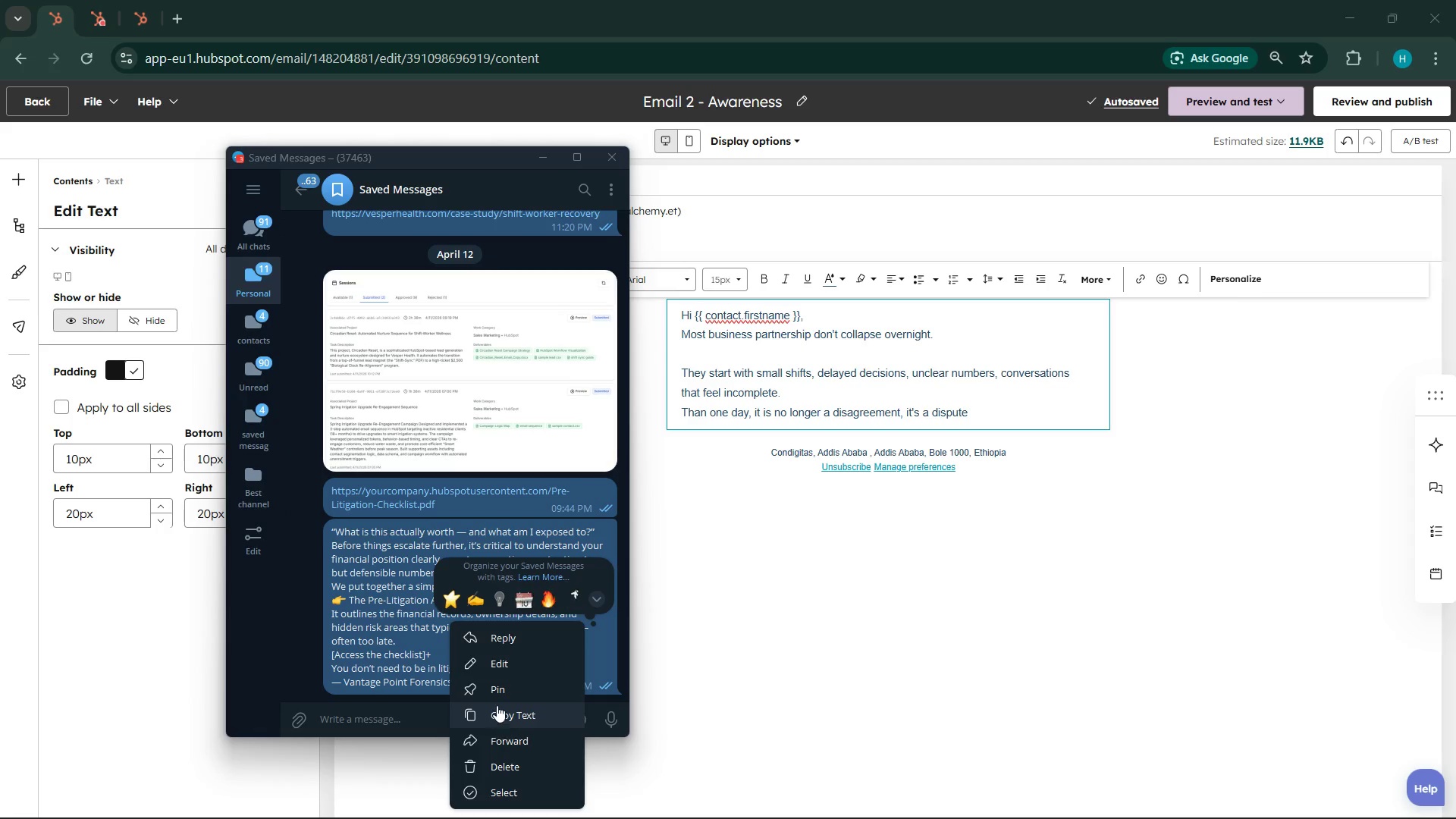 
left_click([497, 705])
 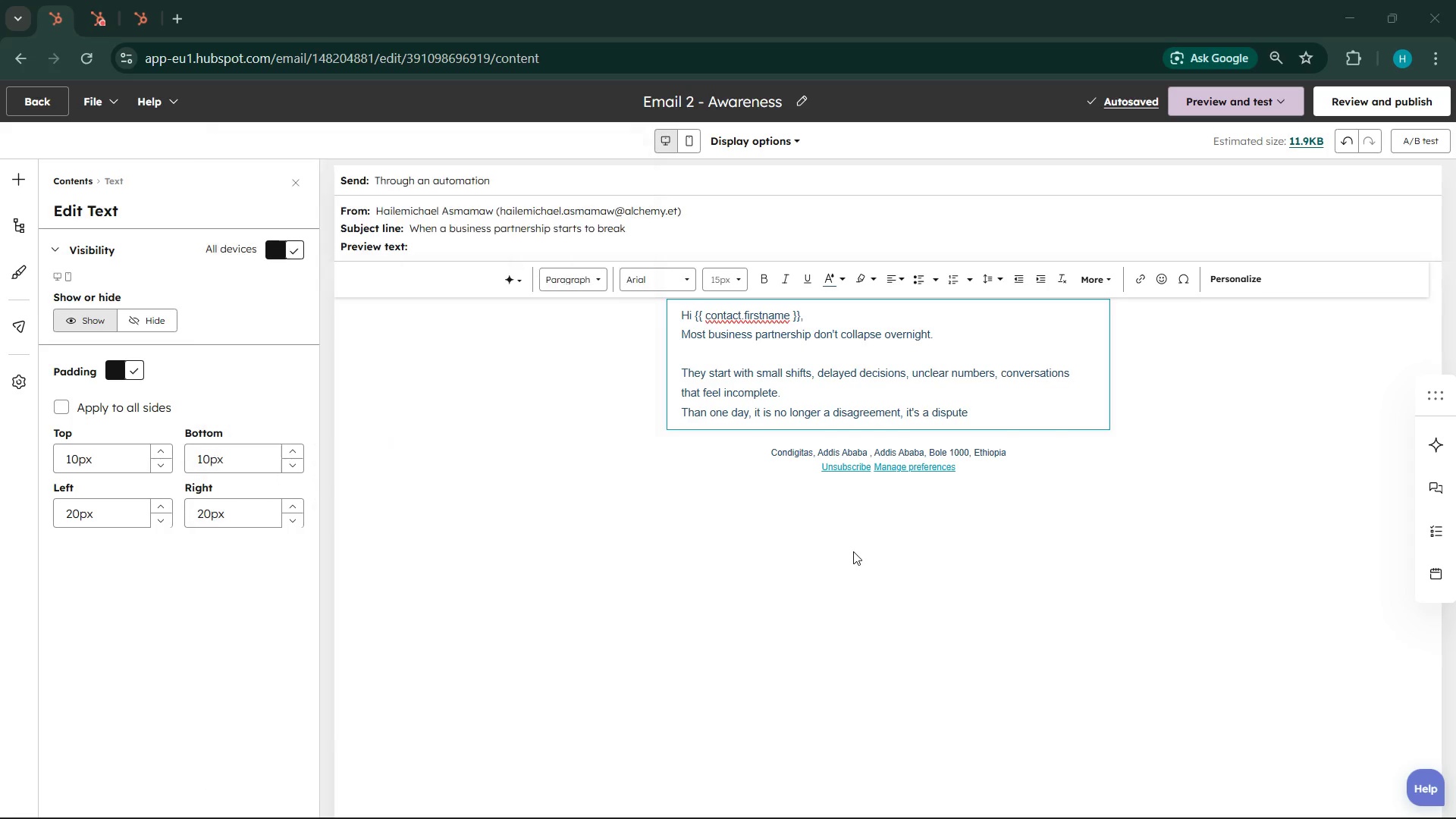 
left_click([853, 551])
 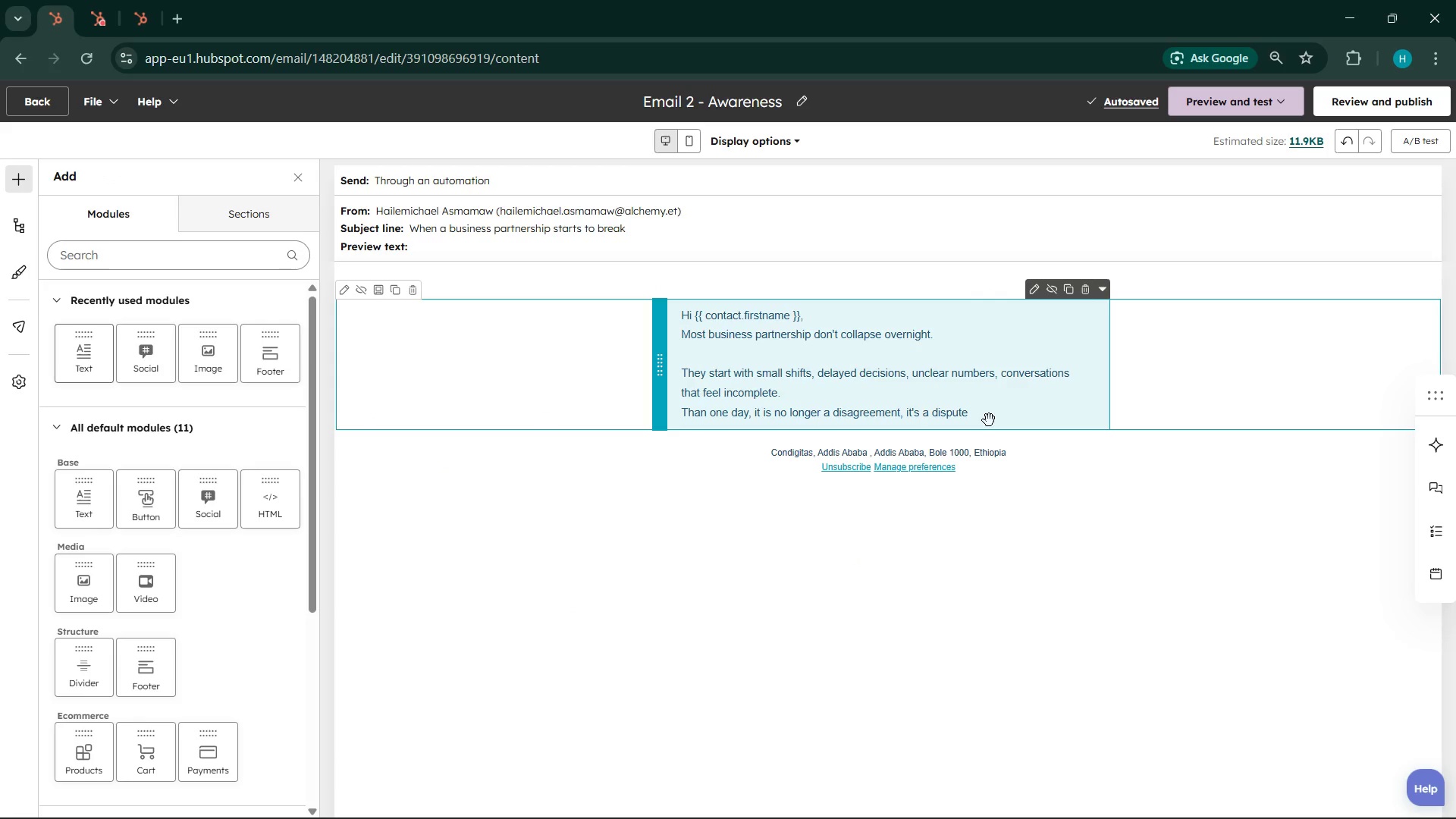 
double_click([989, 420])
 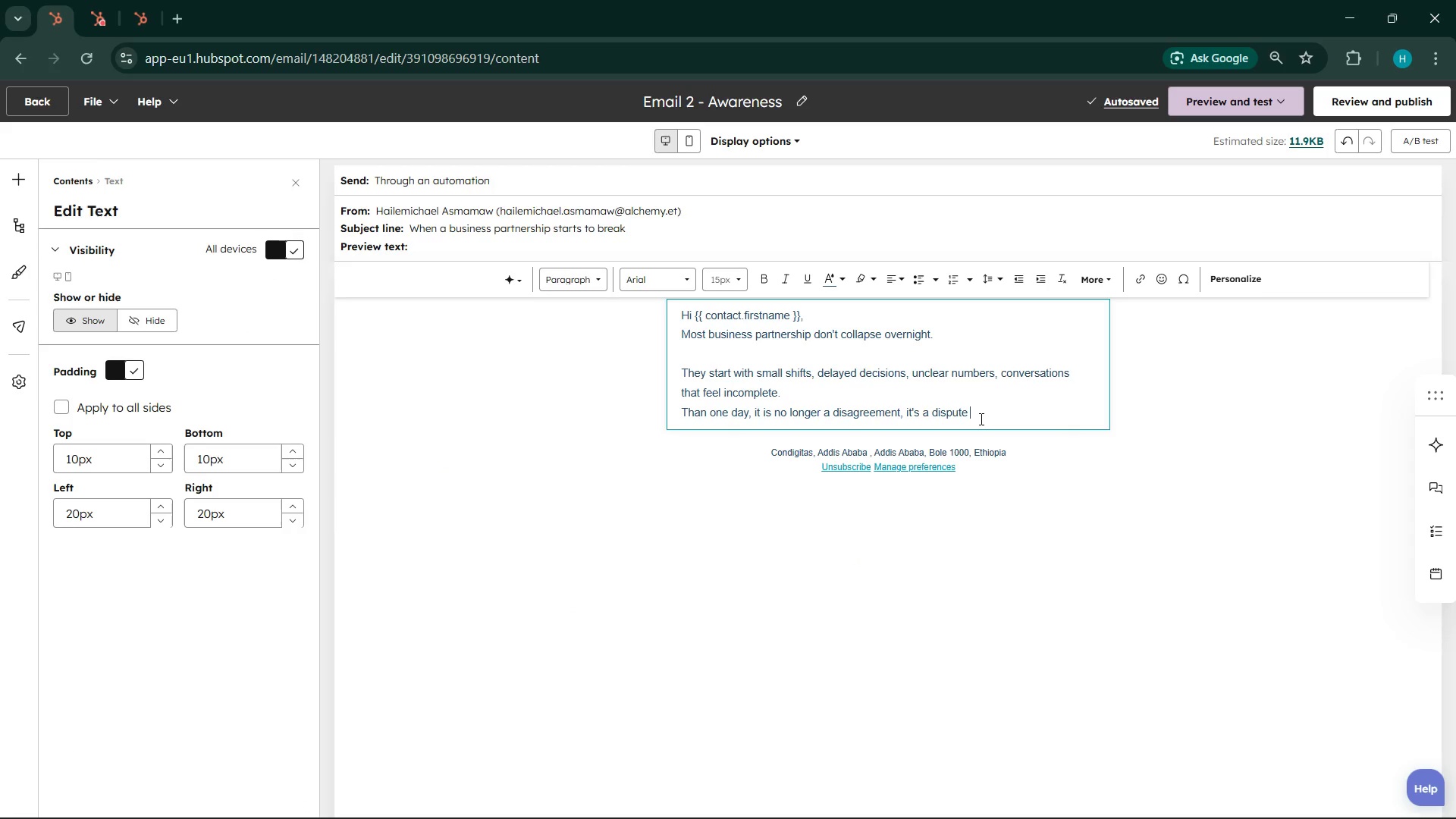 
key(Enter)
 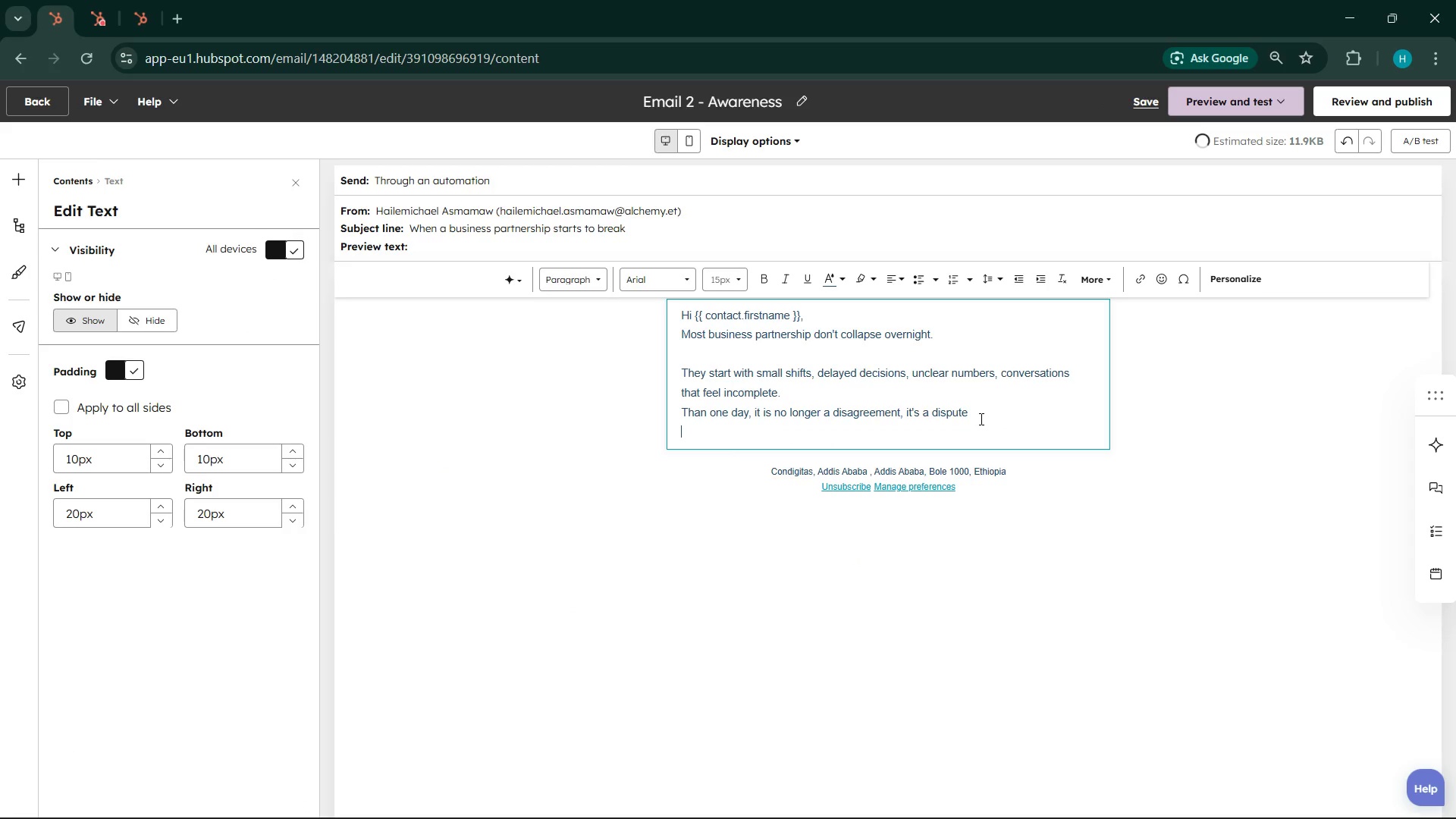 
key(Control+V)
 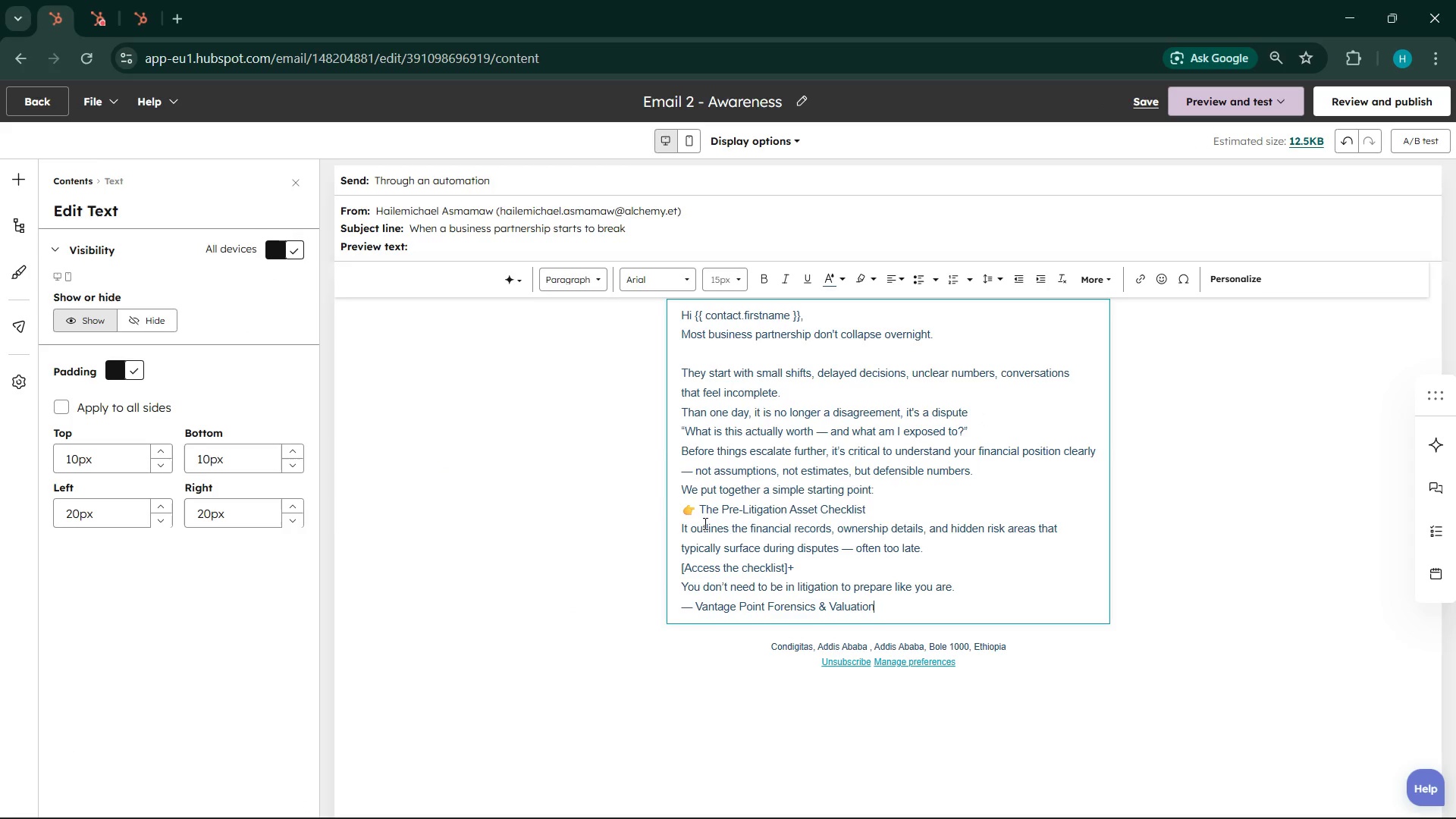 
left_click([700, 513])
 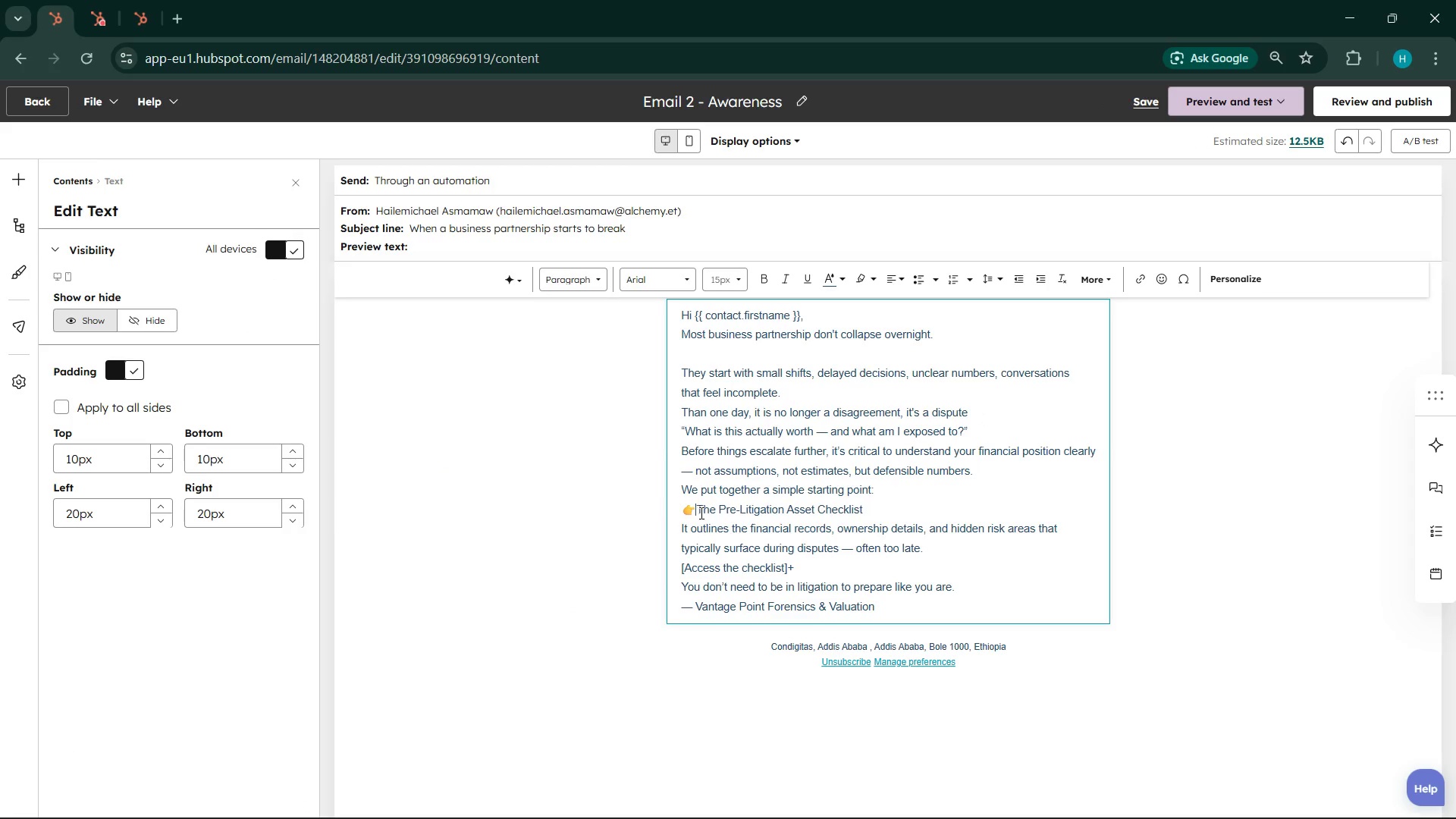 
key(Backspace)
 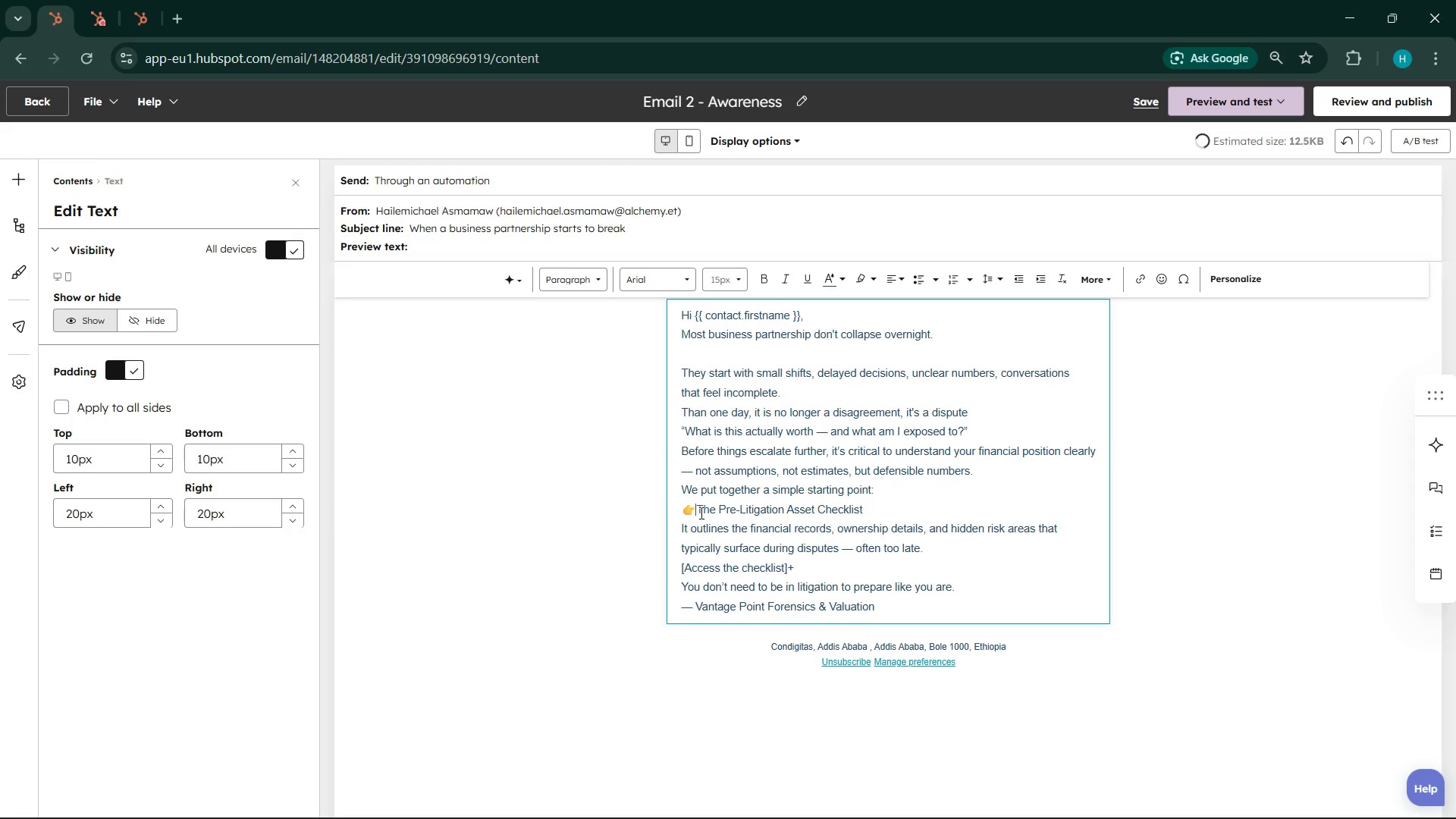 
key(Backspace)
 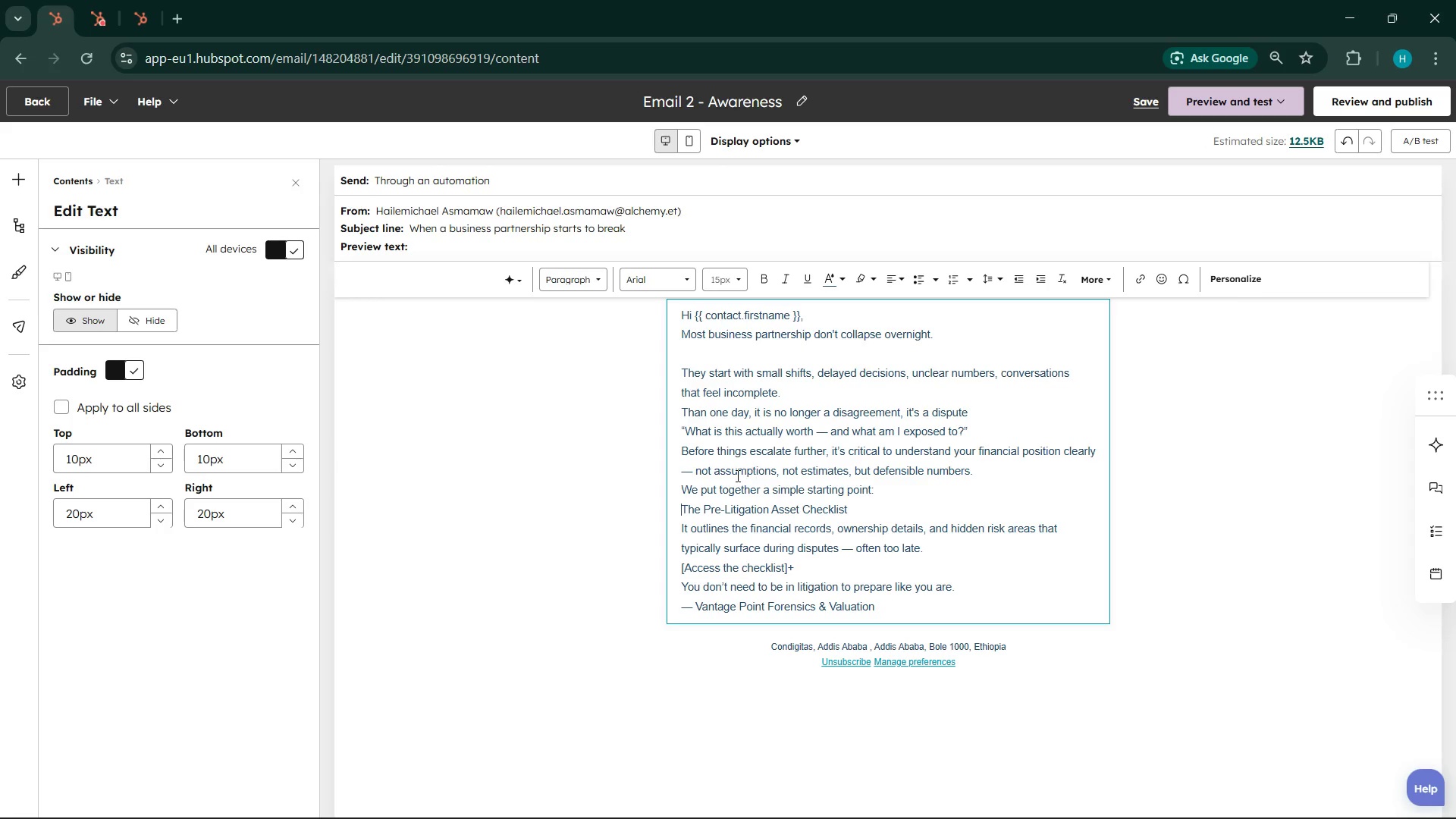 
left_click([693, 469])
 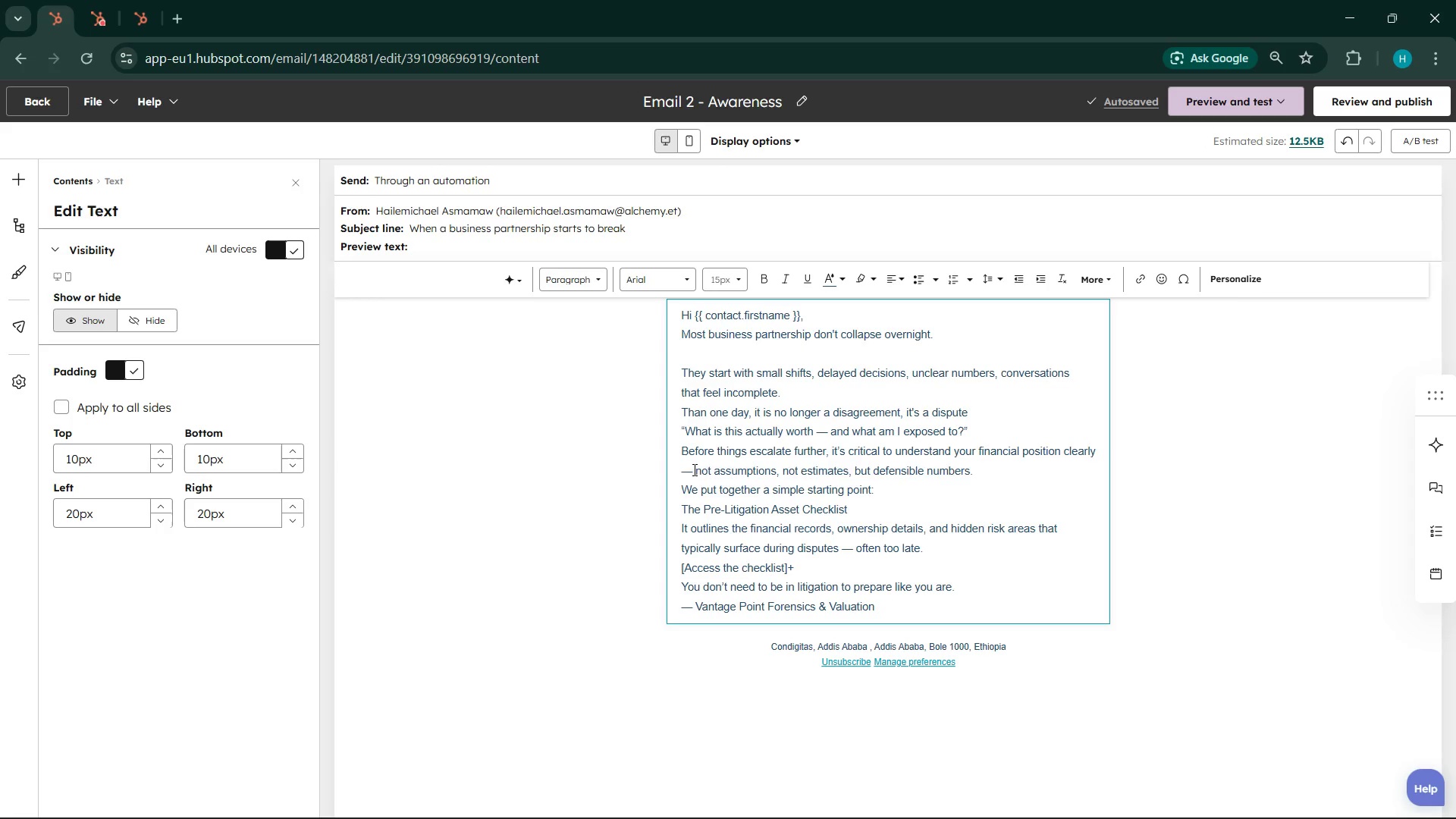 
key(Backspace)
 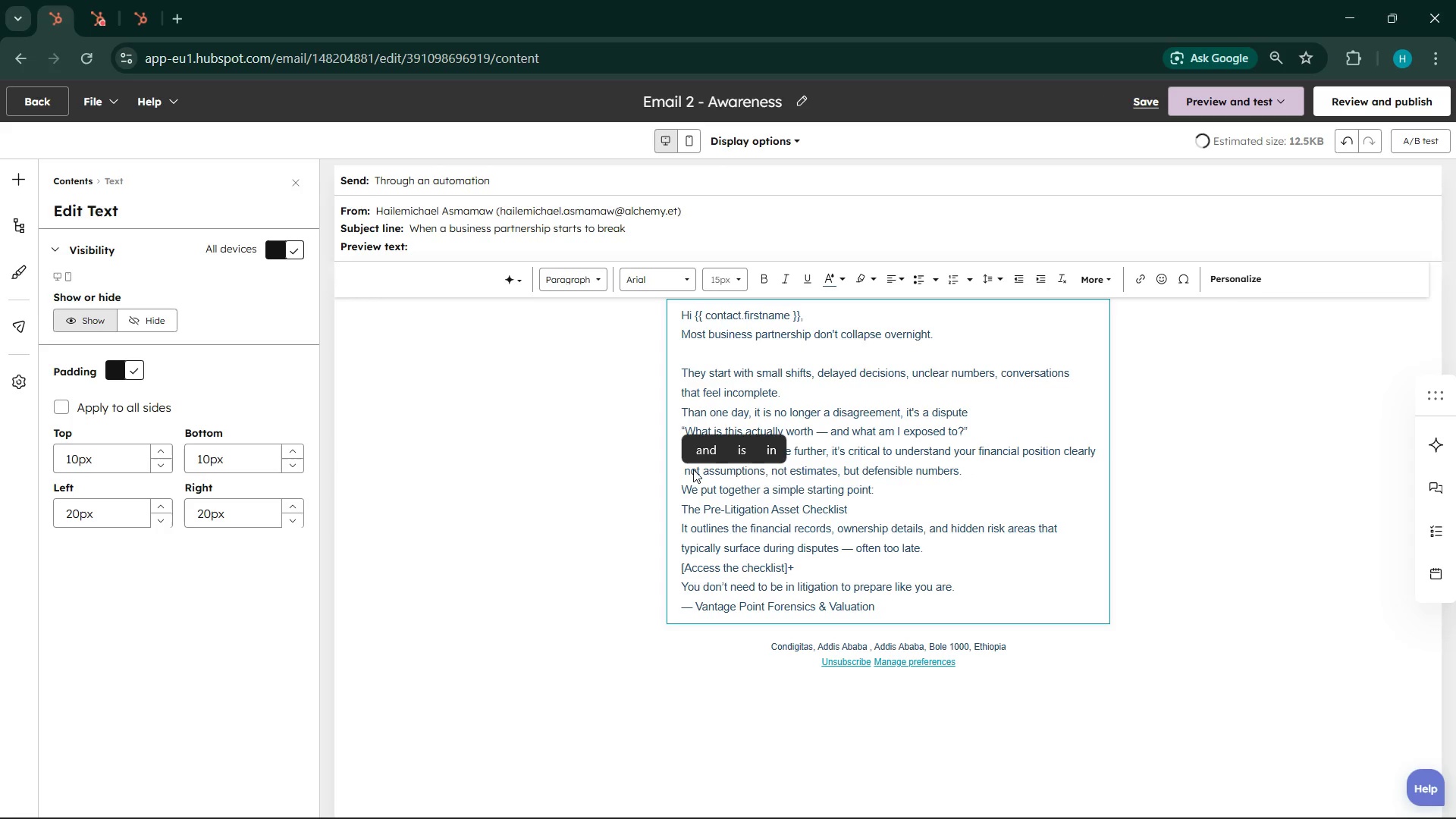 
key(Delete)
 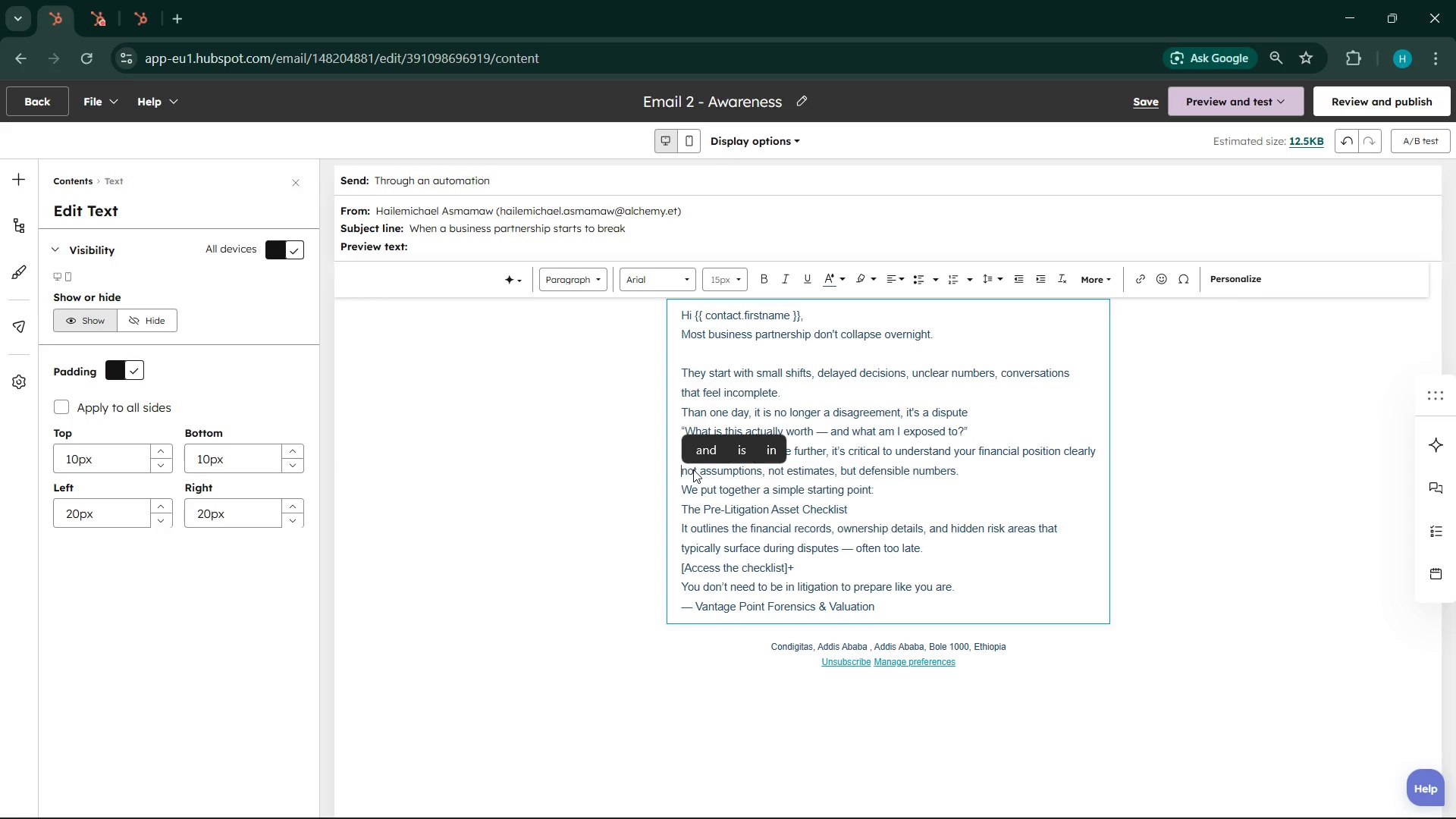 
key(Delete)
 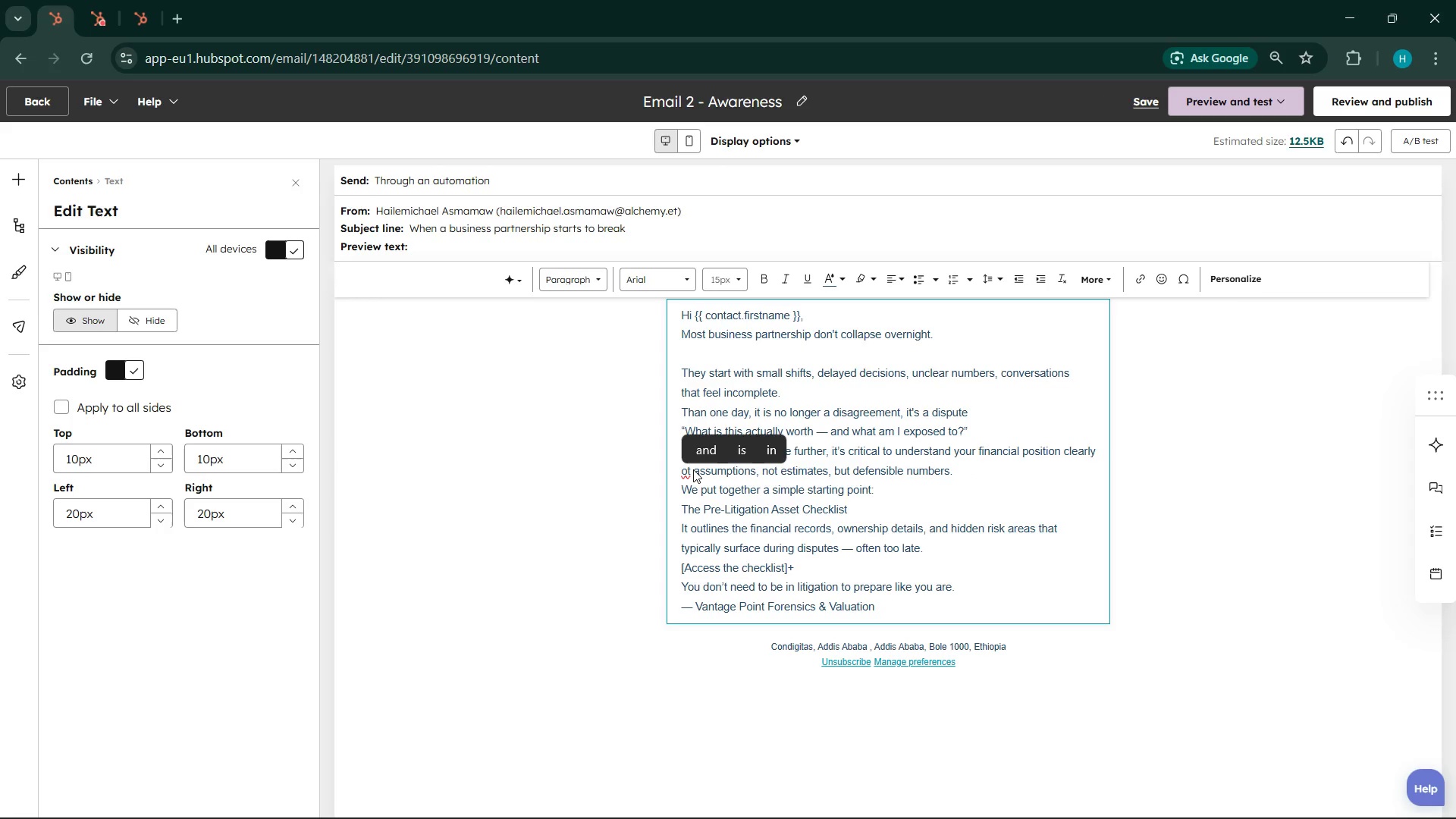 
key(Shift+N)
 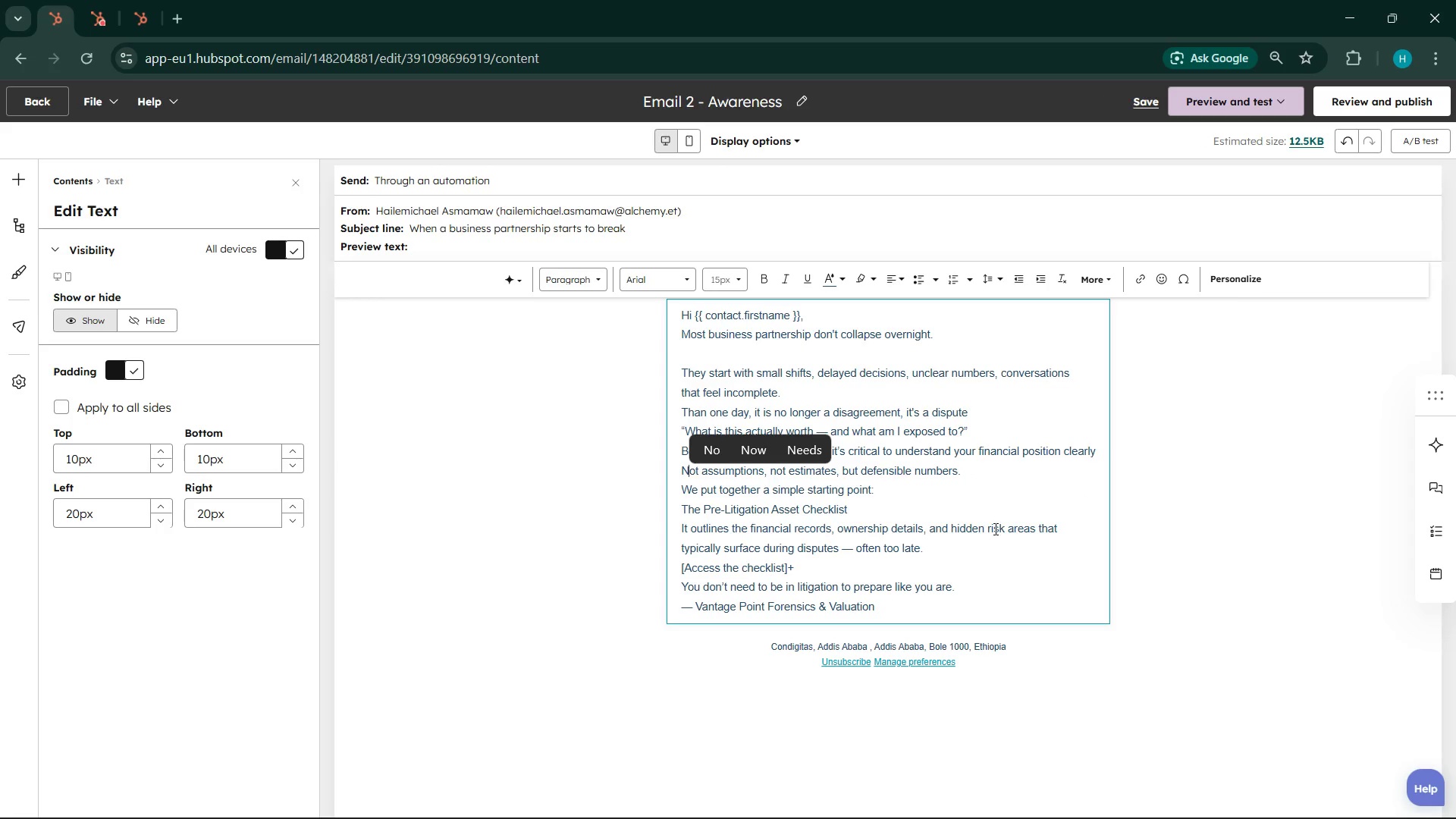 
left_click([907, 588])
 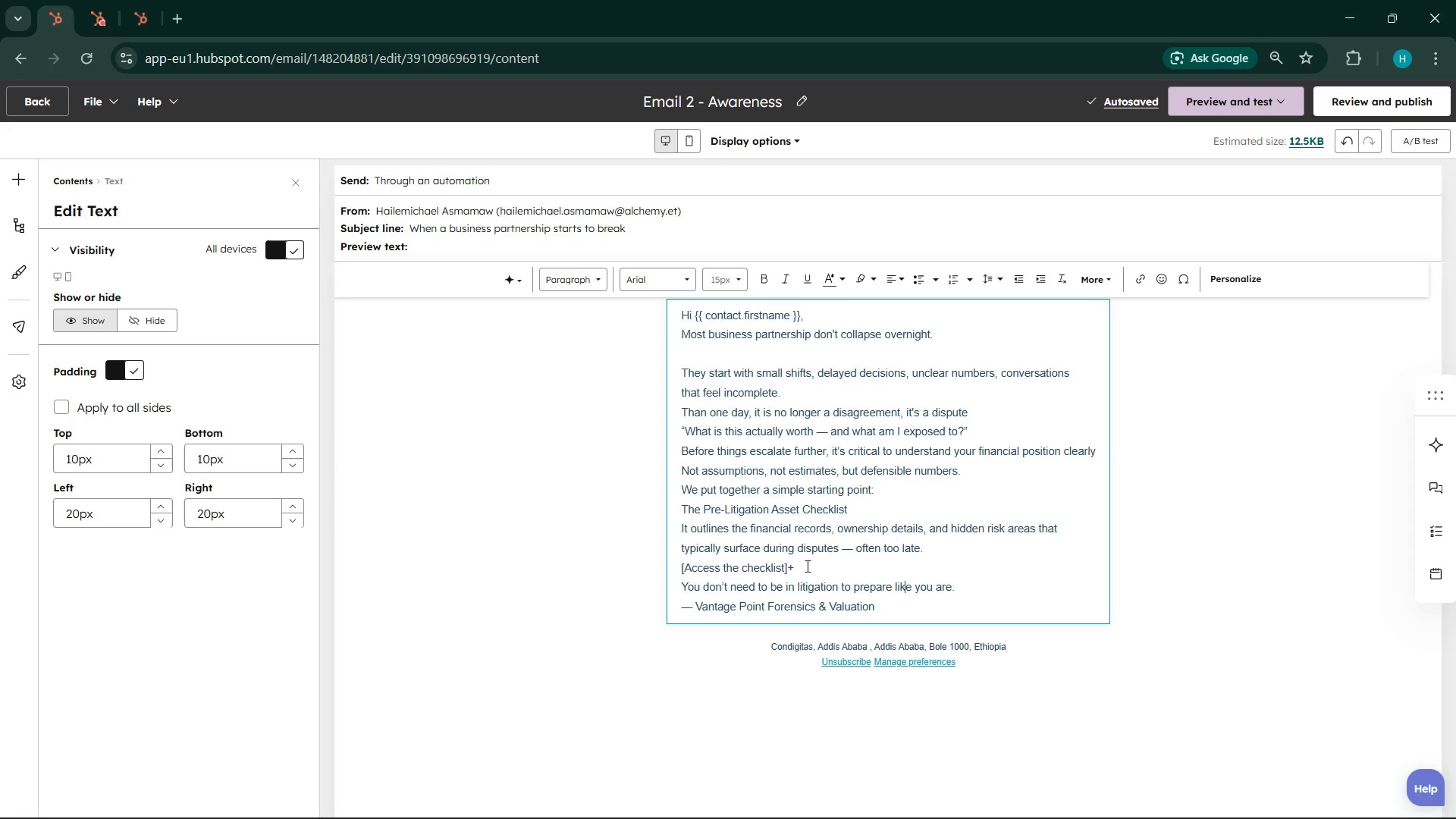 
left_click([806, 566])
 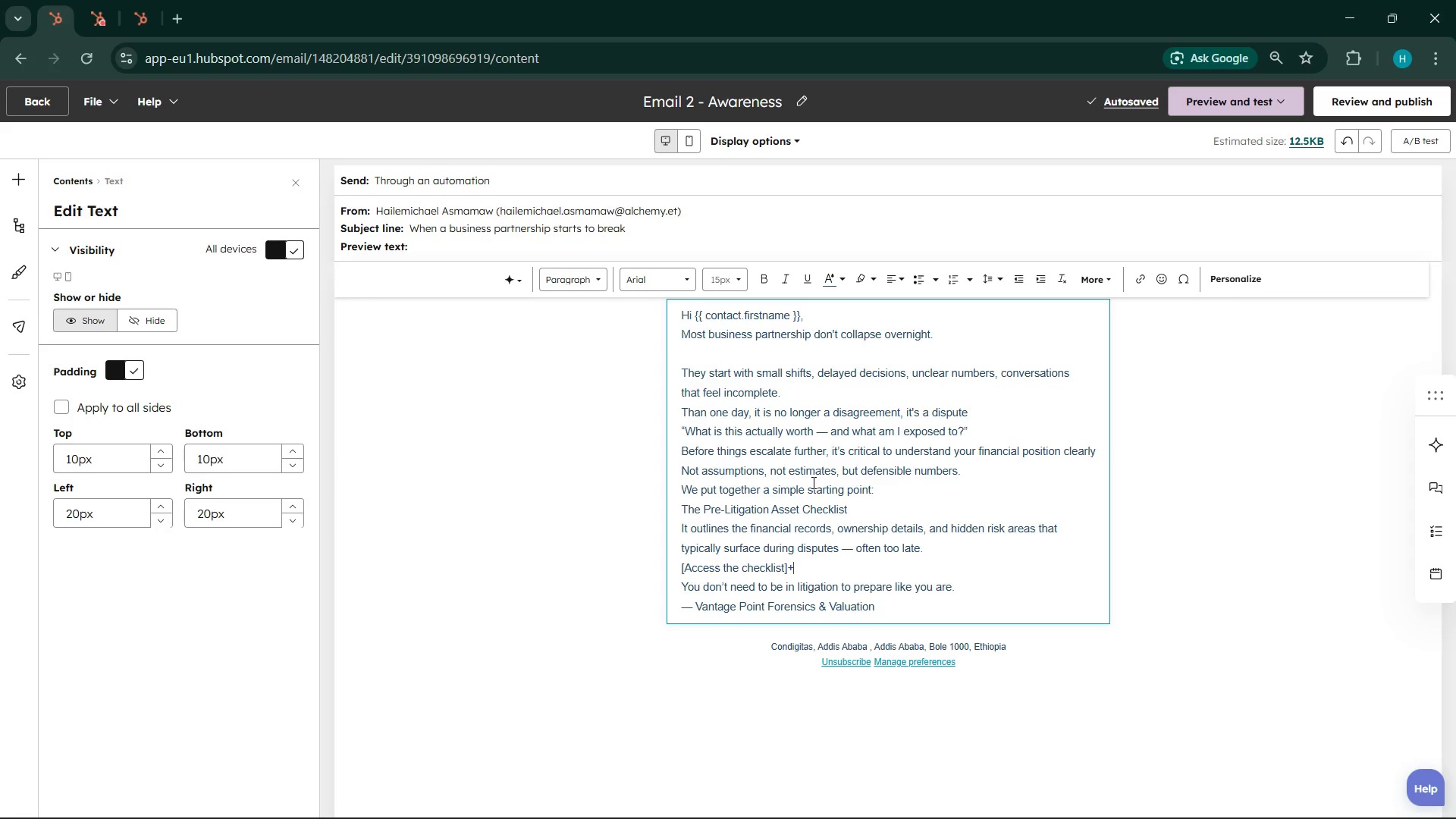 
wait(30.28)
 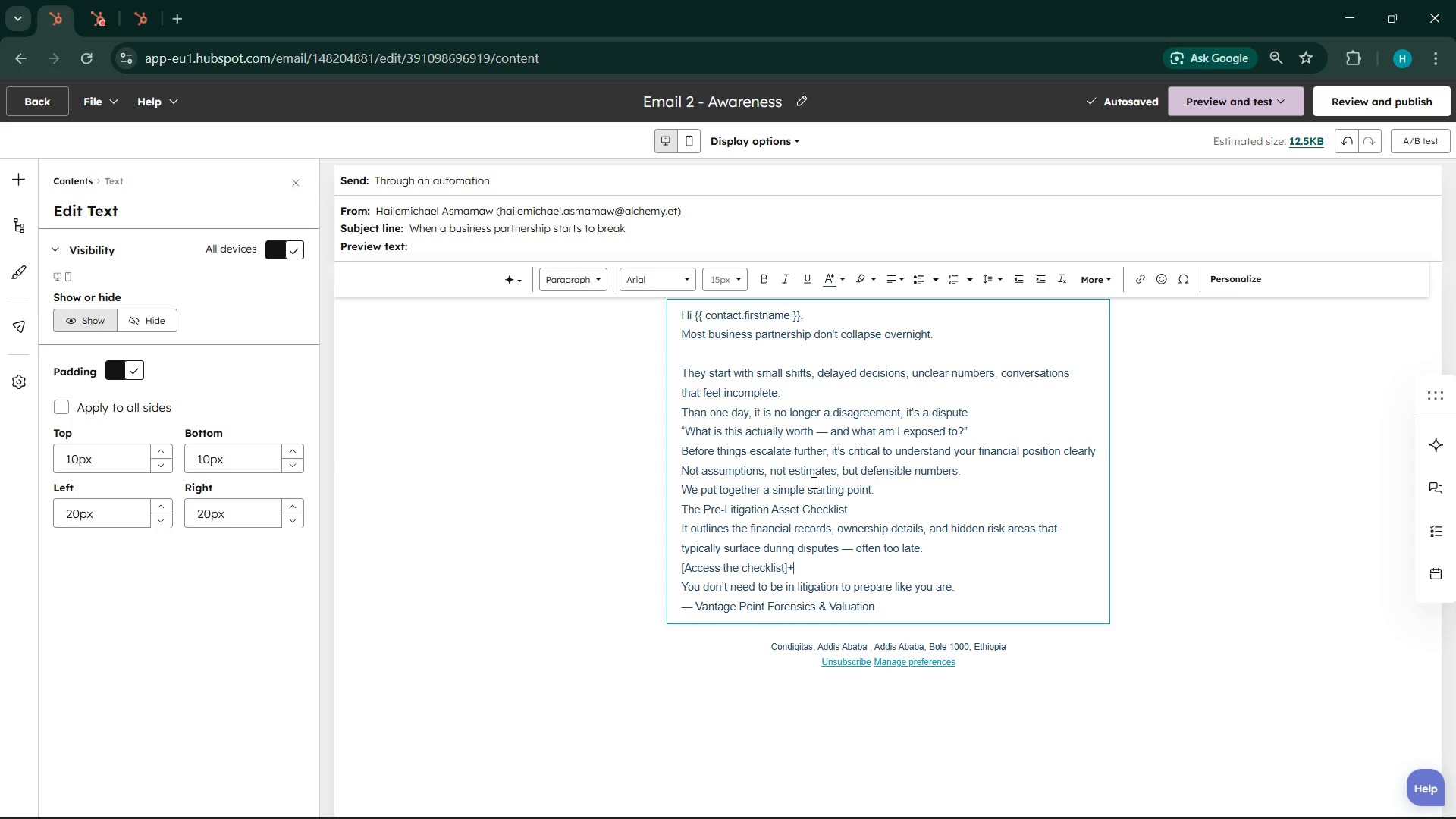 
left_click([886, 491])
 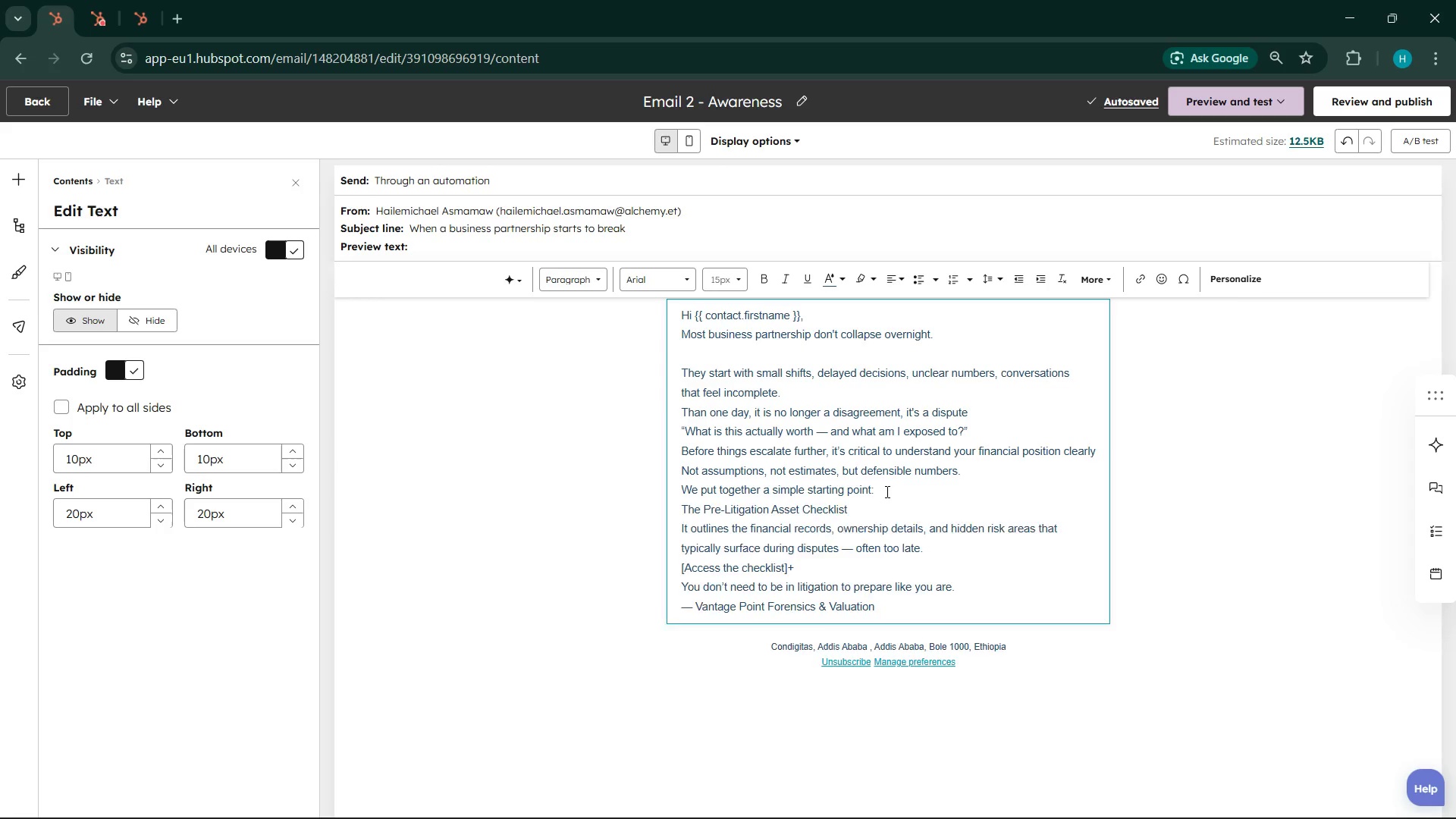 
key(Enter)
 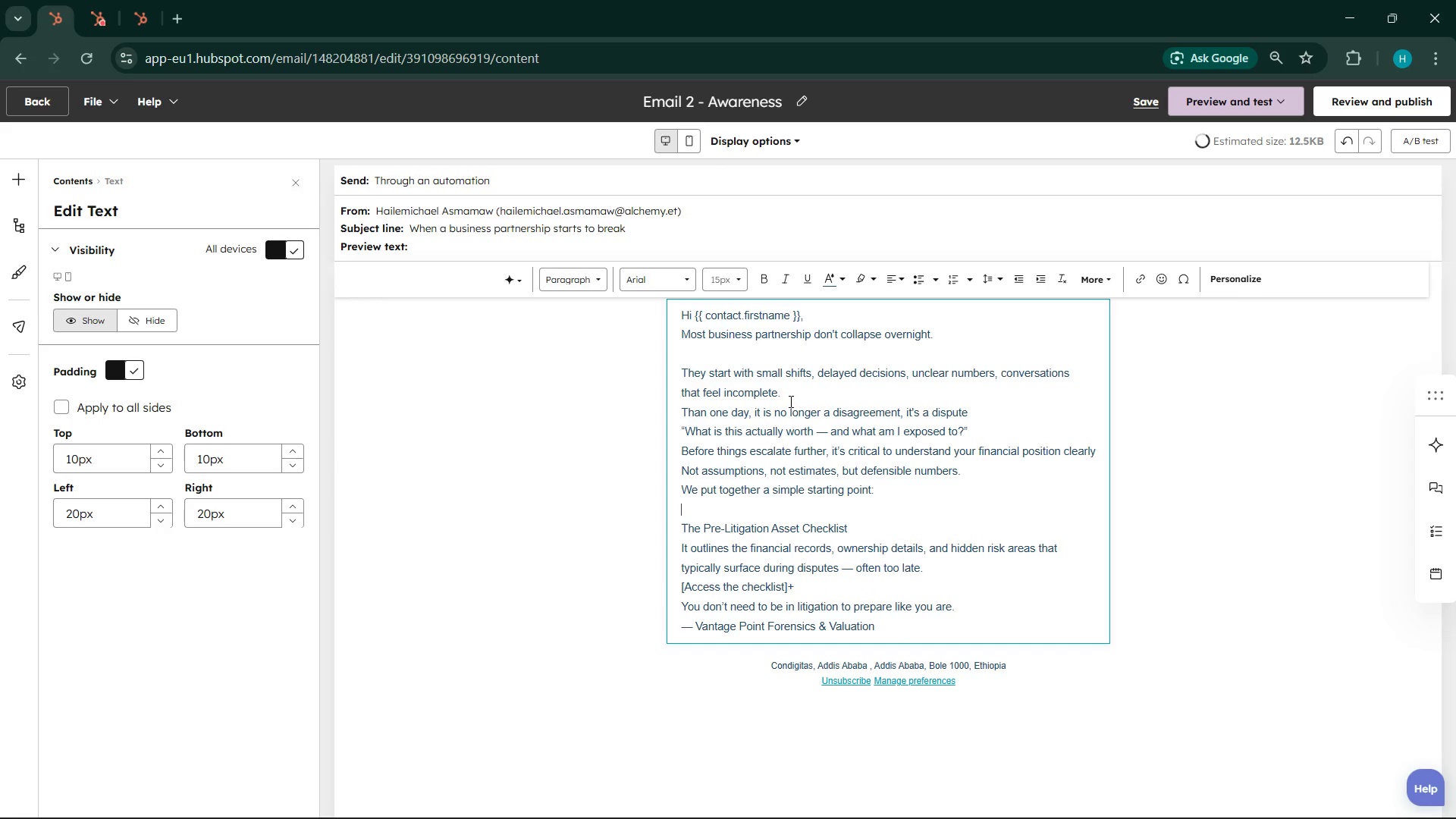 
left_click([808, 394])
 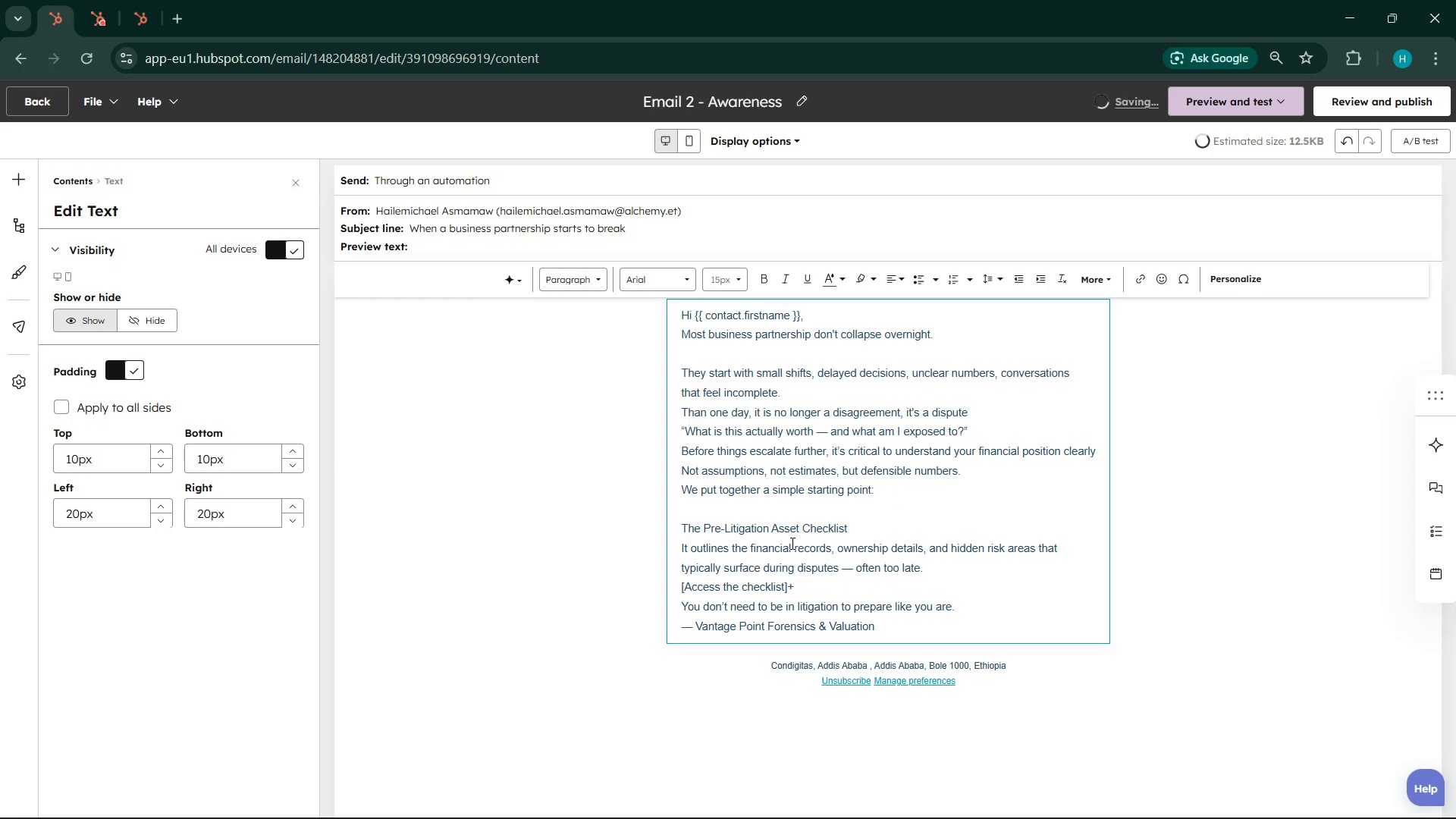 
wait(16.14)
 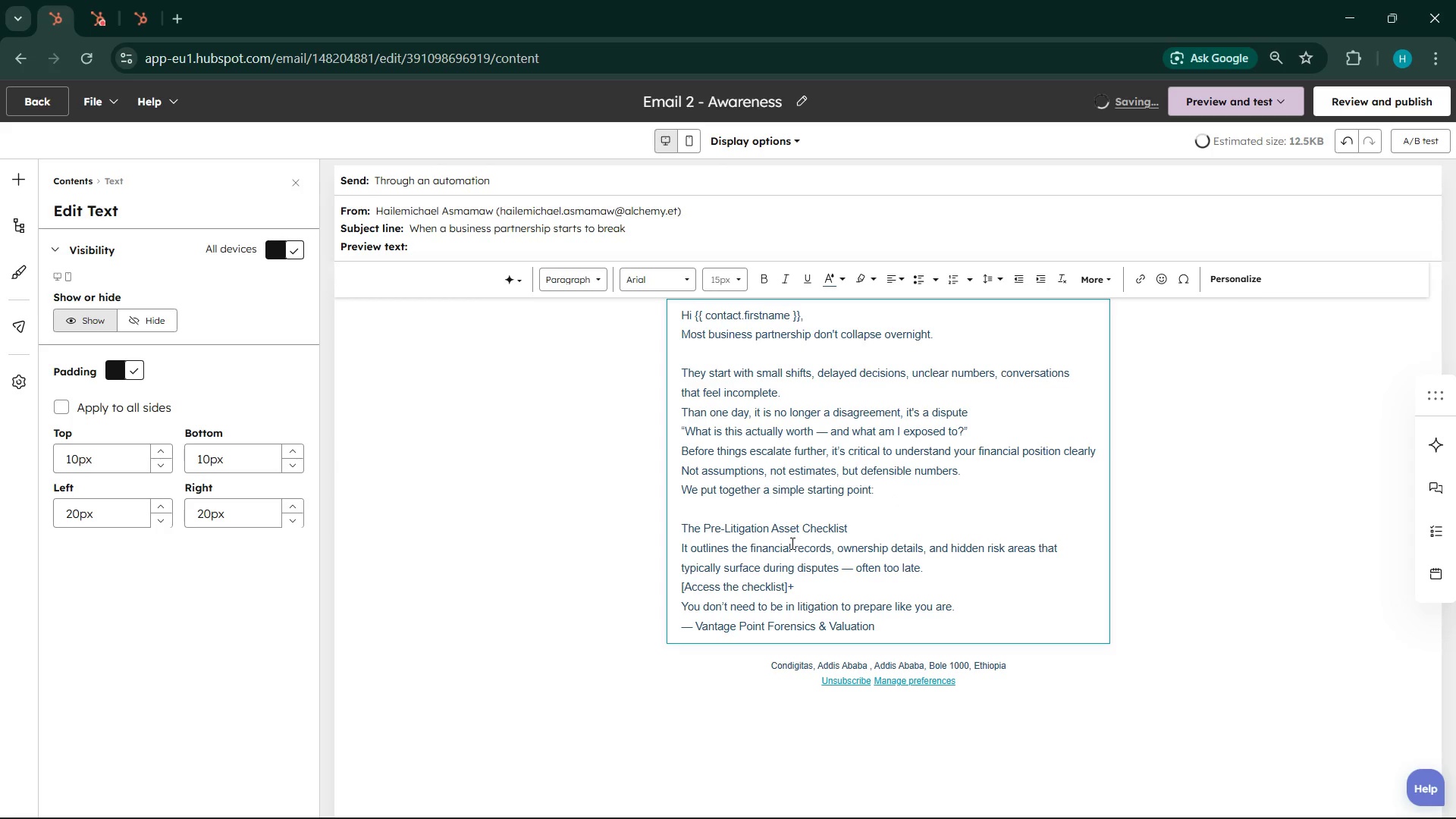 
left_click([934, 566])
 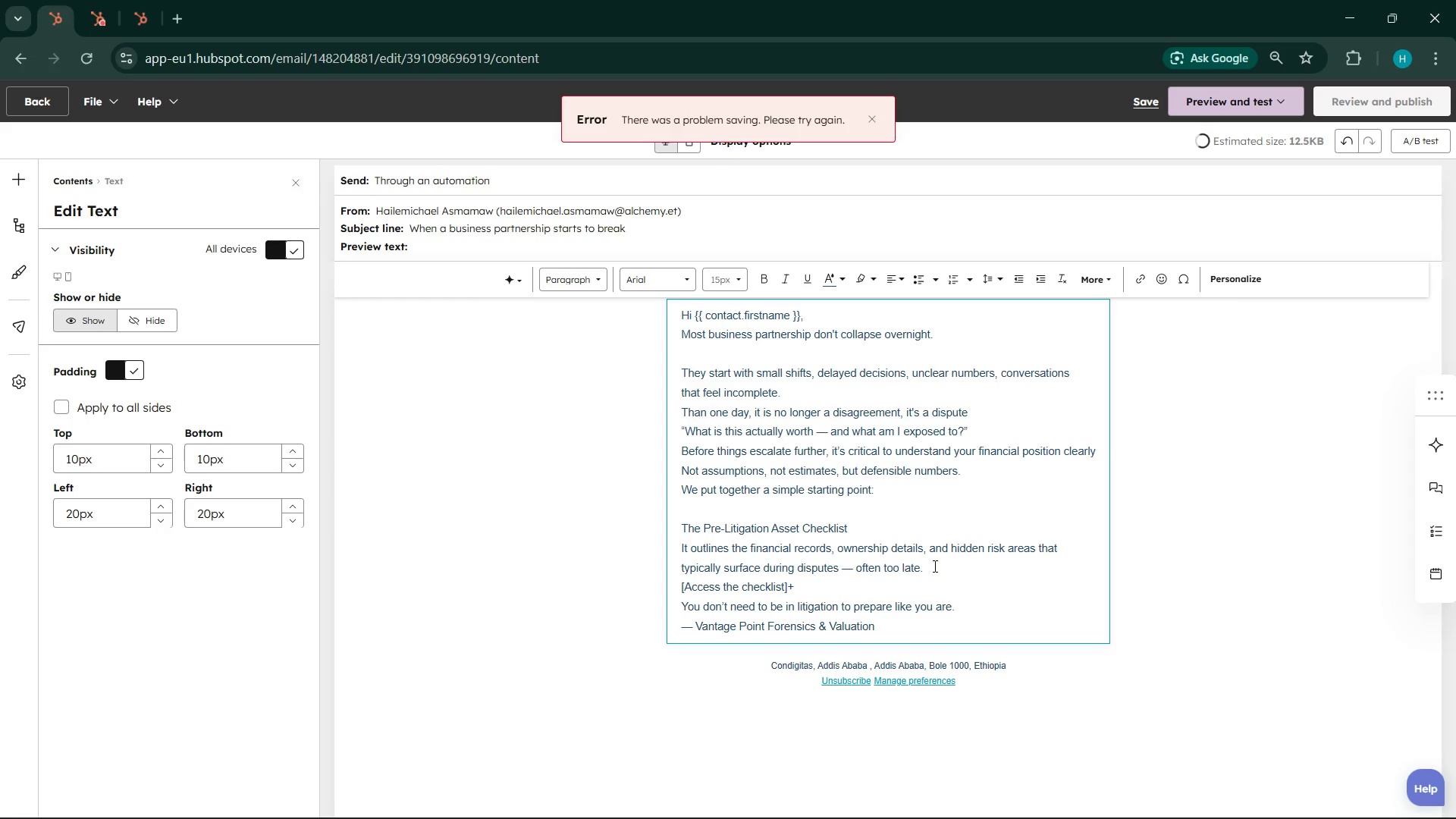 
key(Enter)
 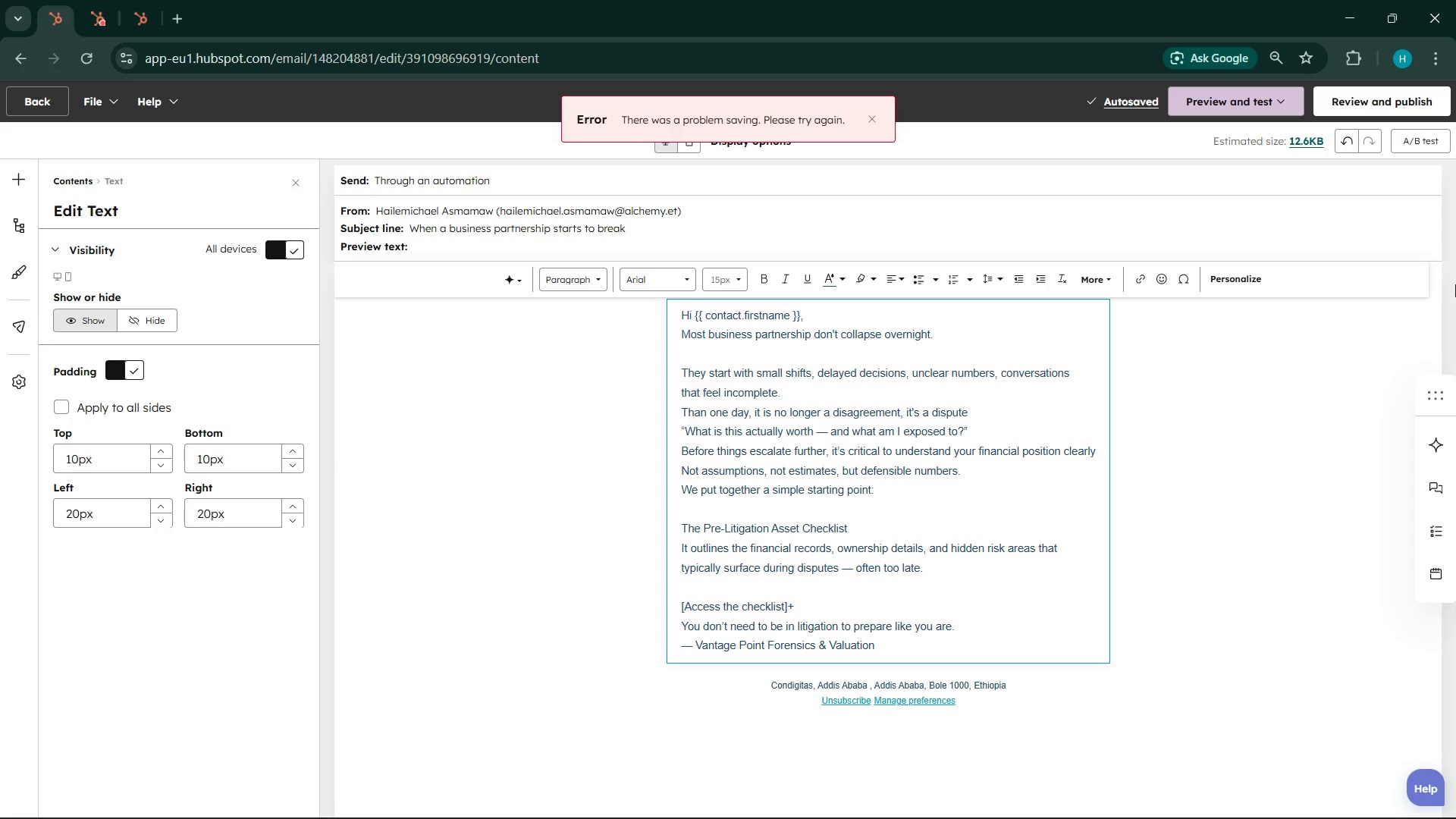 
wait(43.67)
 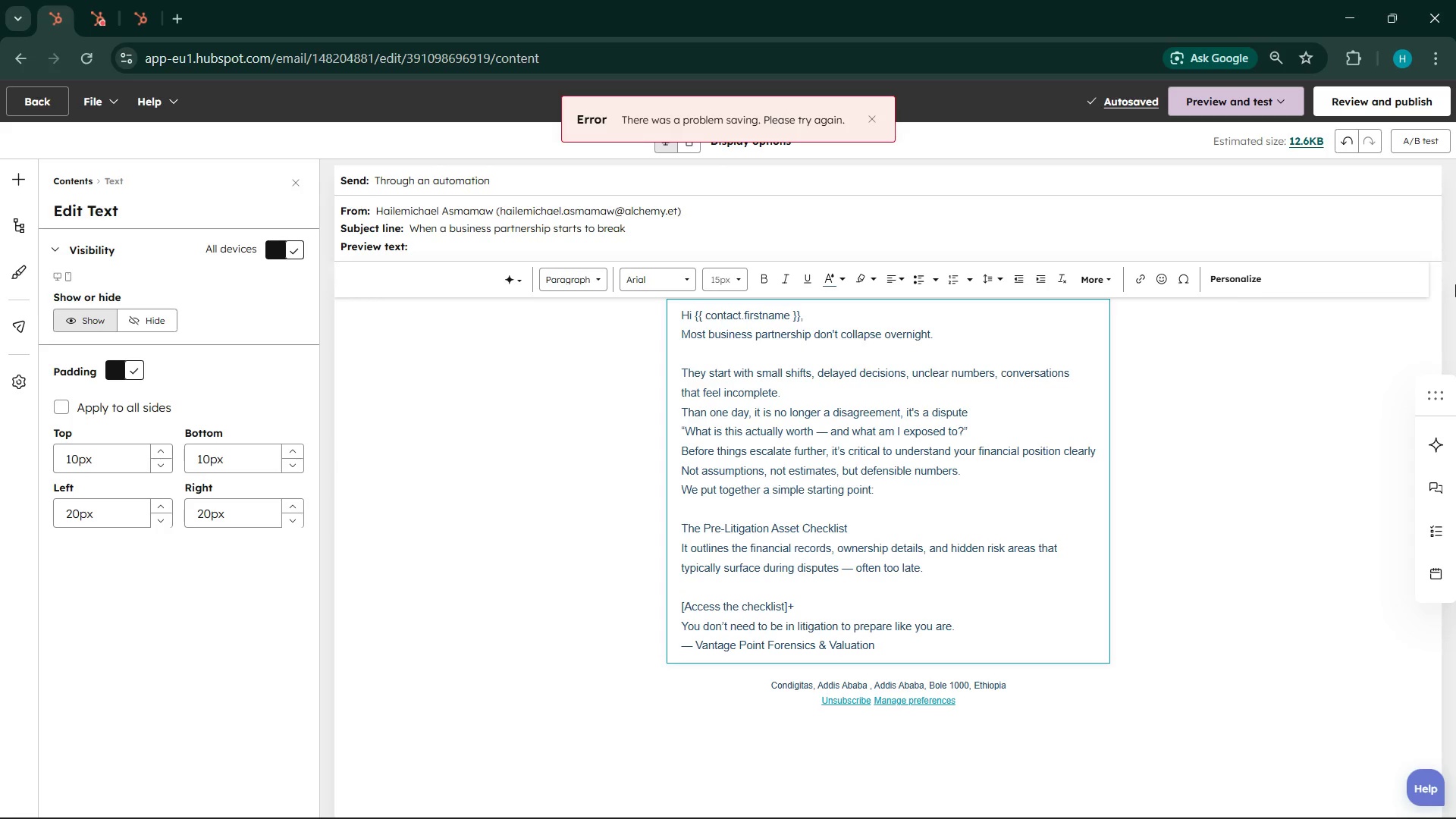 
left_click([132, 0])
 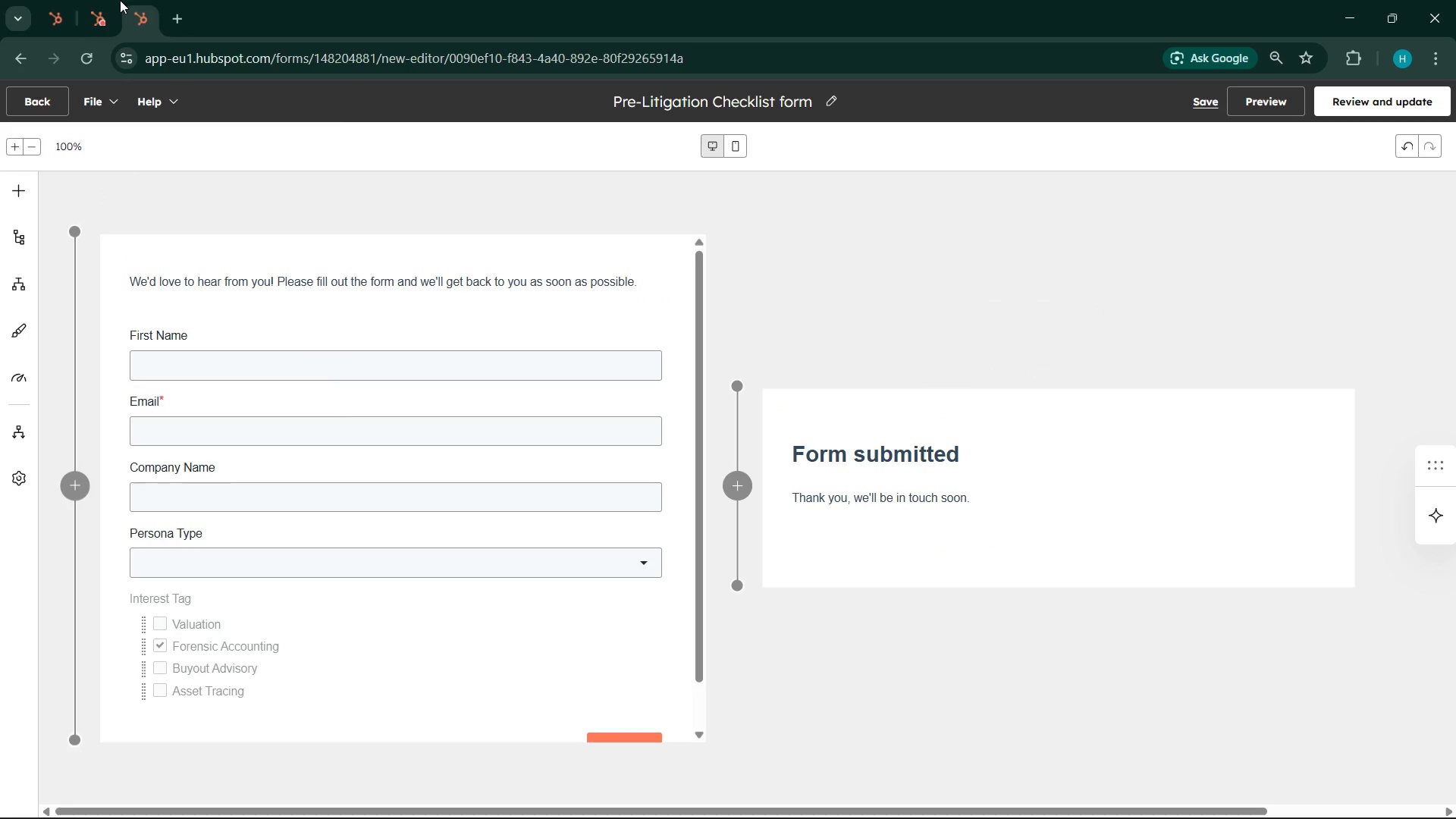 
left_click([97, 0])
 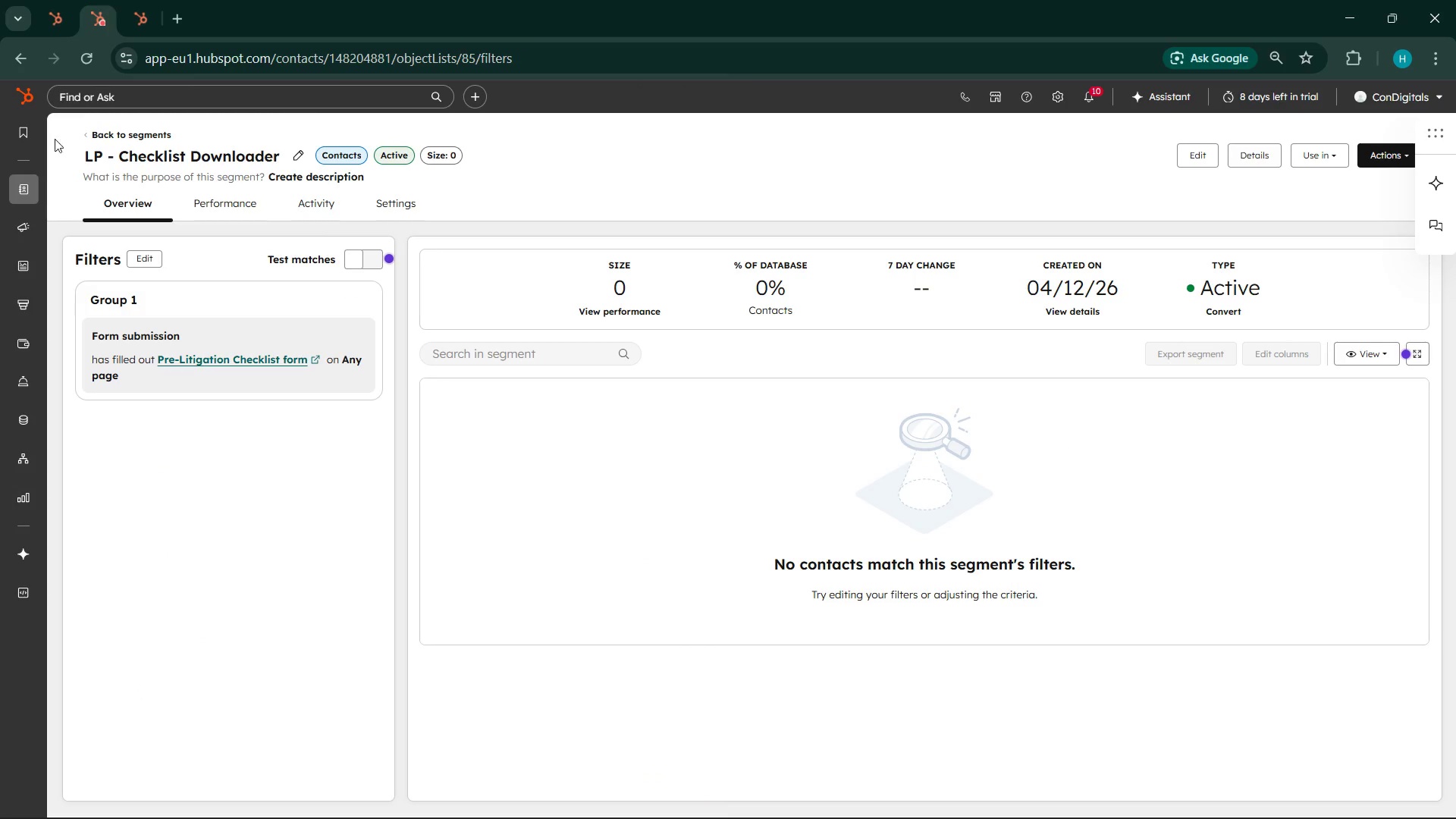 
mouse_move([19, 202])
 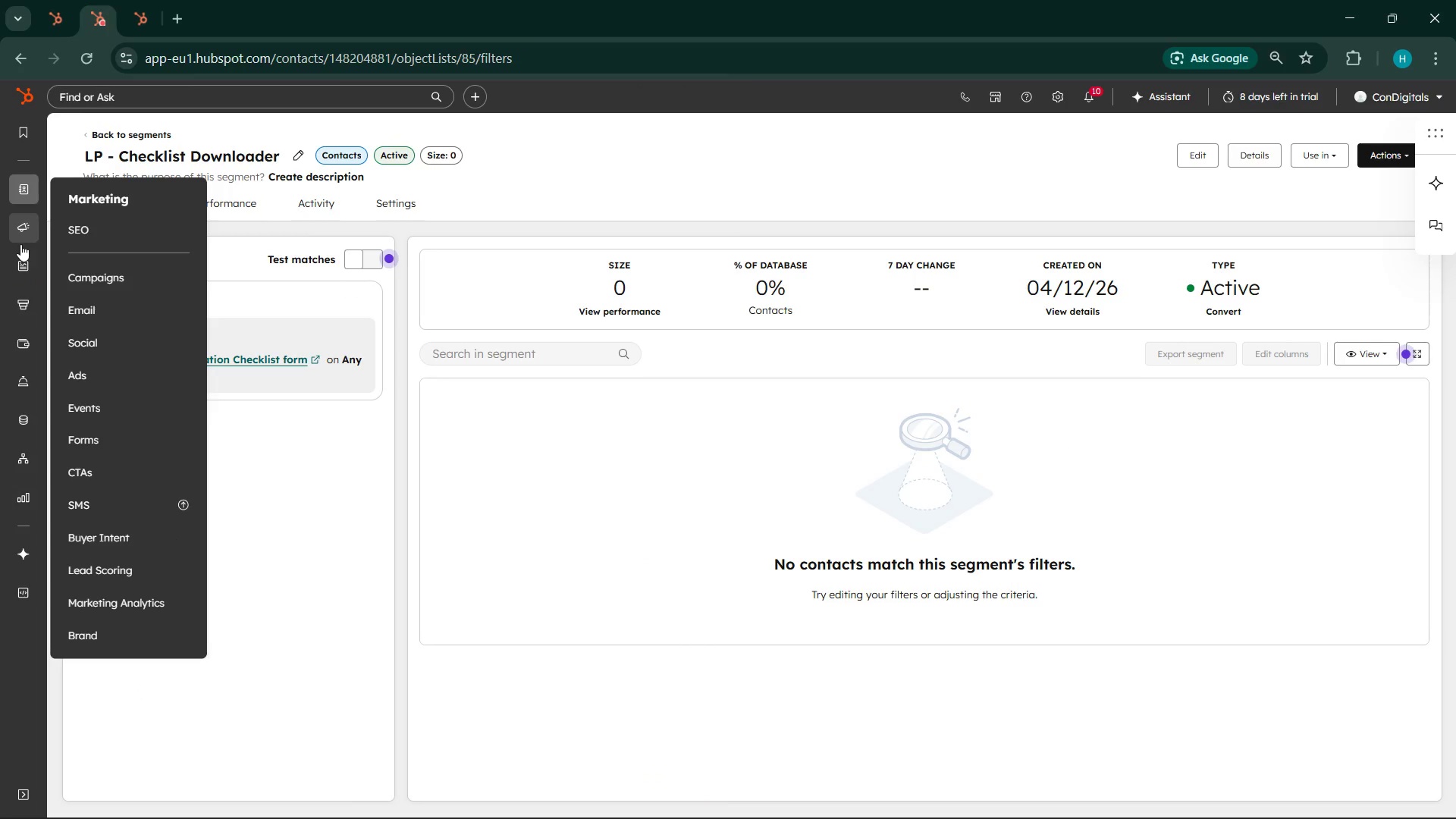 
mouse_move([20, 265])
 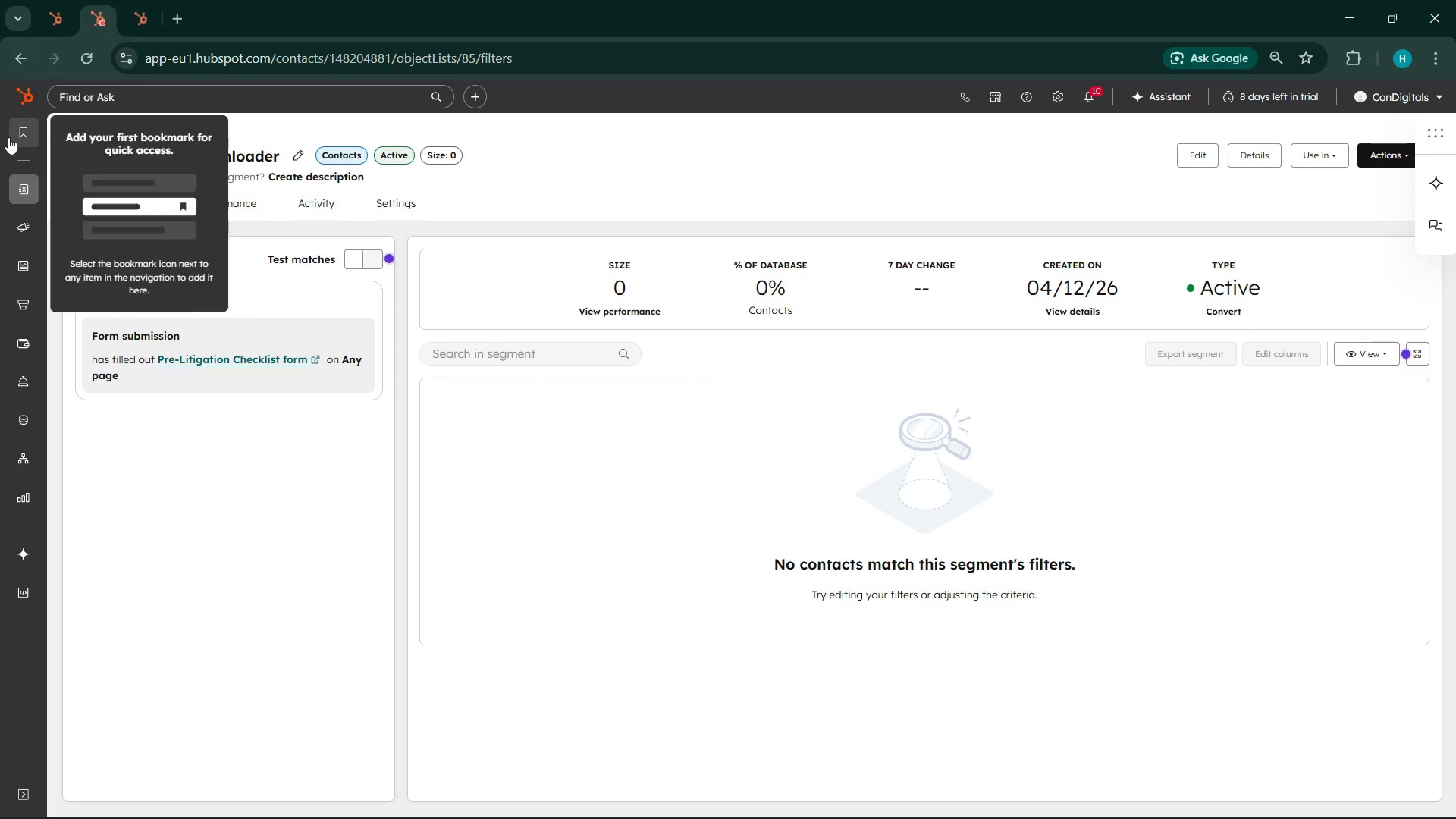 
wait(20.4)
 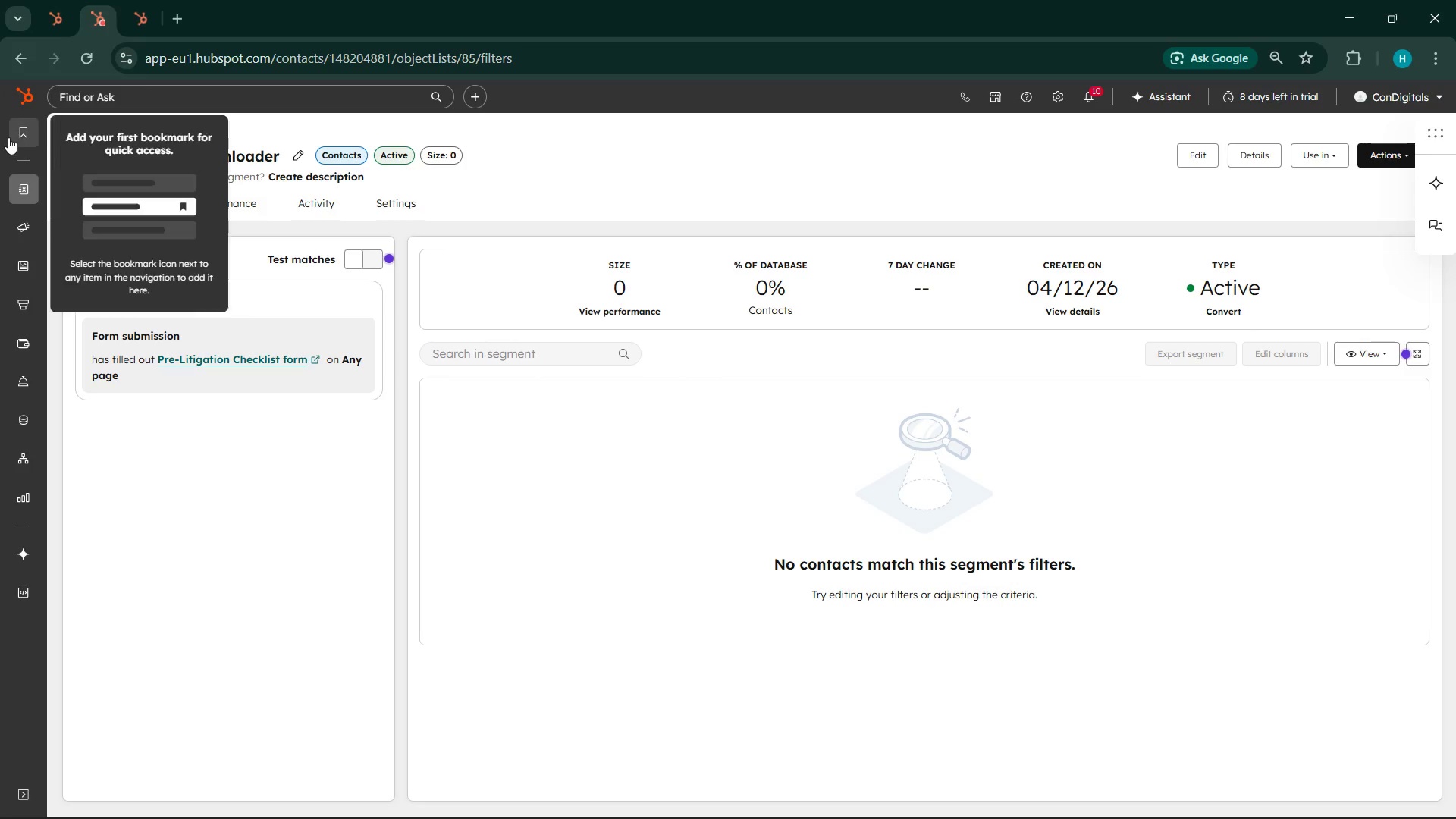 
left_click([132, 437])
 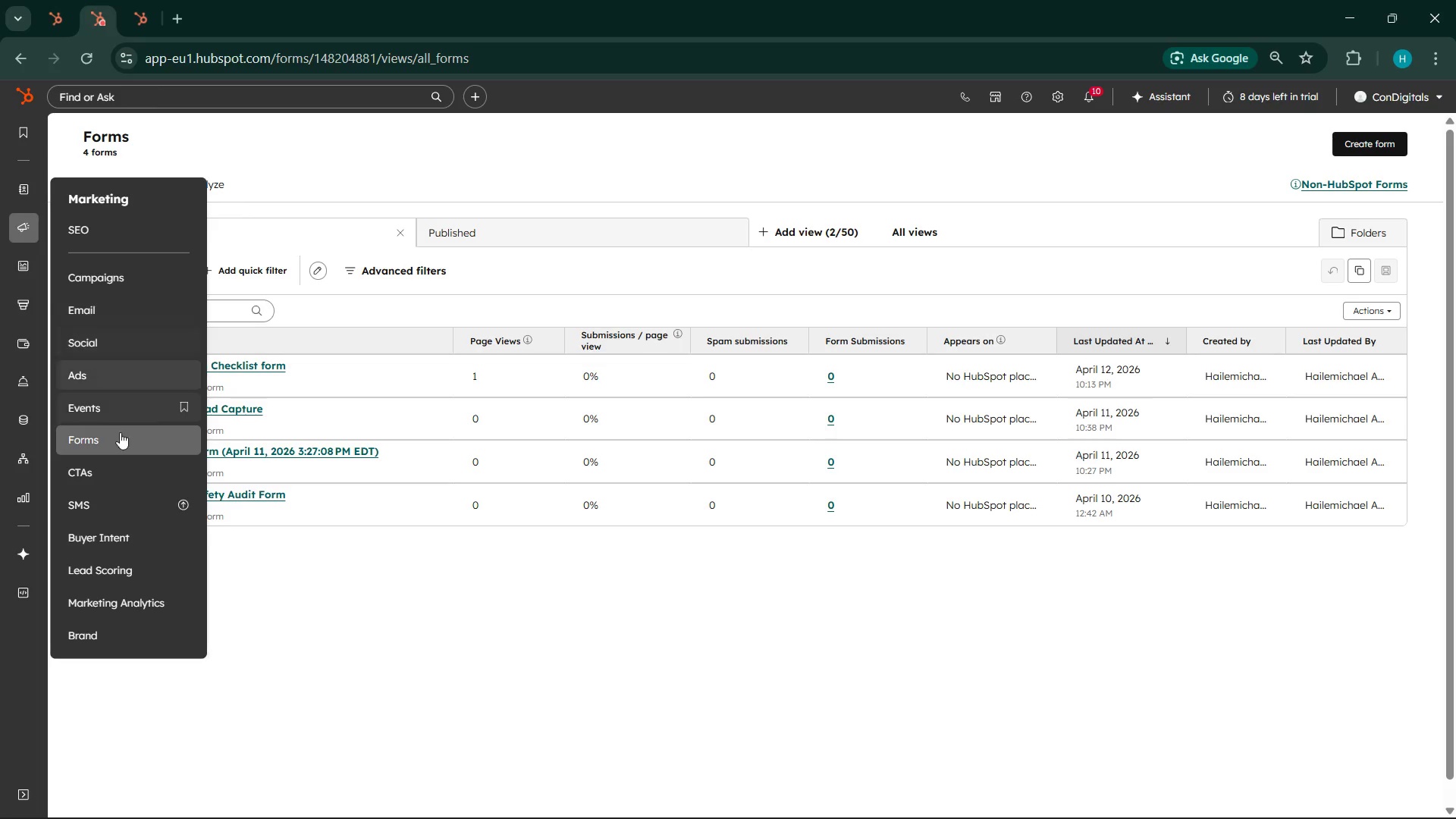 
wait(21.34)
 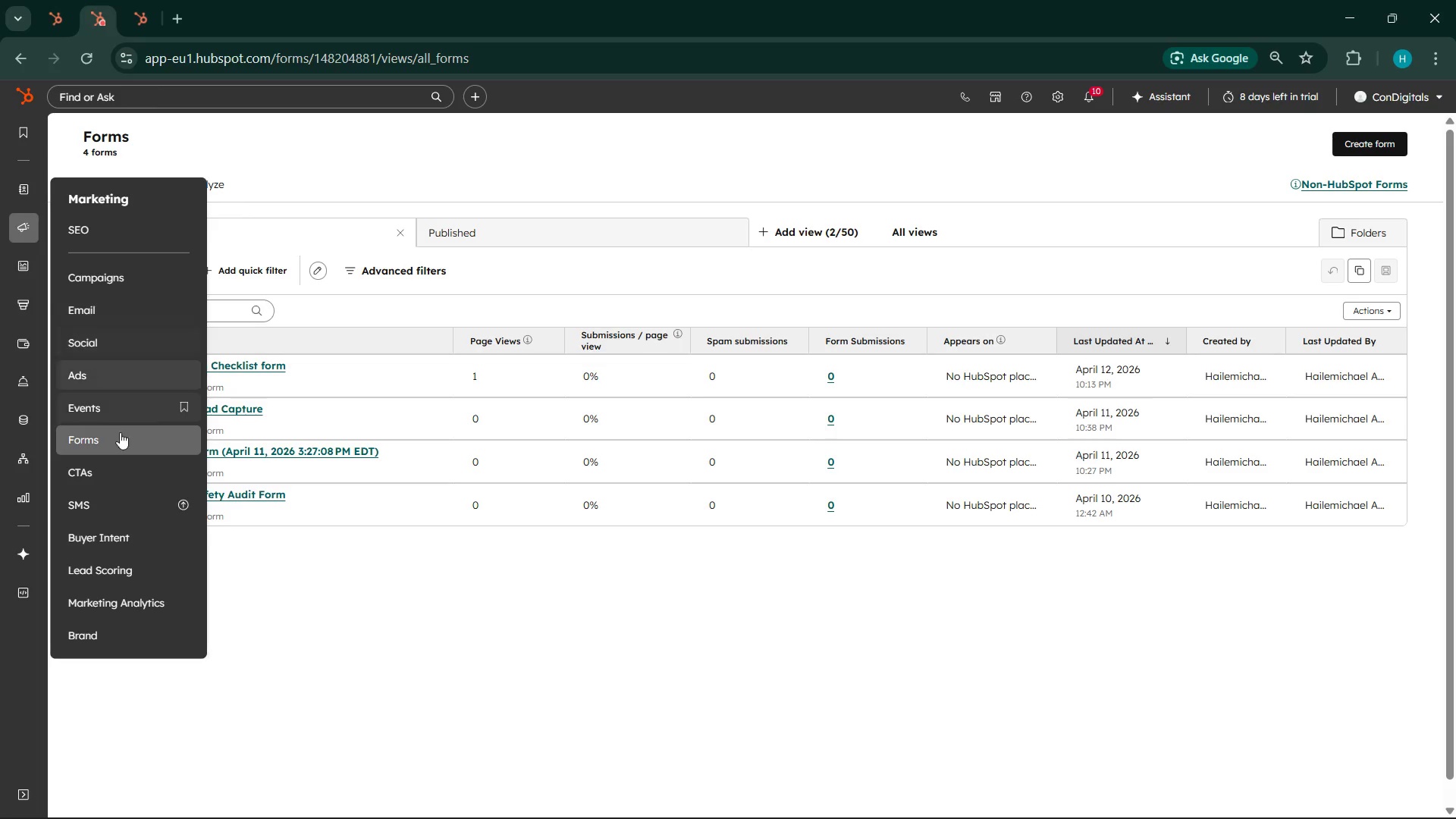 
left_click([136, 90])
 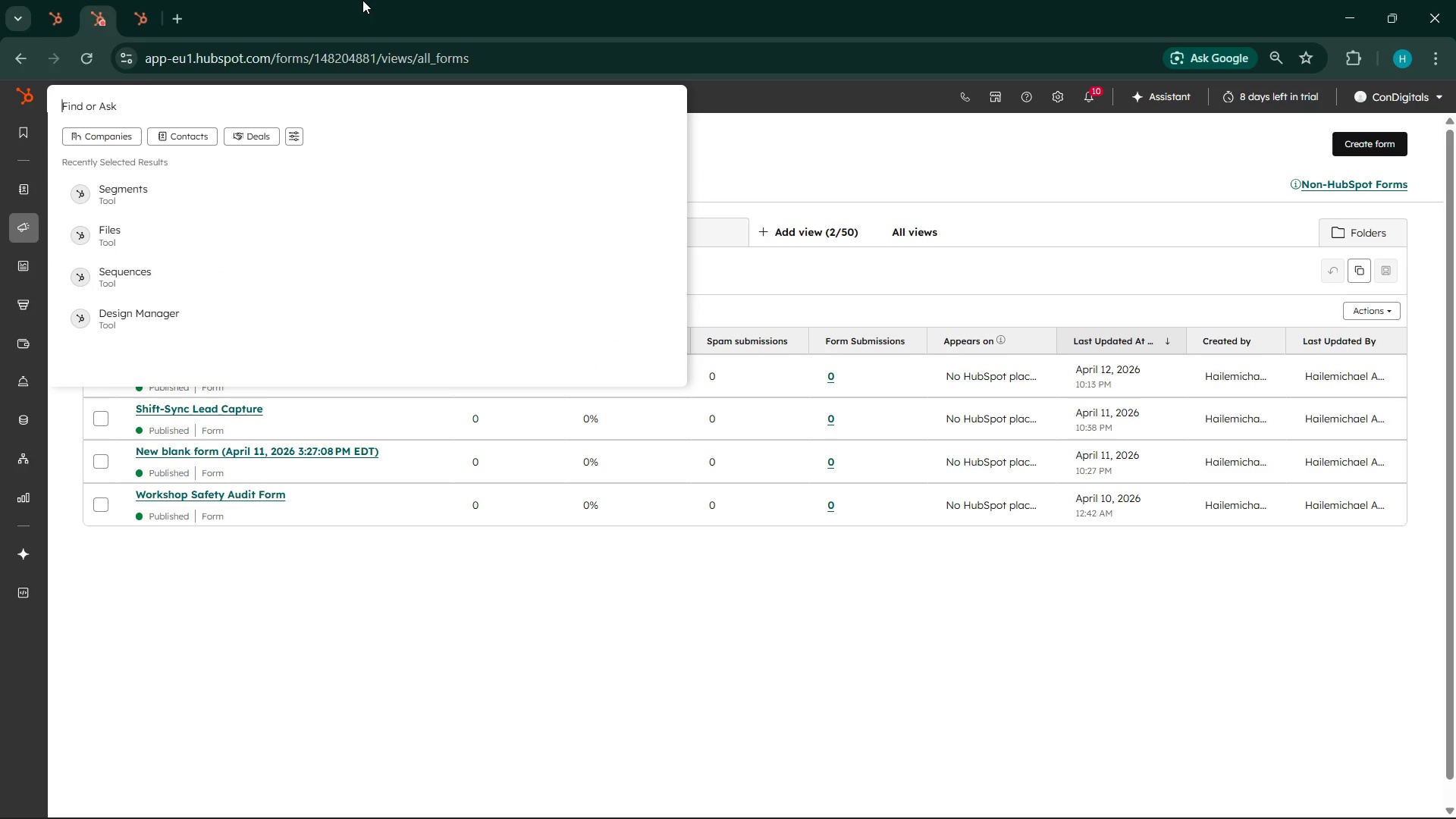 
type(files)
 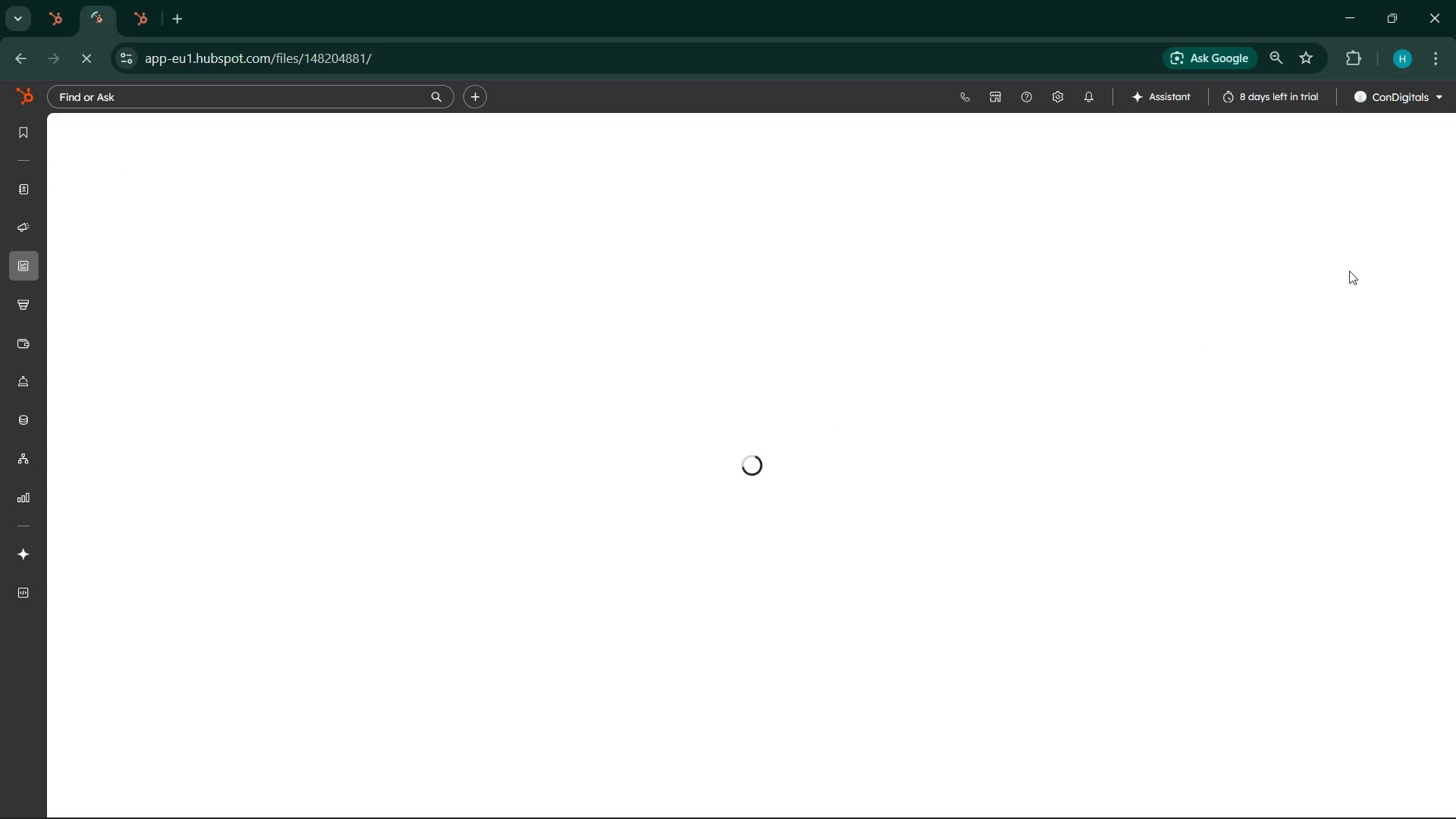 
wait(6.08)
 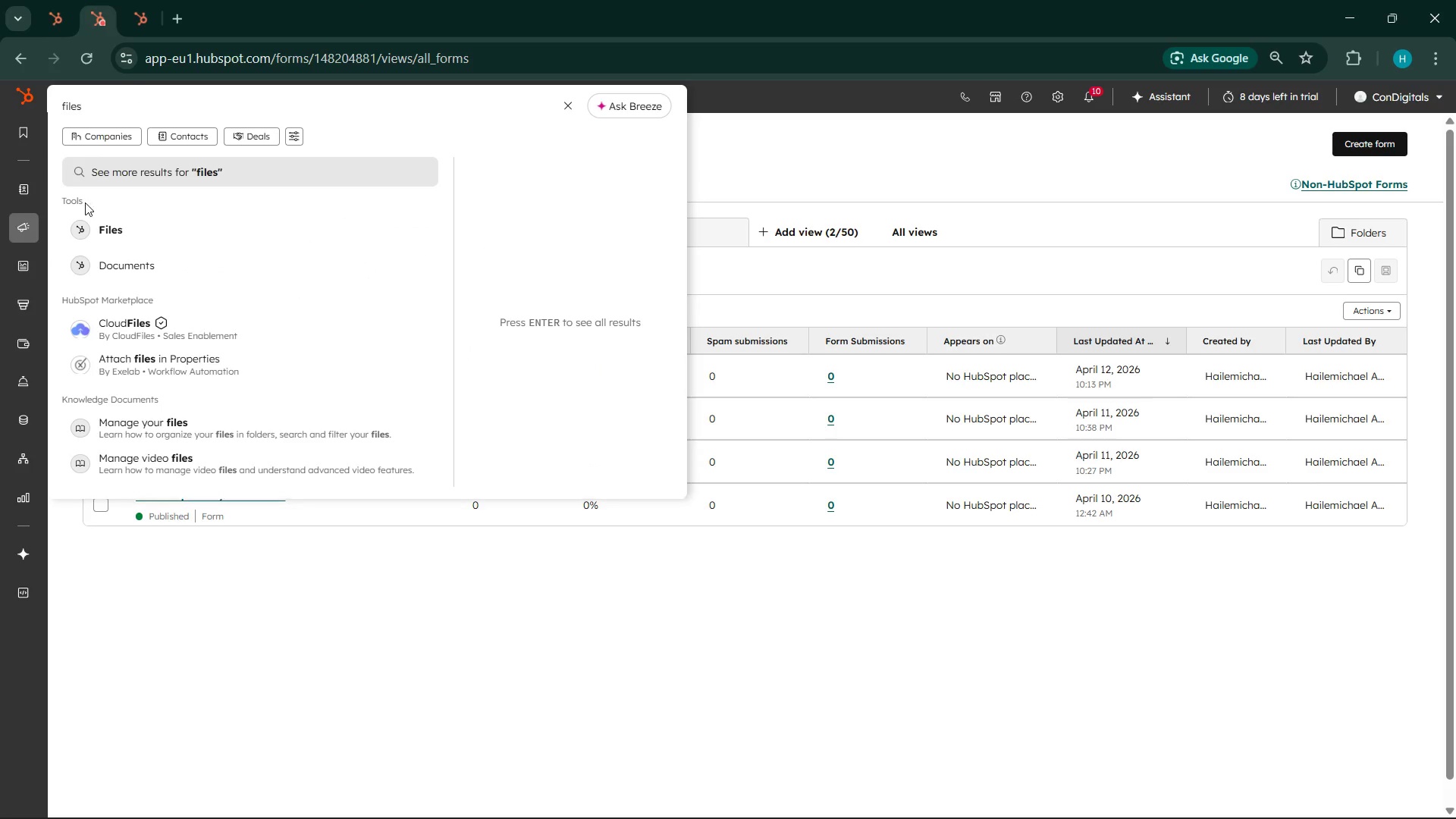 
left_click([1174, 145])
 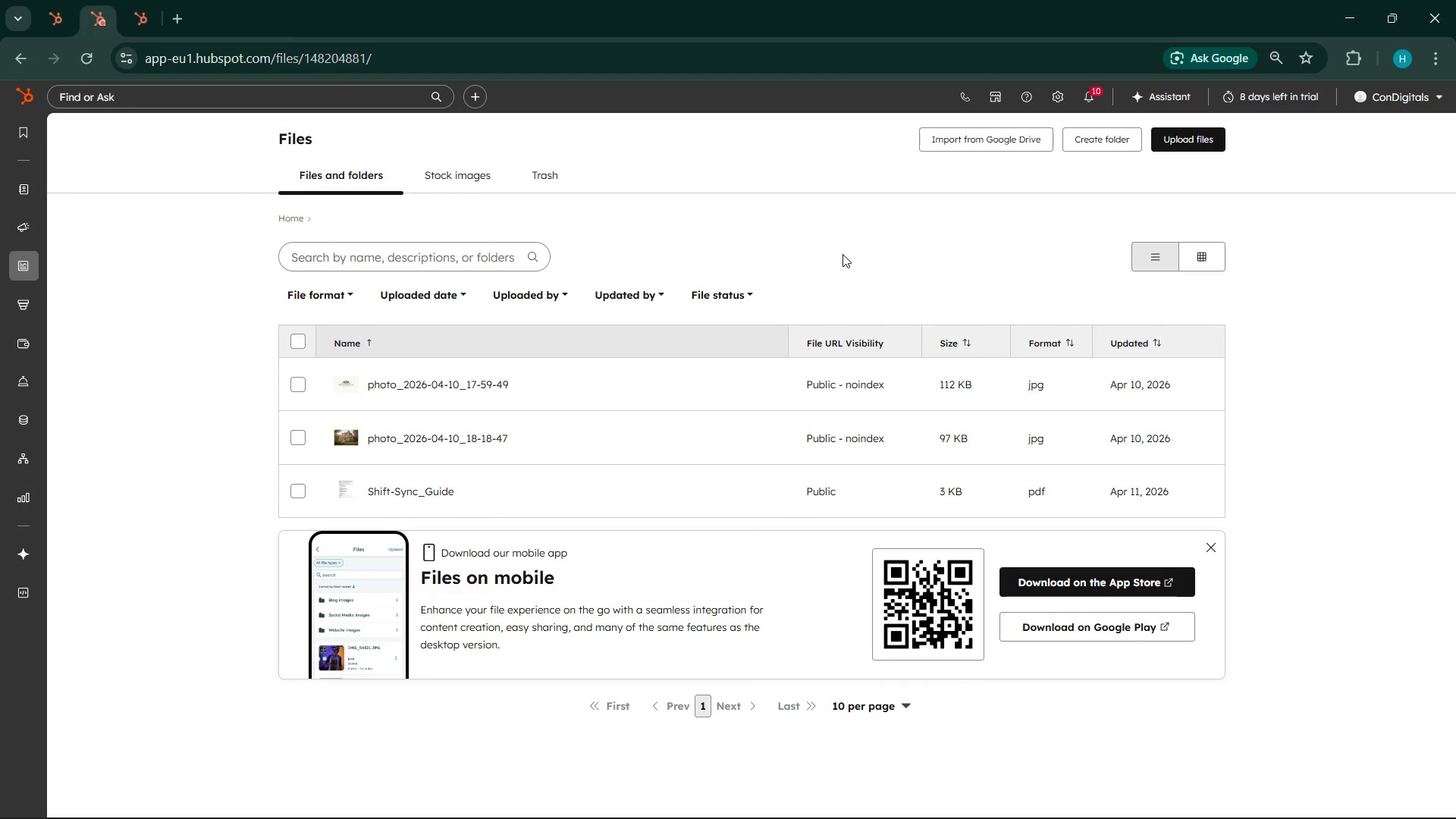 
wait(51.83)
 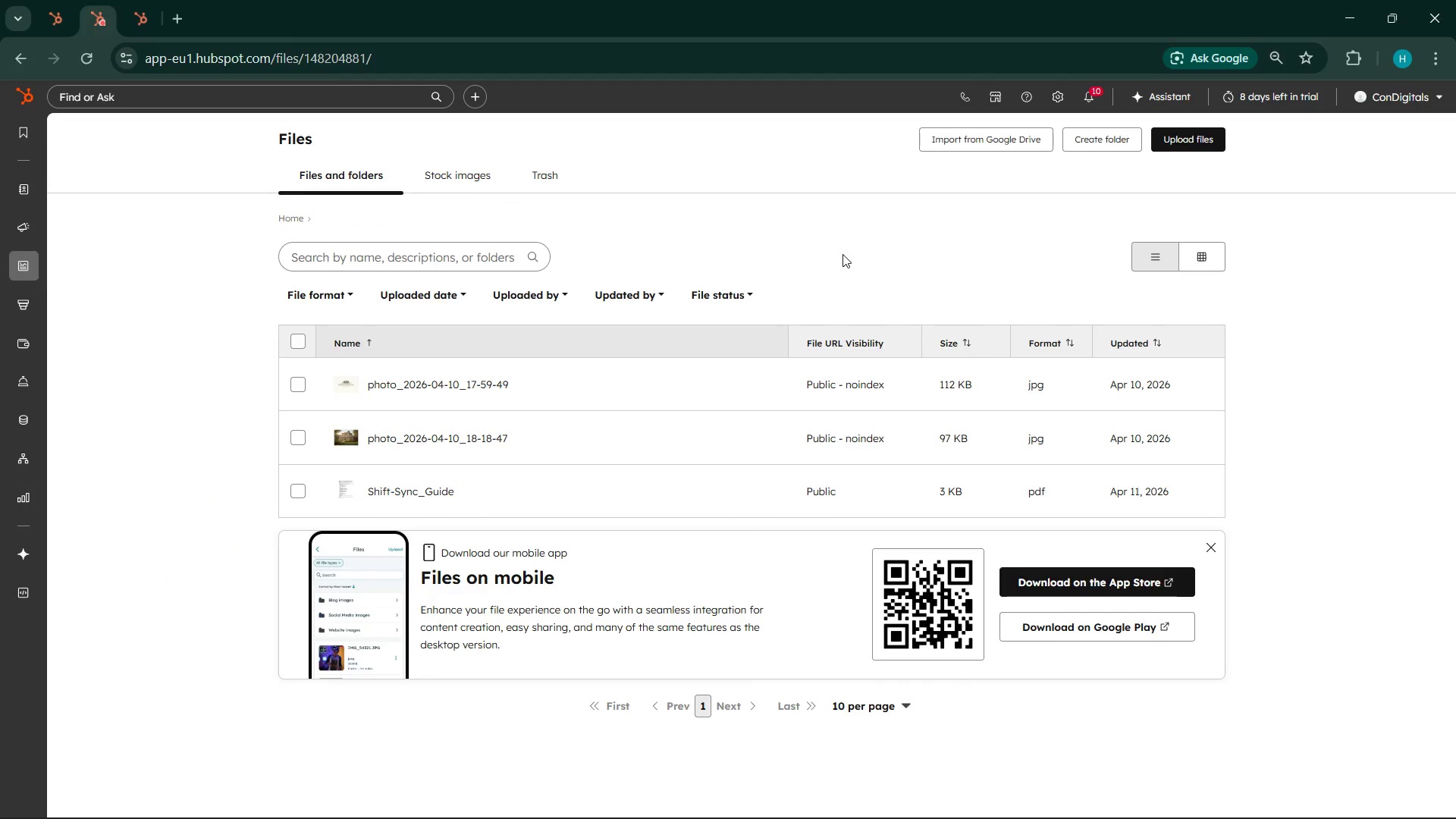 
left_click([1213, 150])
 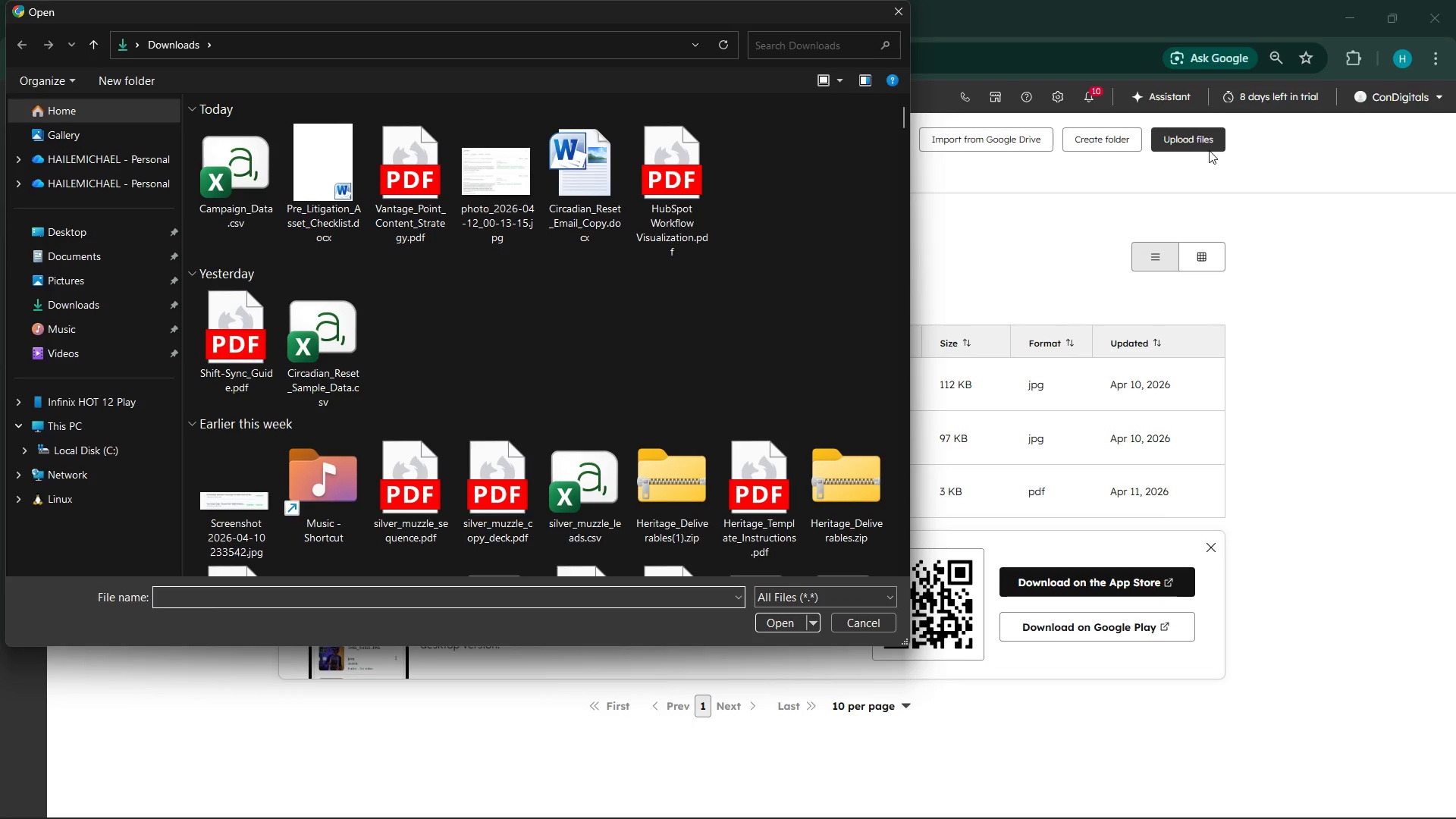 
wait(5.66)
 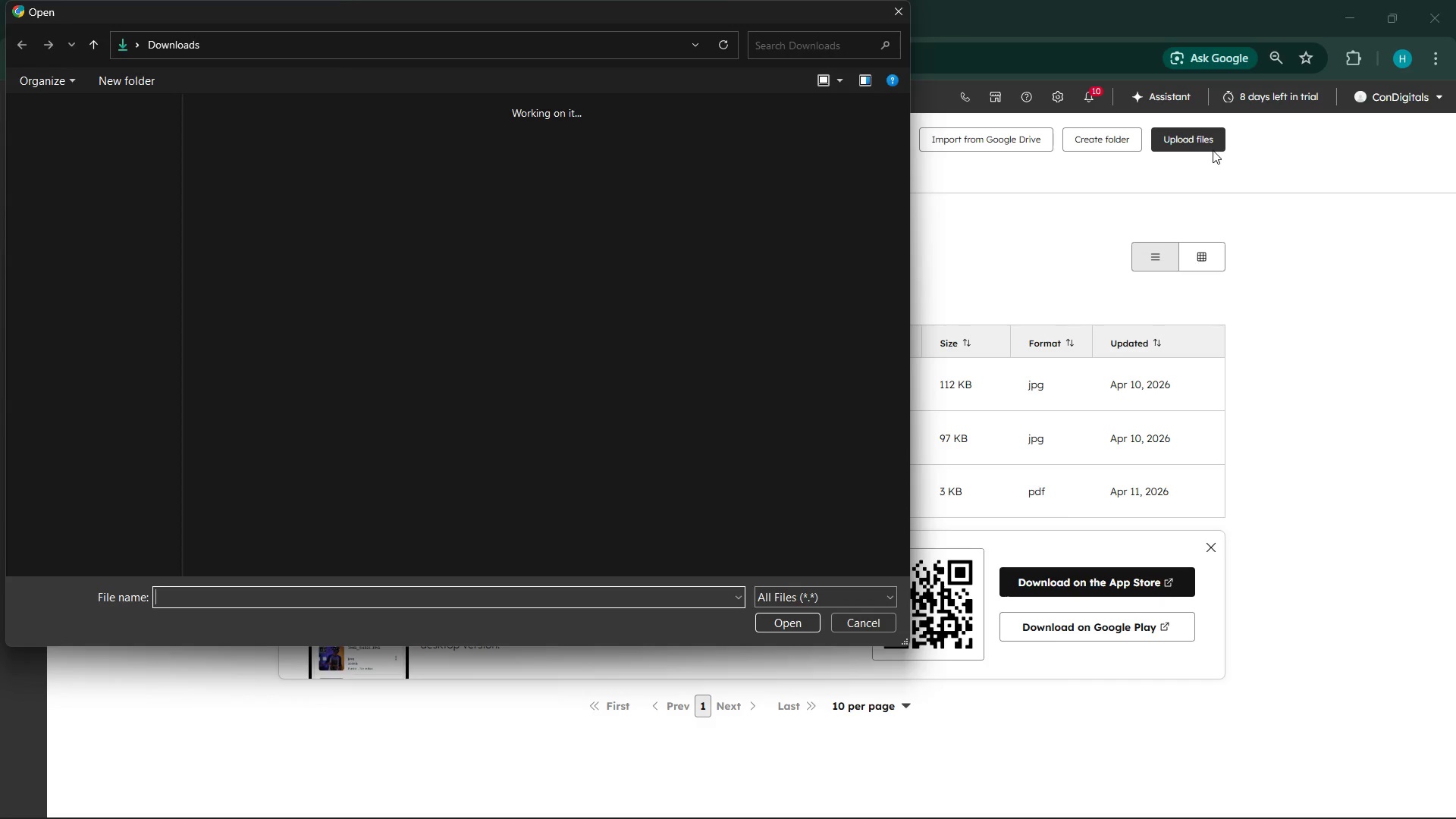 
left_click([404, 165])
 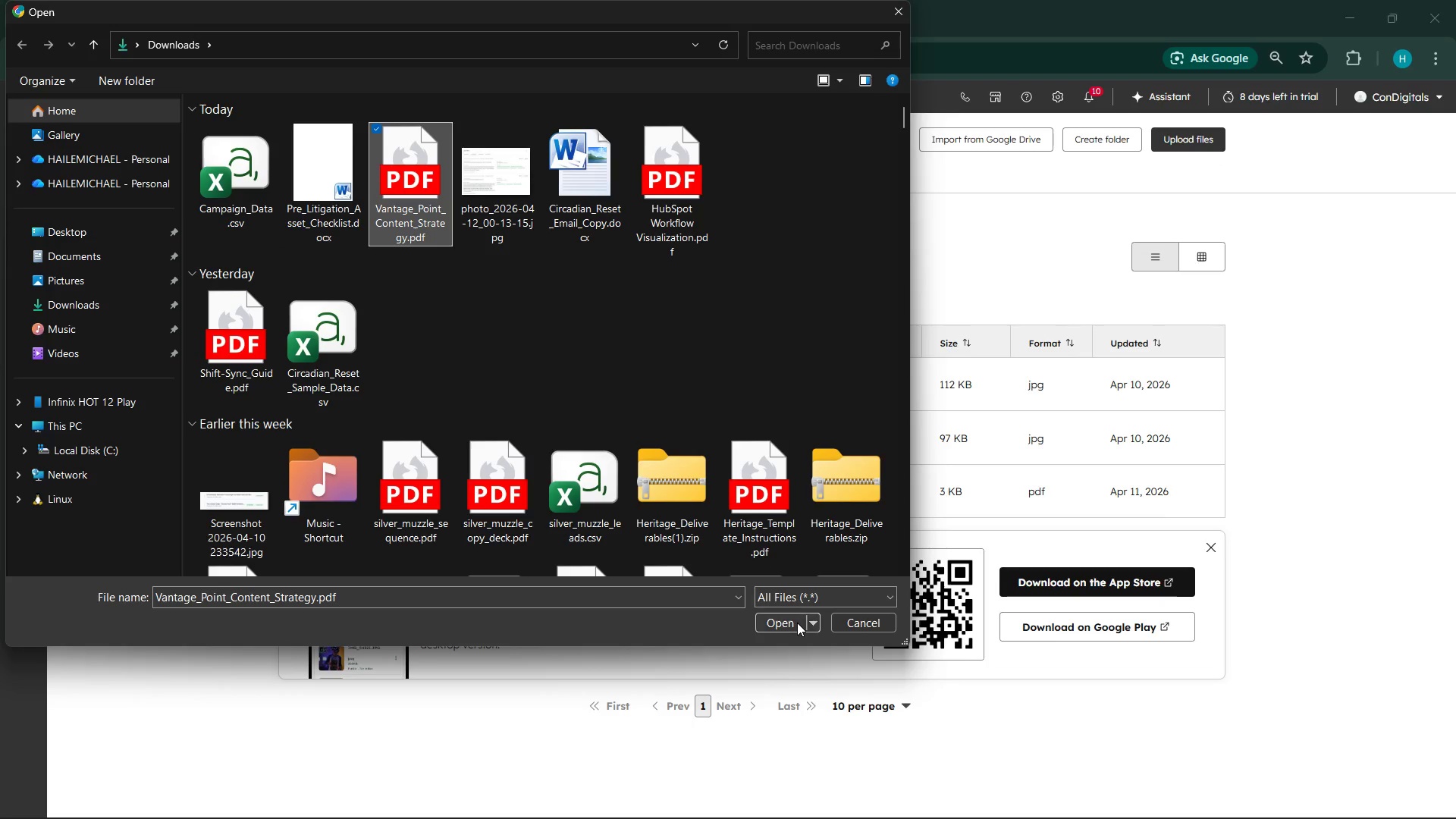 
left_click([797, 623])
 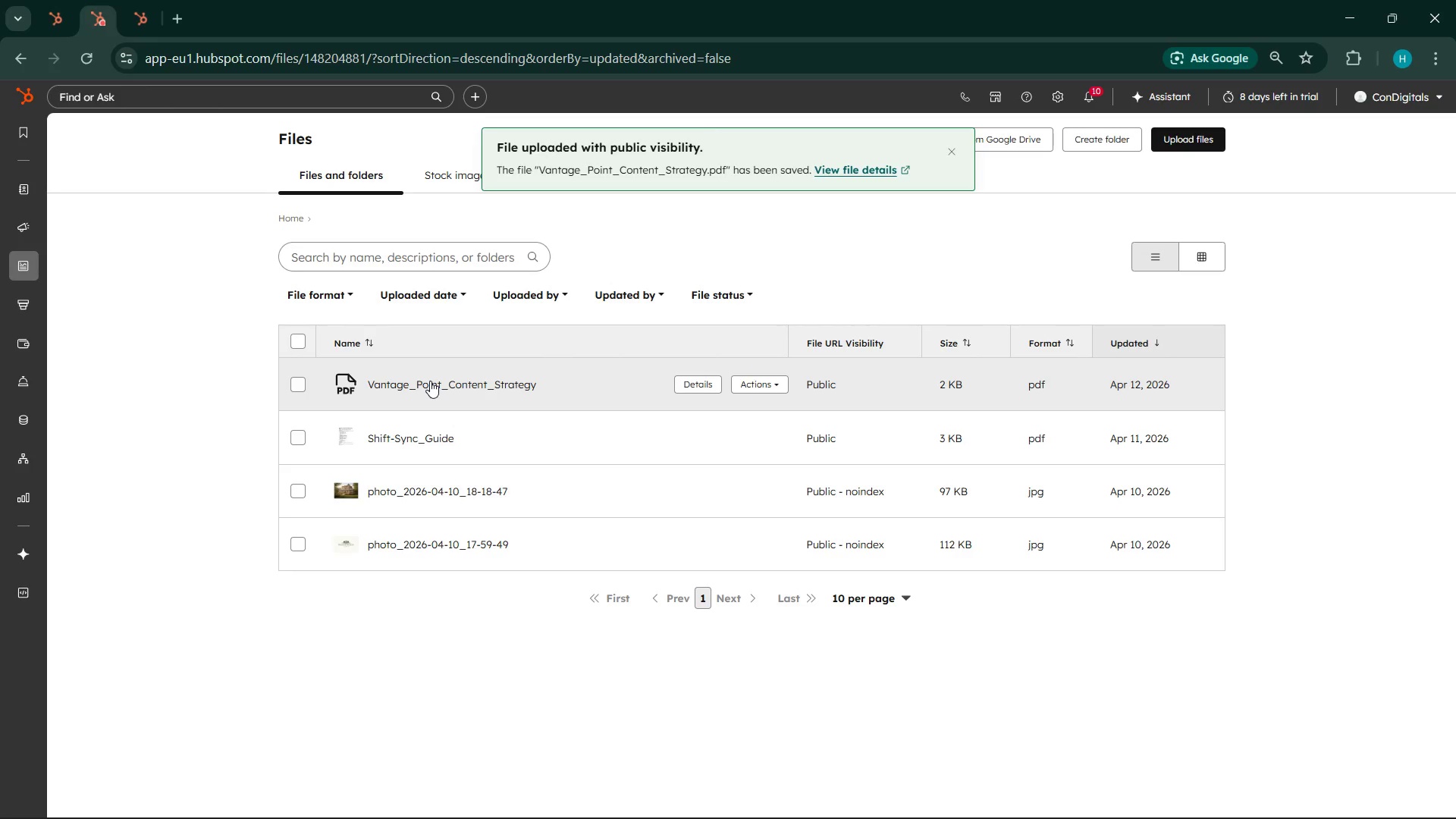 
wait(7.58)
 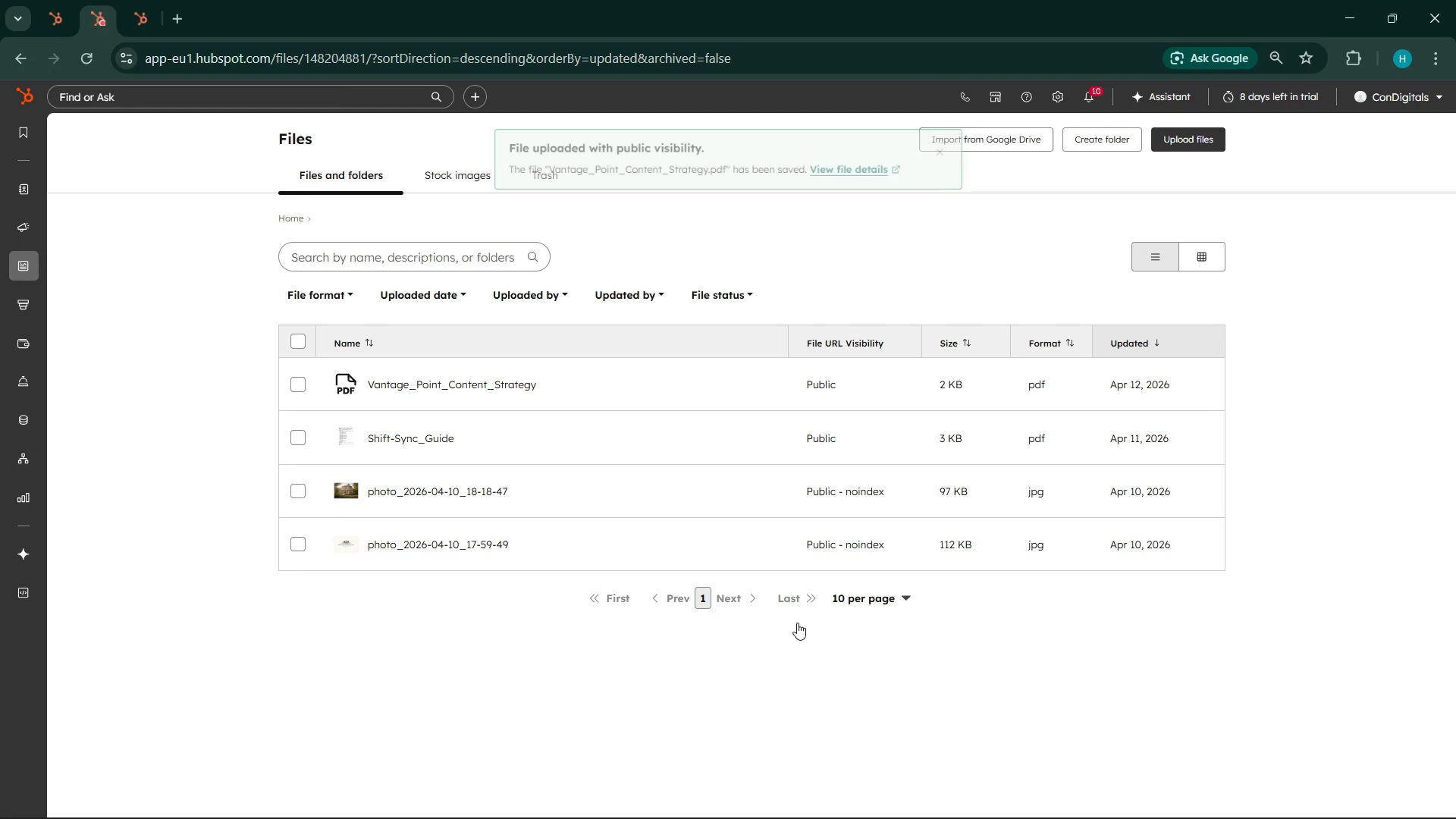 
left_click([451, 378])
 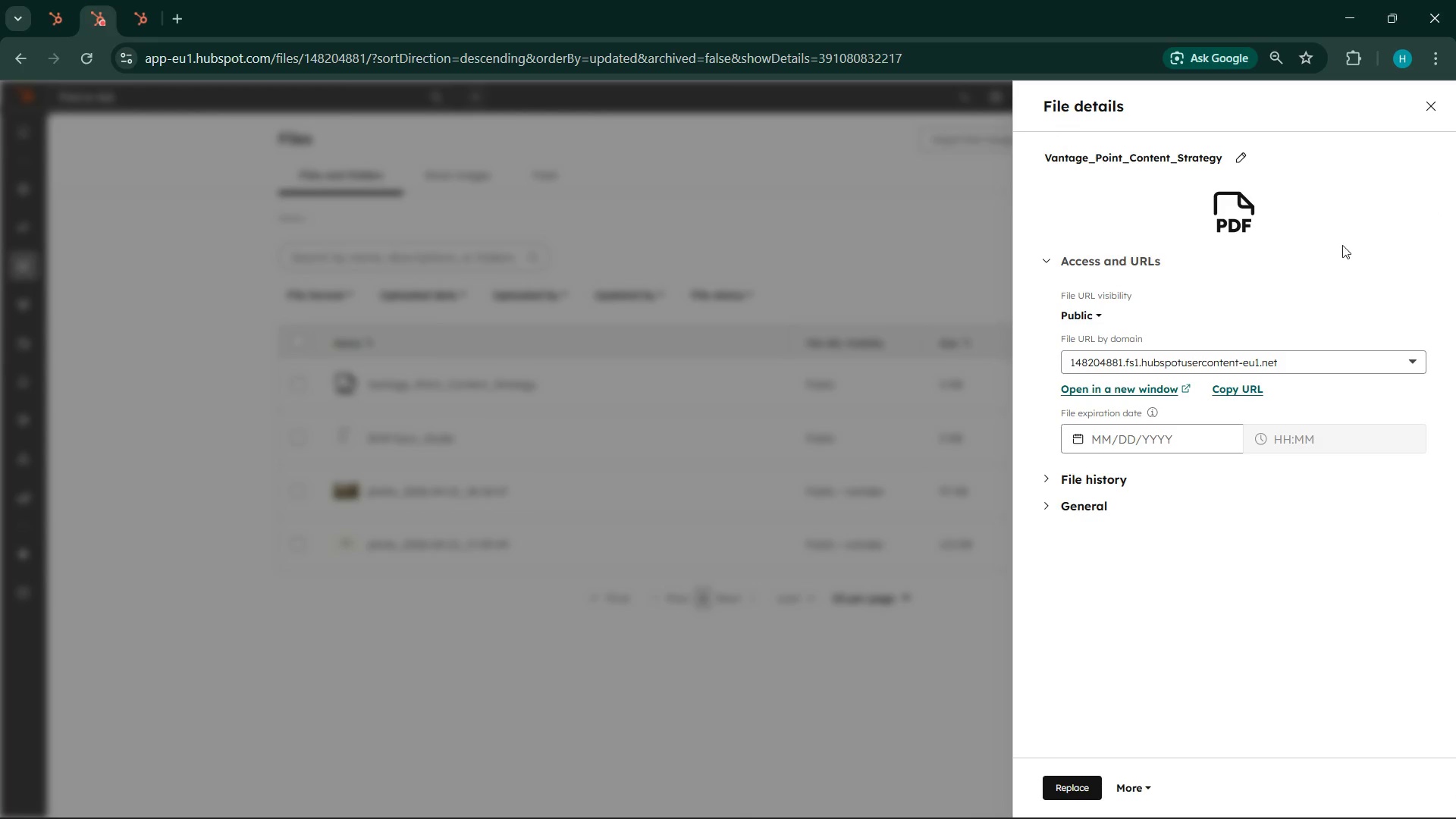 
left_click([1426, 103])
 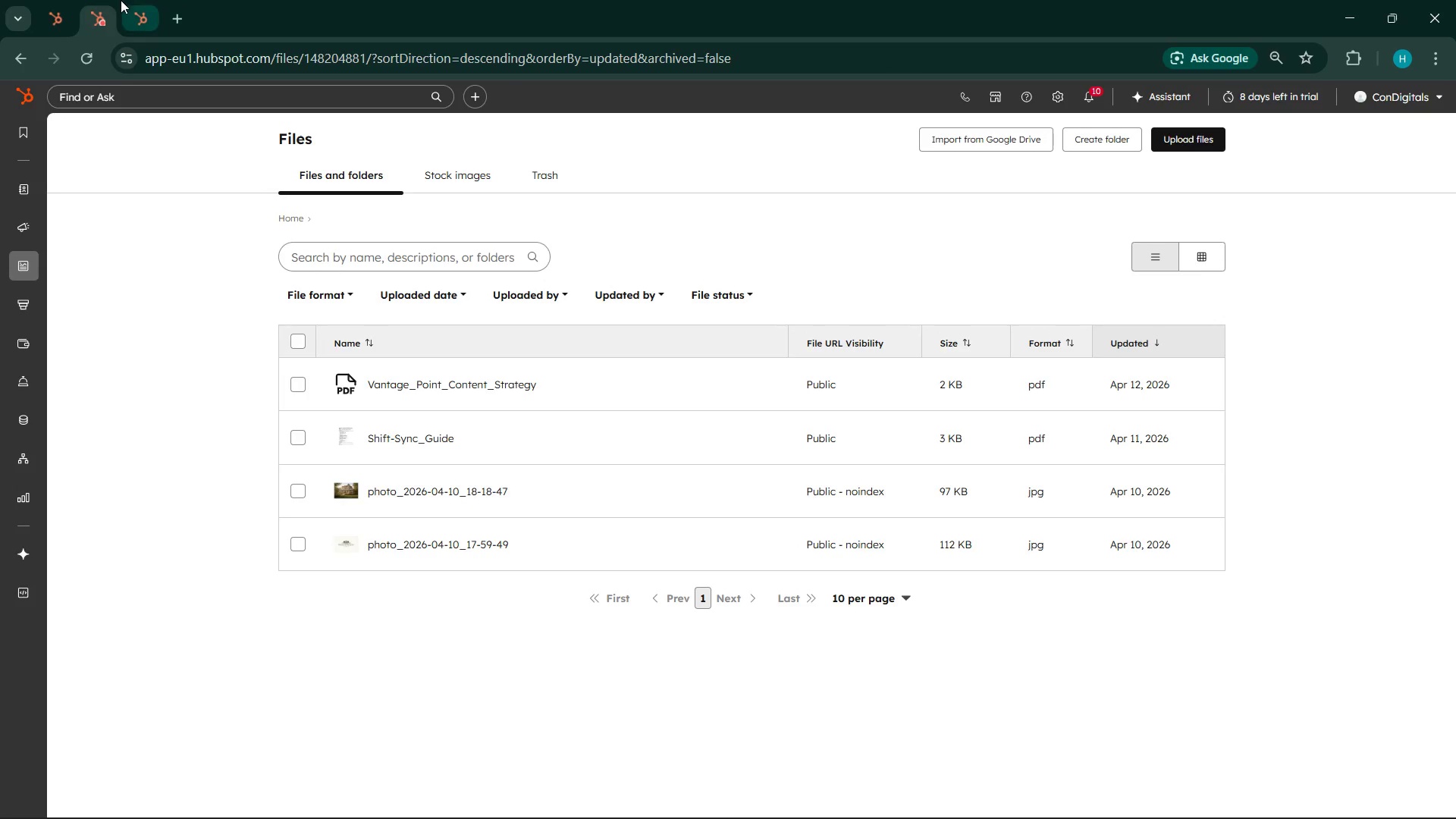 
left_click([45, 1])
 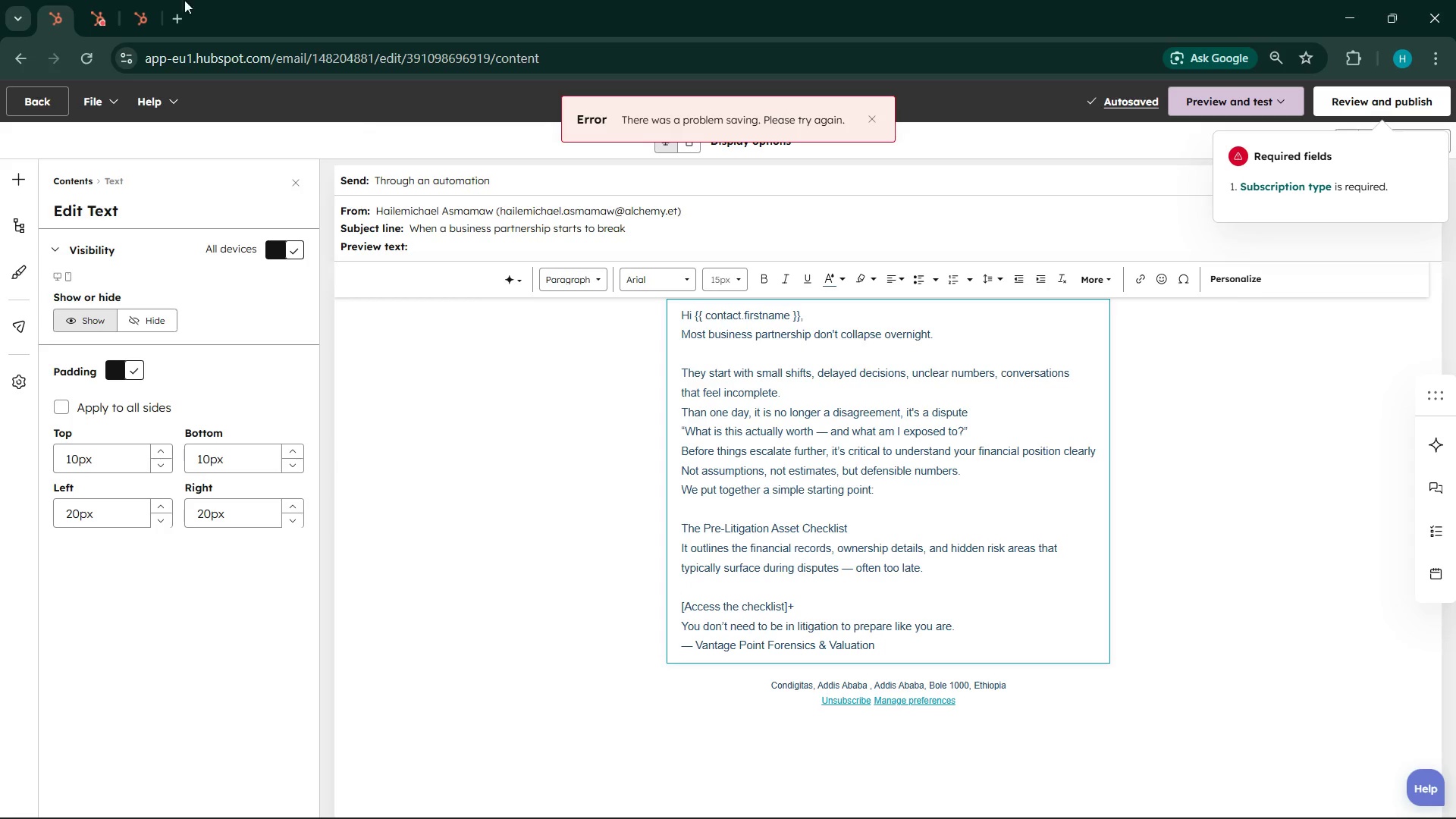 
left_click([98, 0])
 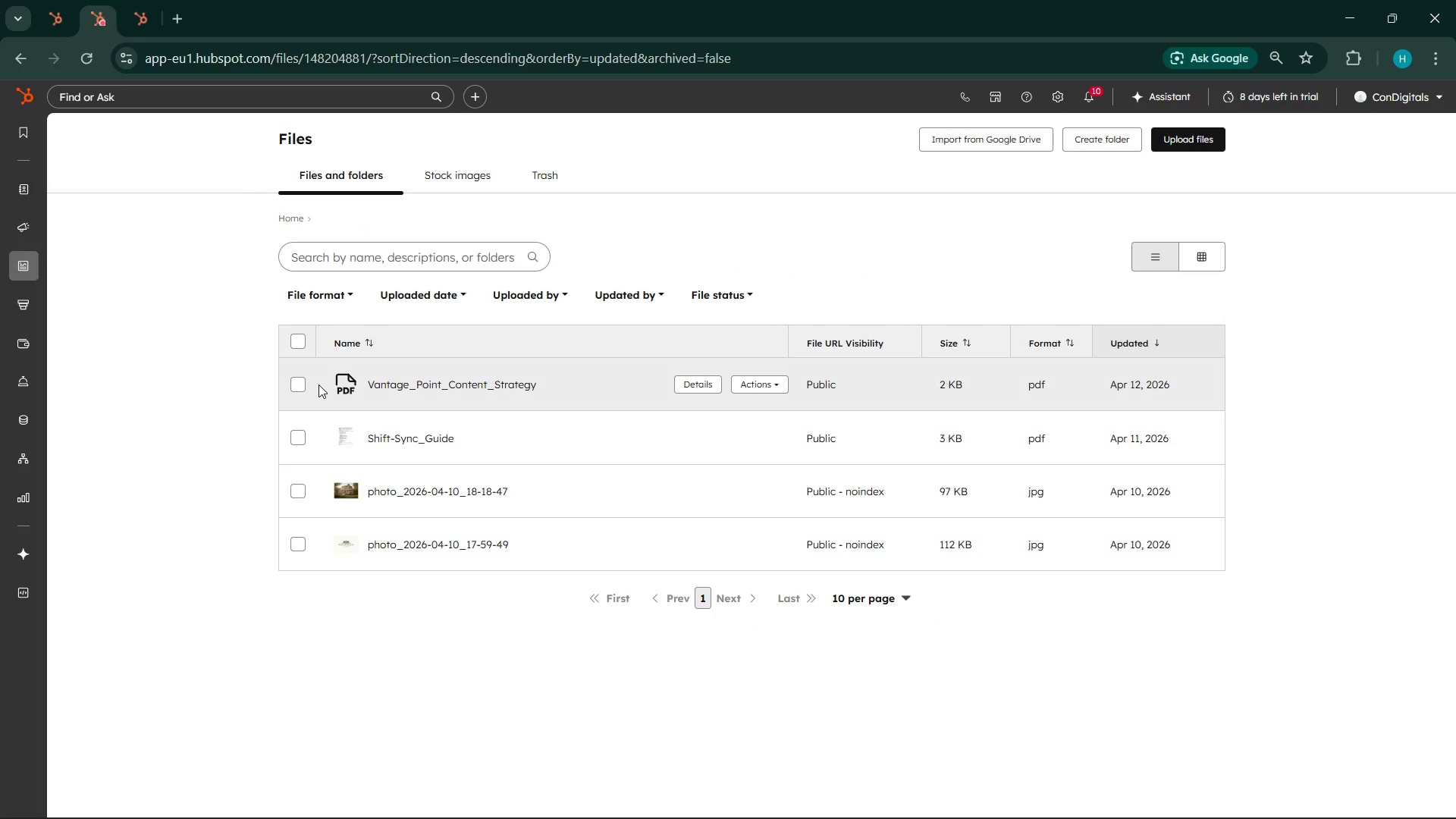 
left_click([300, 391])
 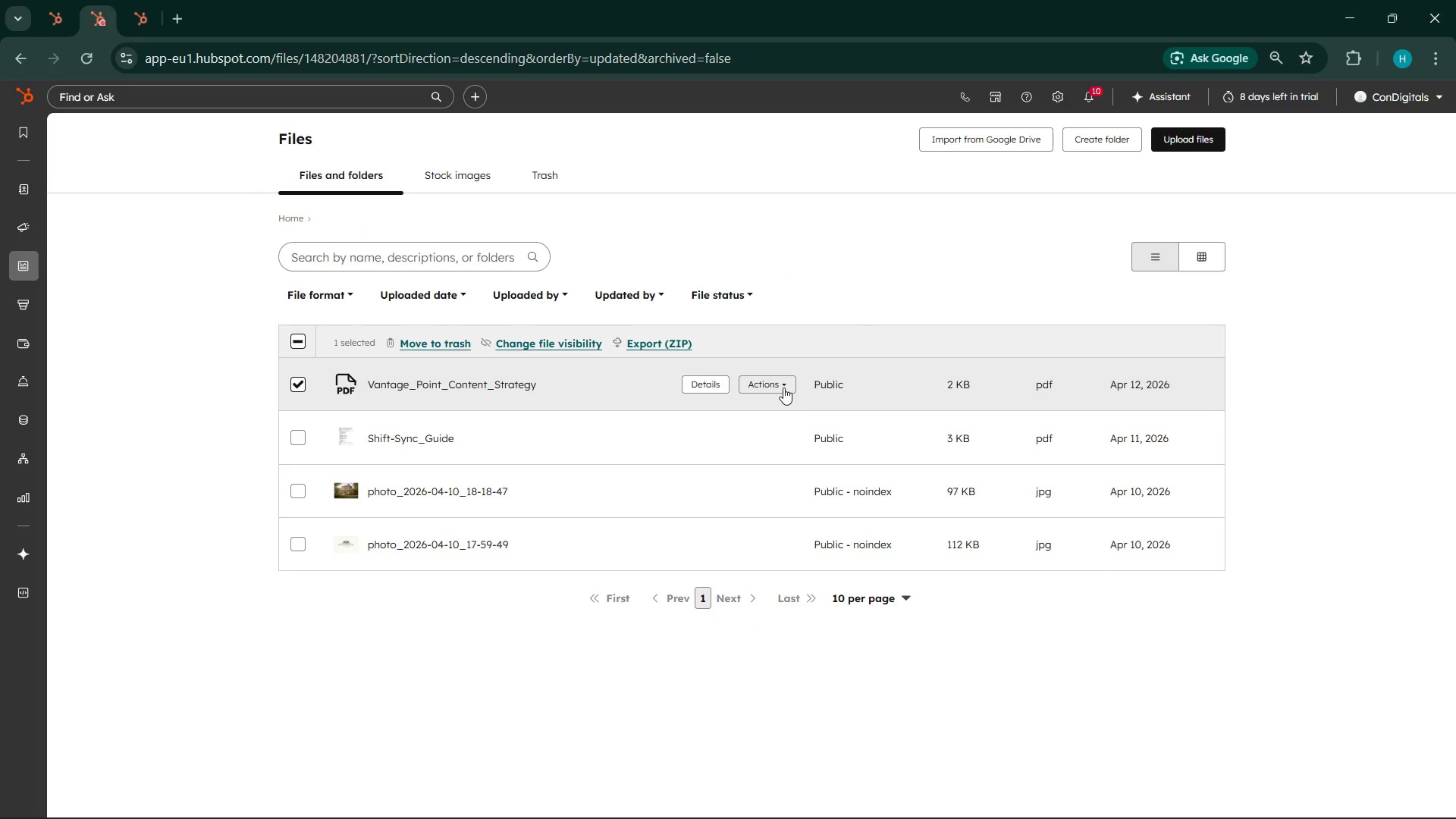 
left_click([783, 388])
 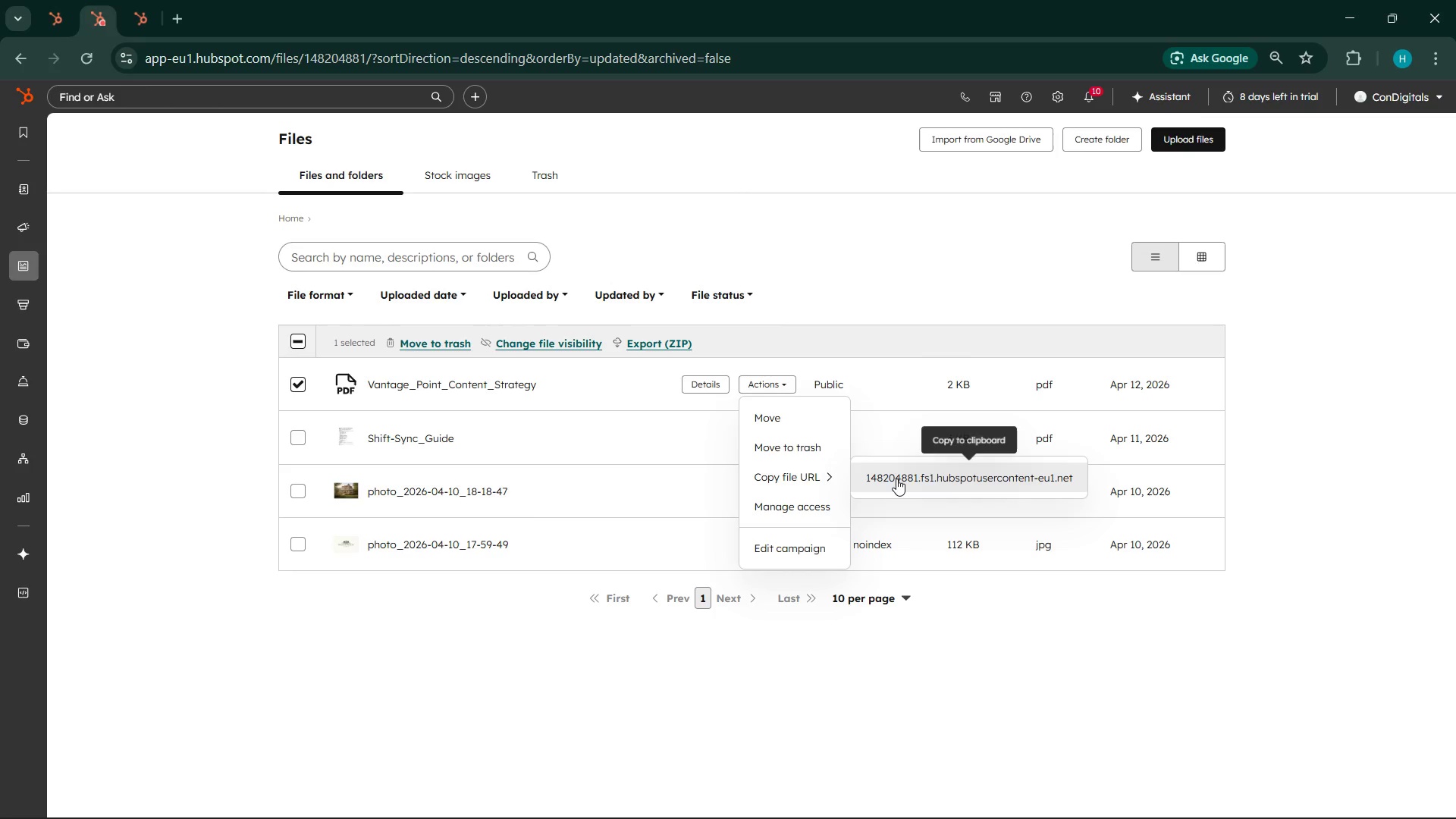 
left_click([898, 479])
 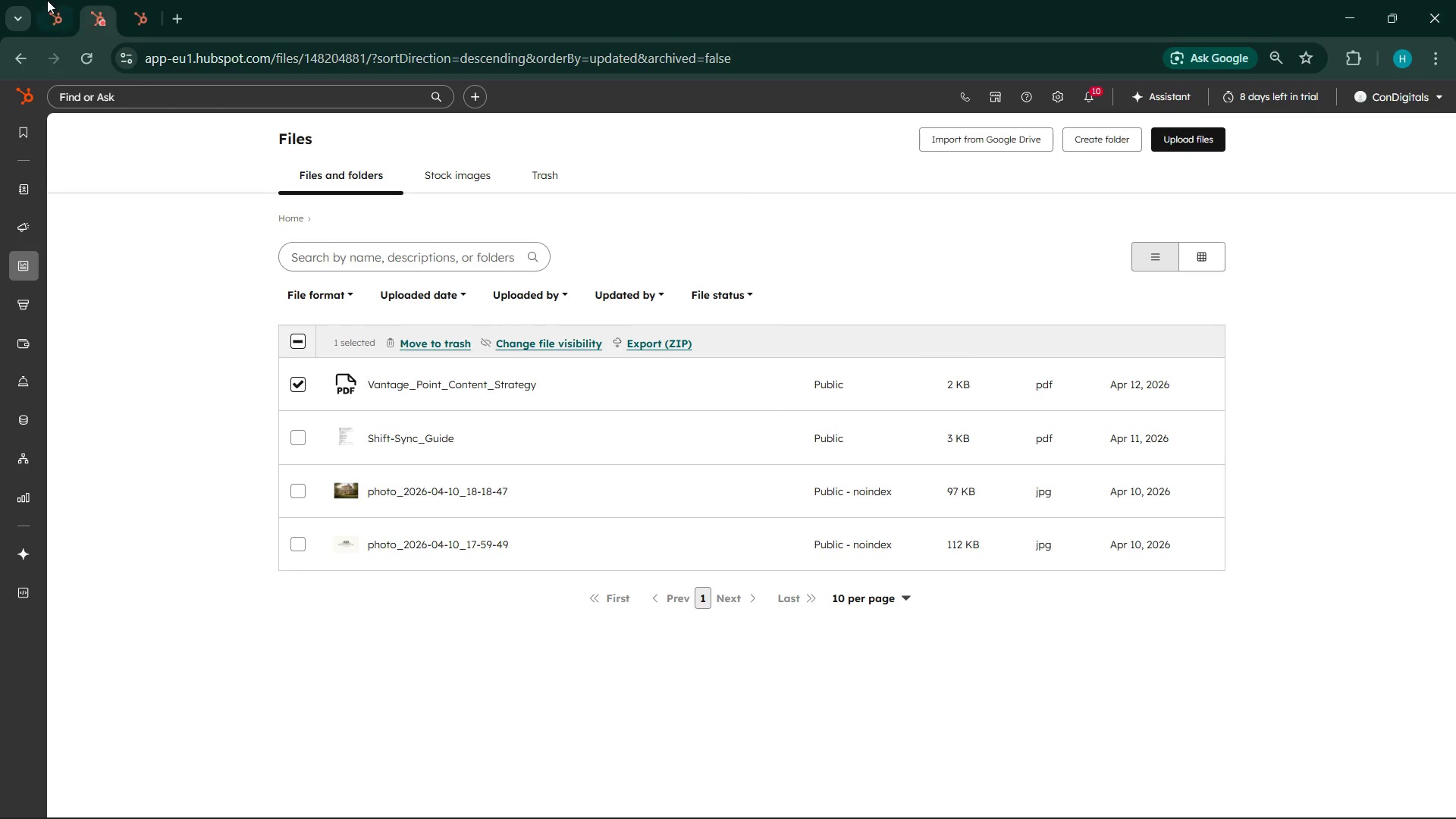 
left_click([55, 0])
 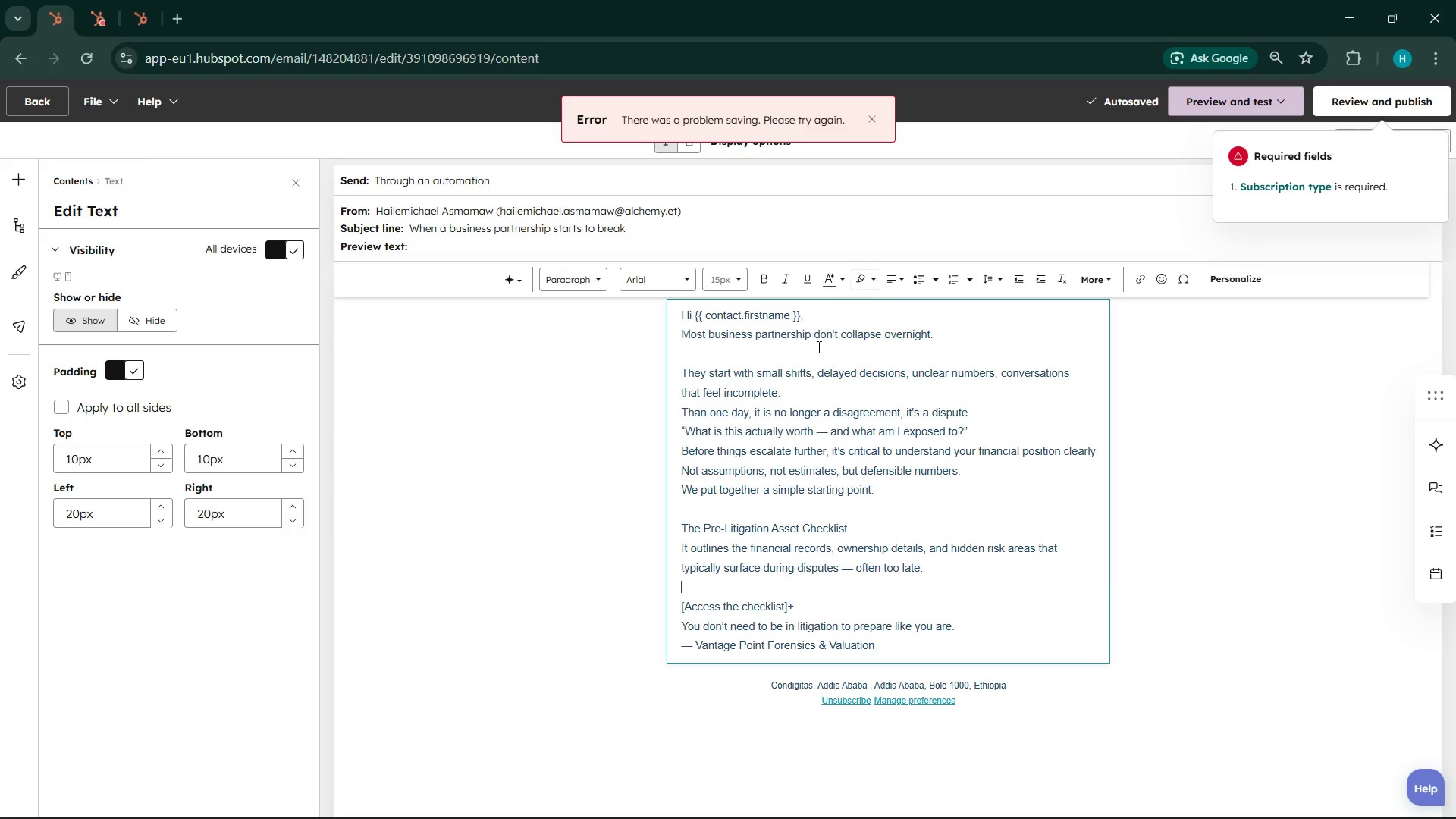 
scroll: coordinate [815, 525], scroll_direction: down, amount: 2.0
 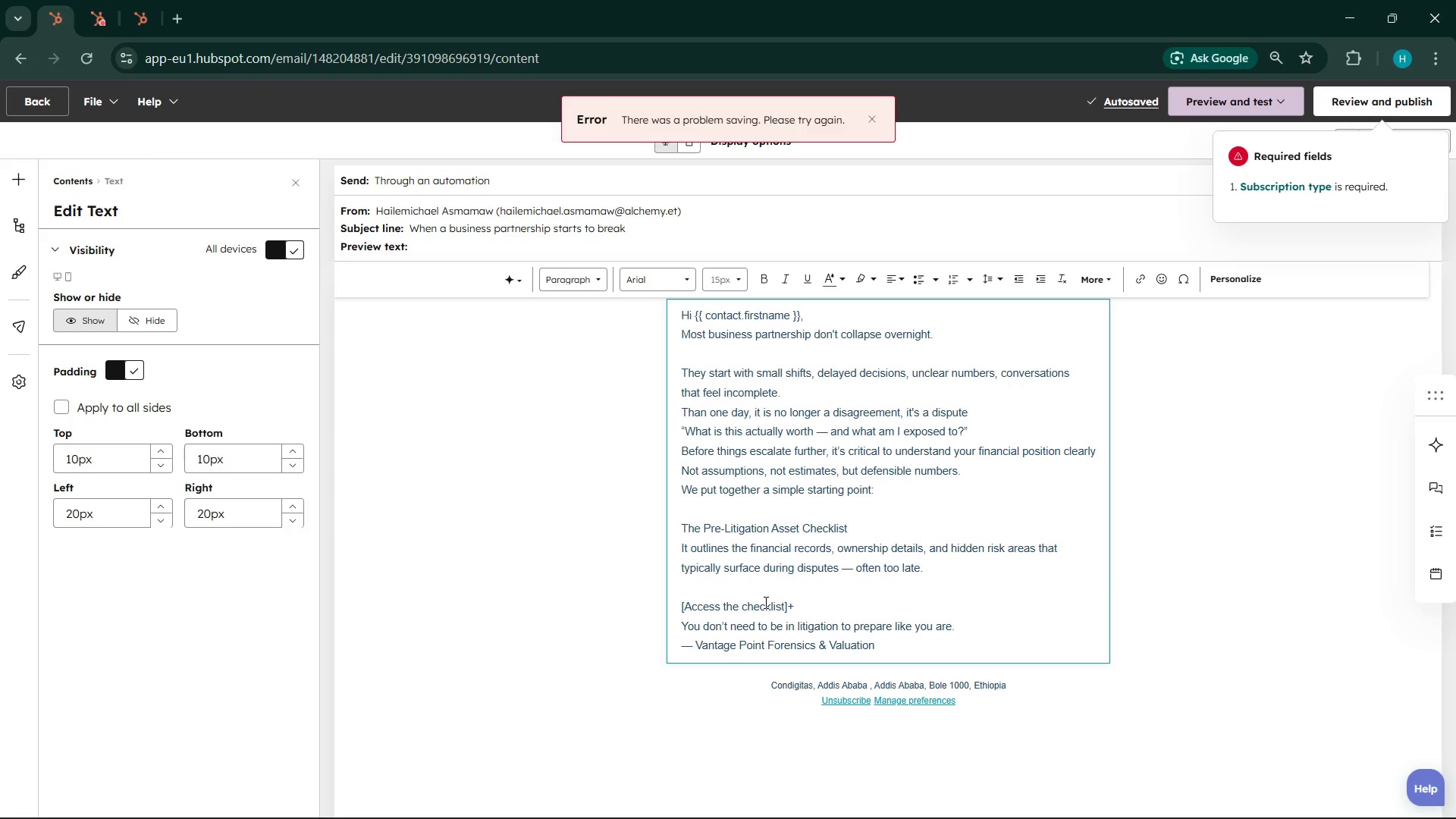 
scroll: coordinate [804, 582], scroll_direction: none, amount: 0.0
 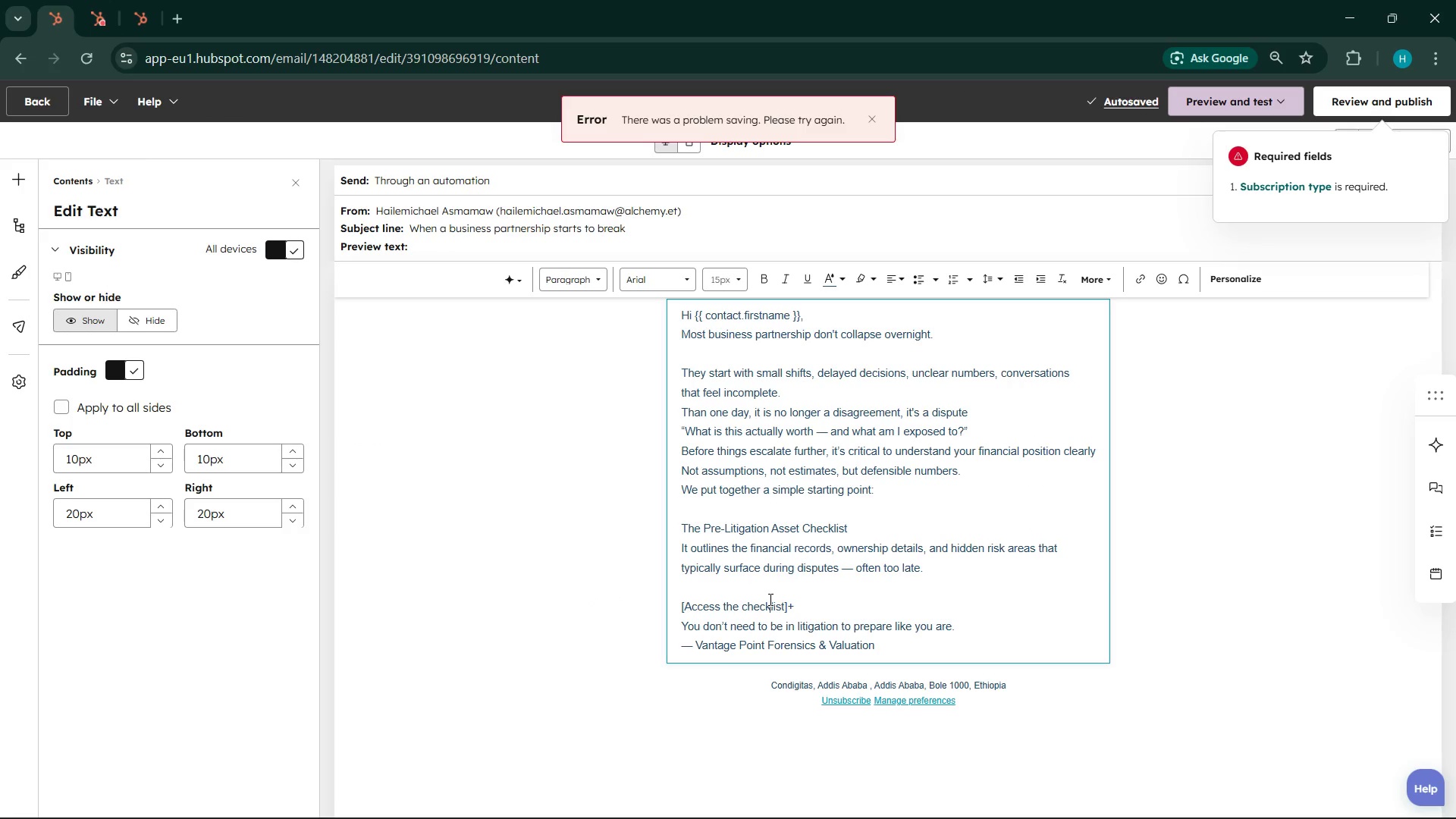 
double_click([769, 599])
 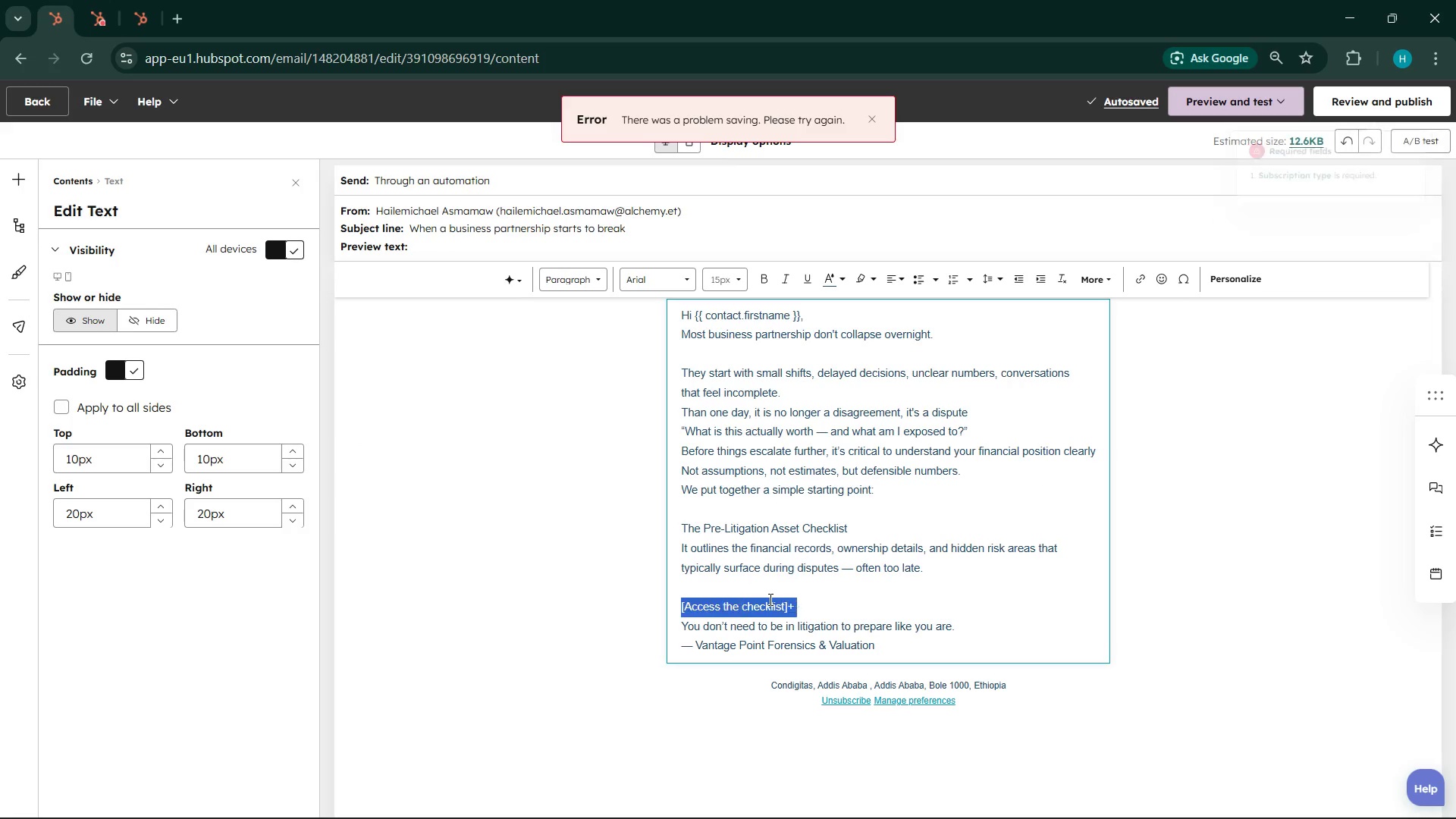 
triple_click([769, 599])
 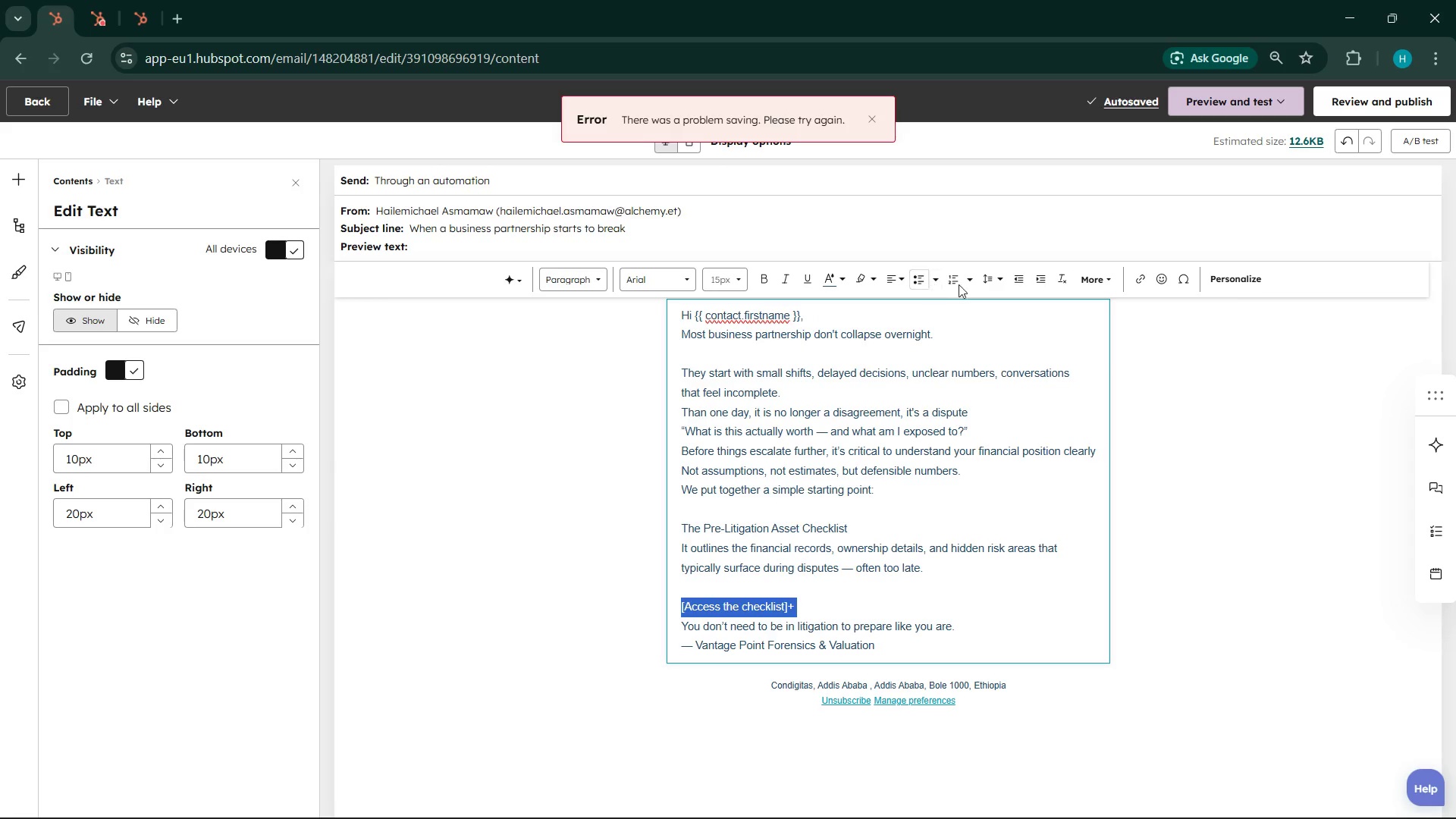 
wait(7.92)
 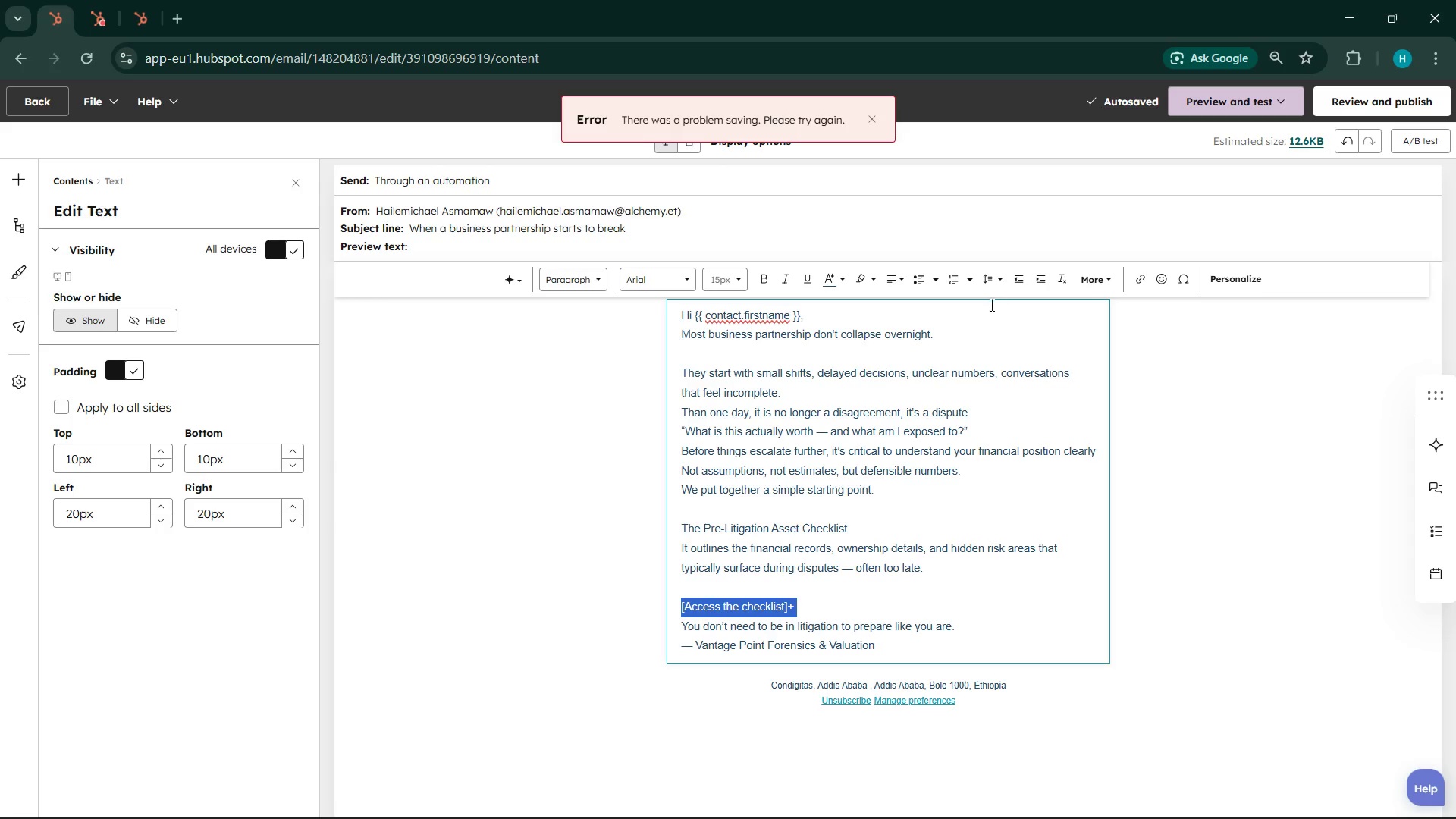 
left_click([1143, 278])
 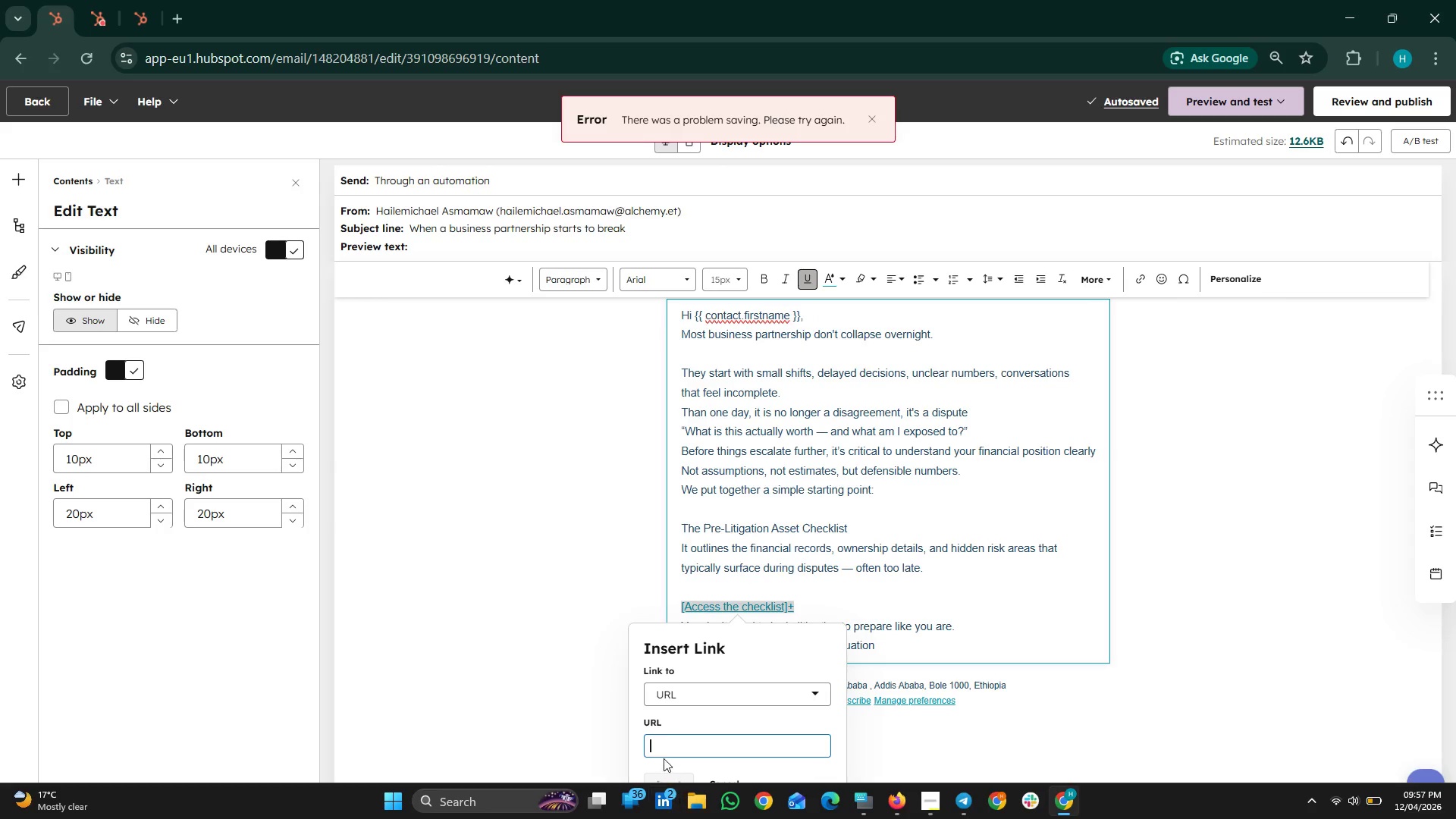 
right_click([667, 742])
 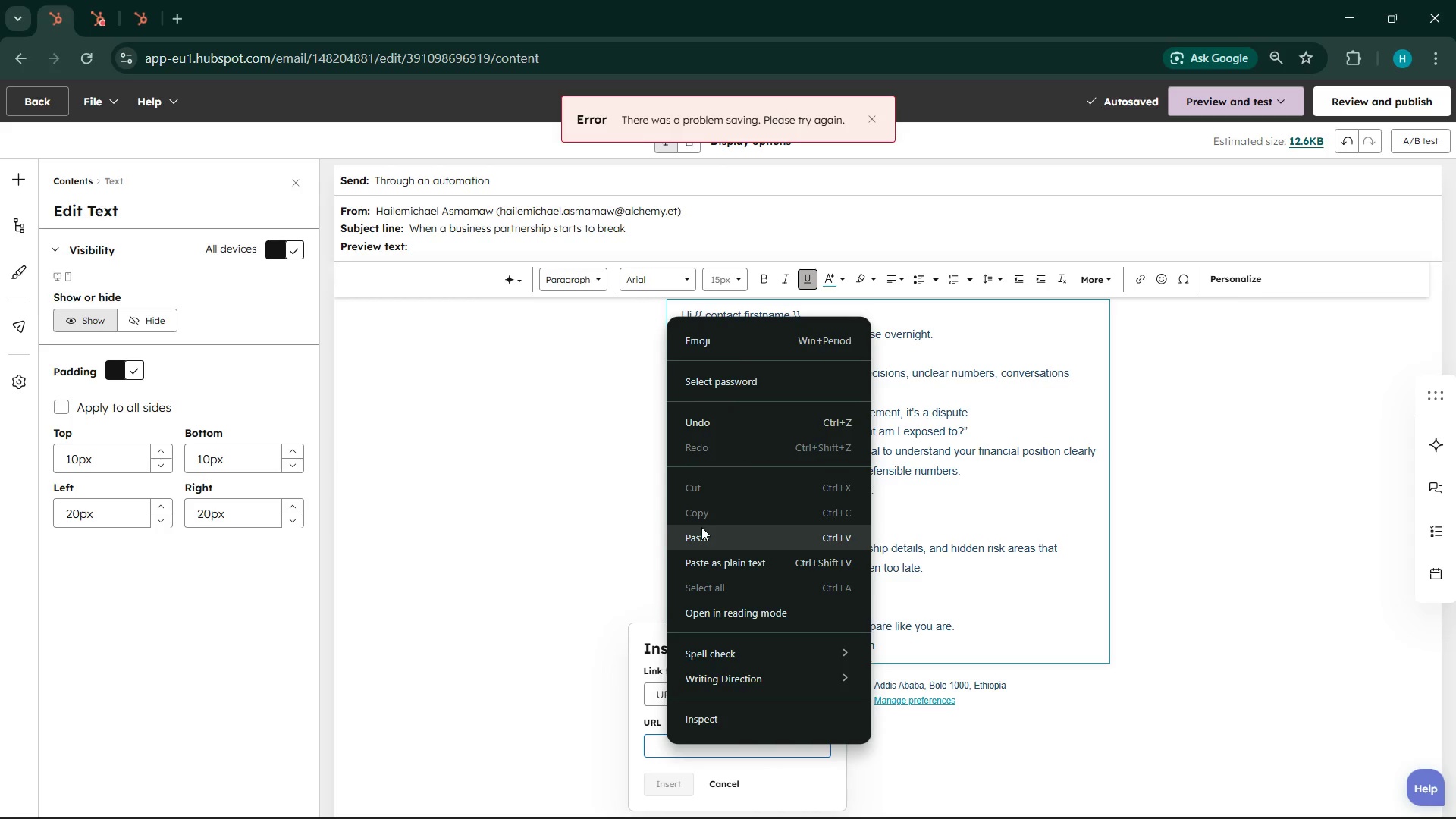 
left_click([701, 528])
 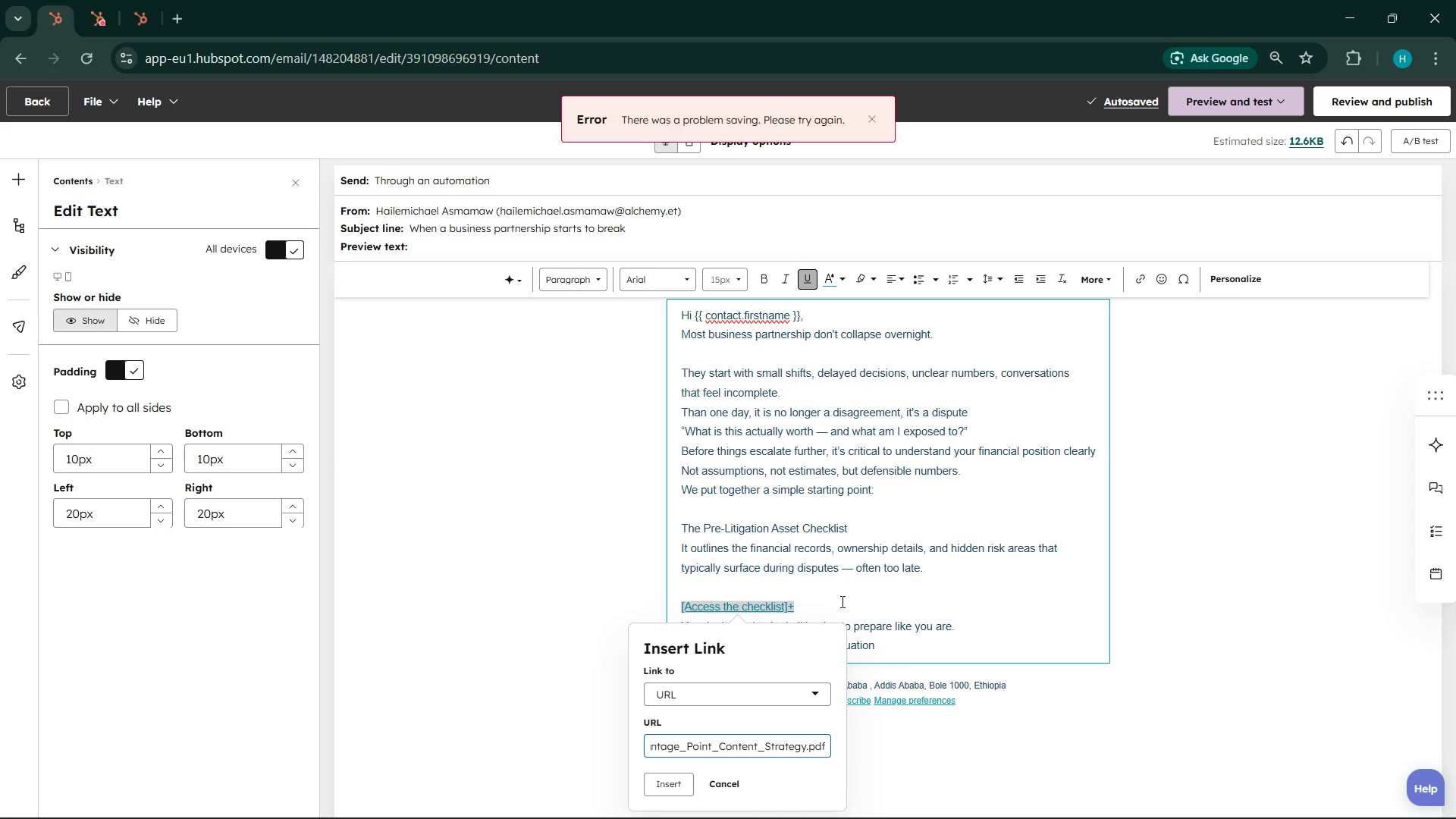 
scroll: coordinate [833, 620], scroll_direction: down, amount: 3.0
 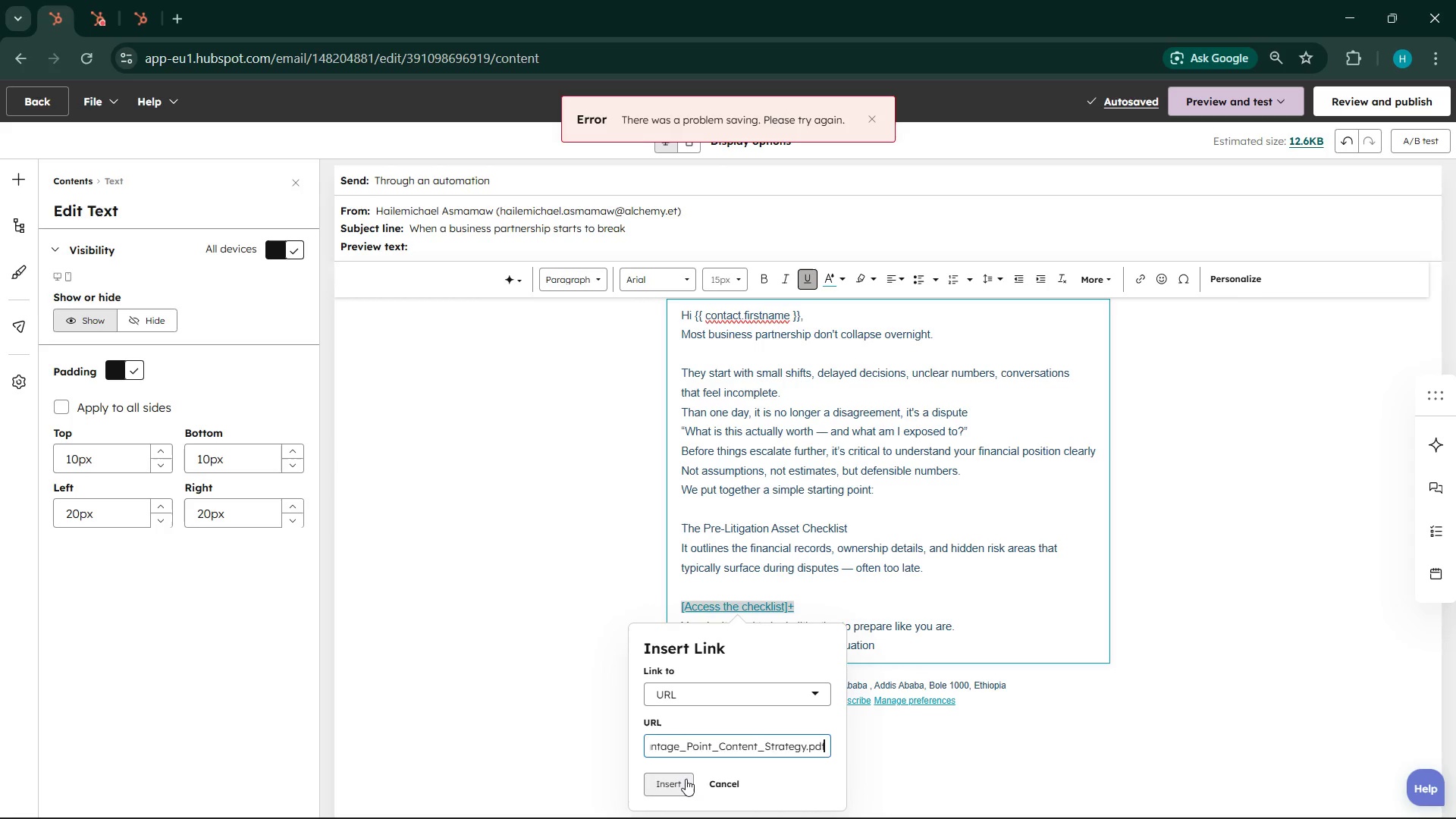 
left_click([686, 779])
 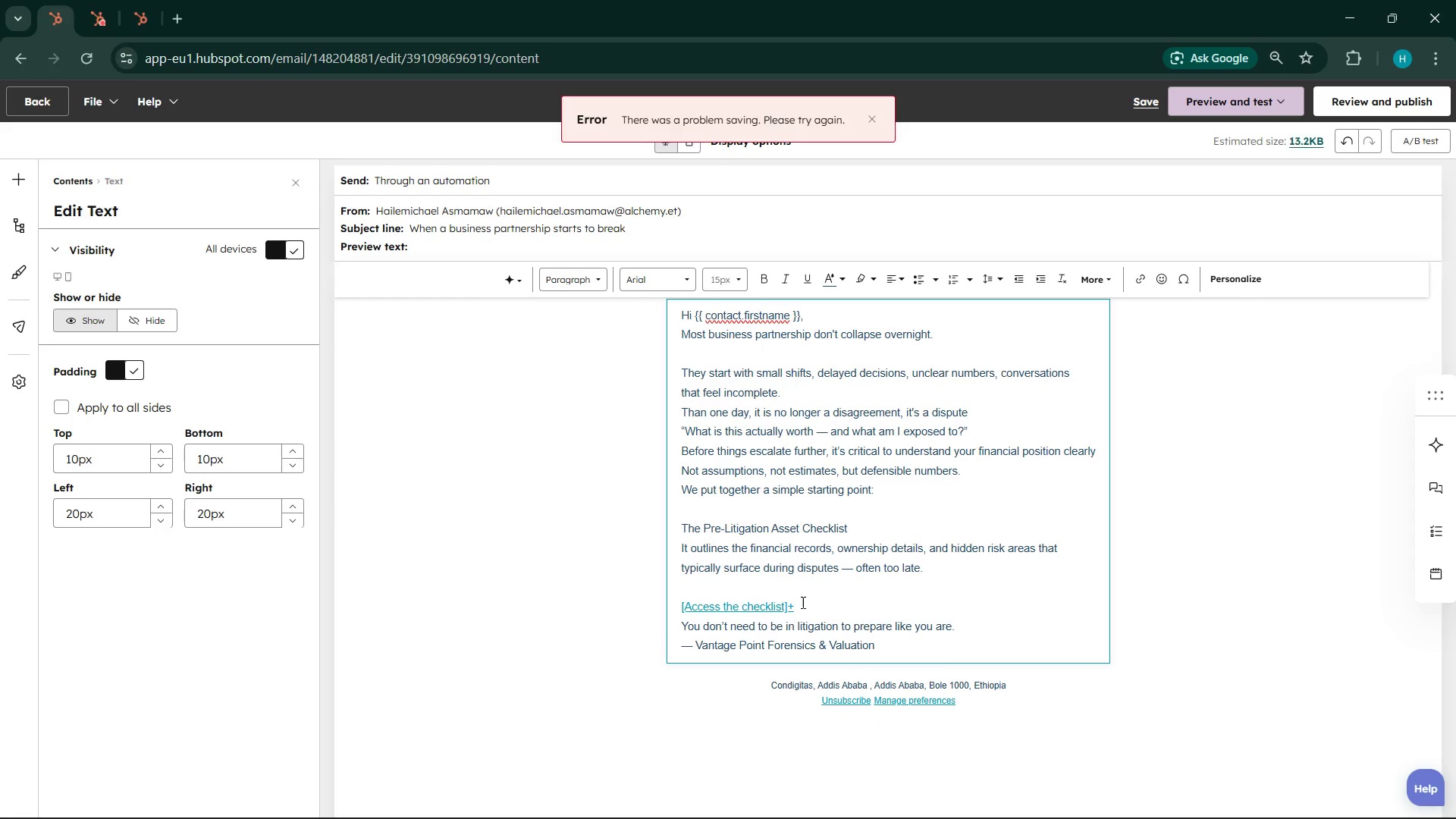 
left_click([802, 602])
 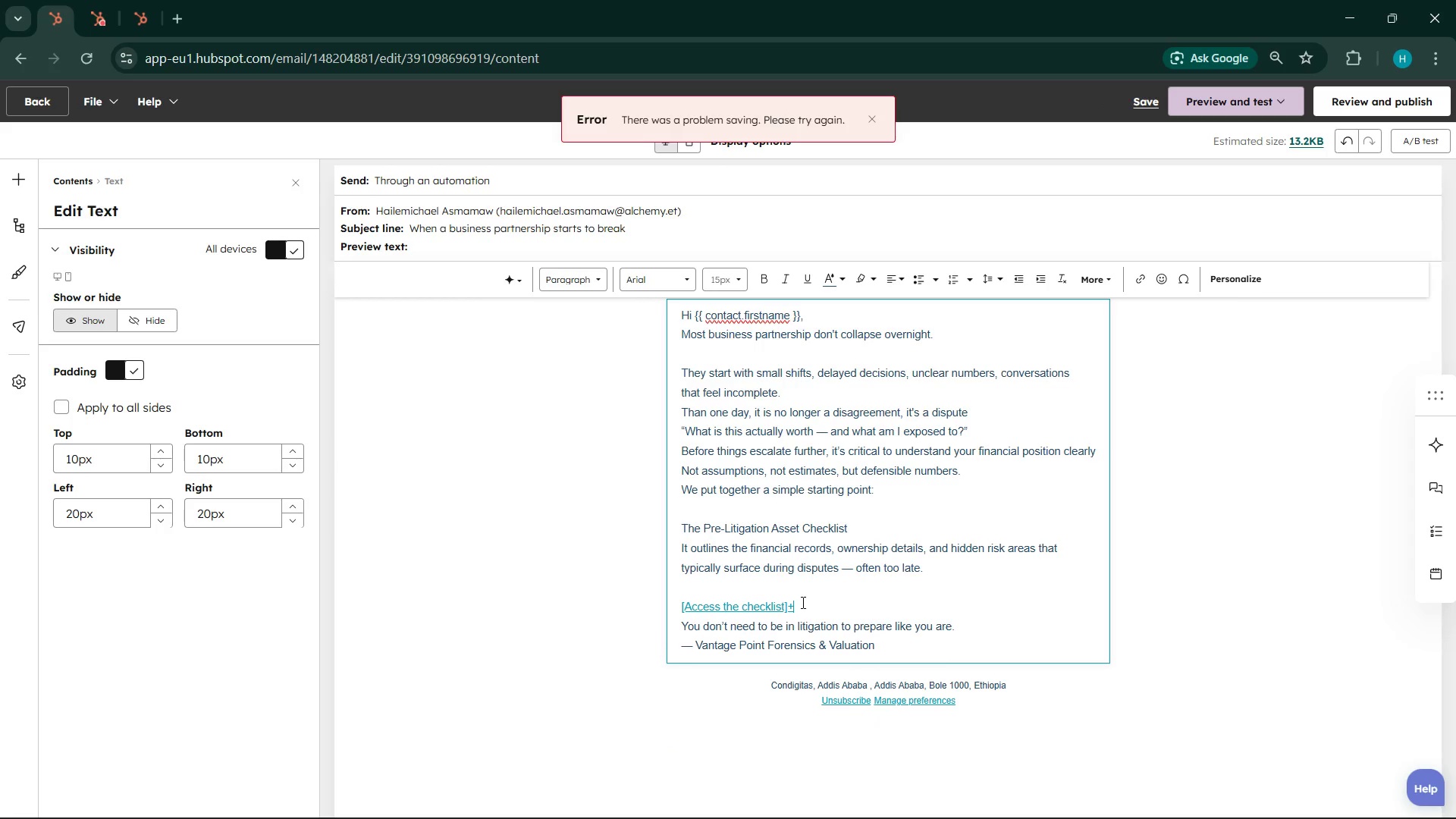 
key(Enter)
 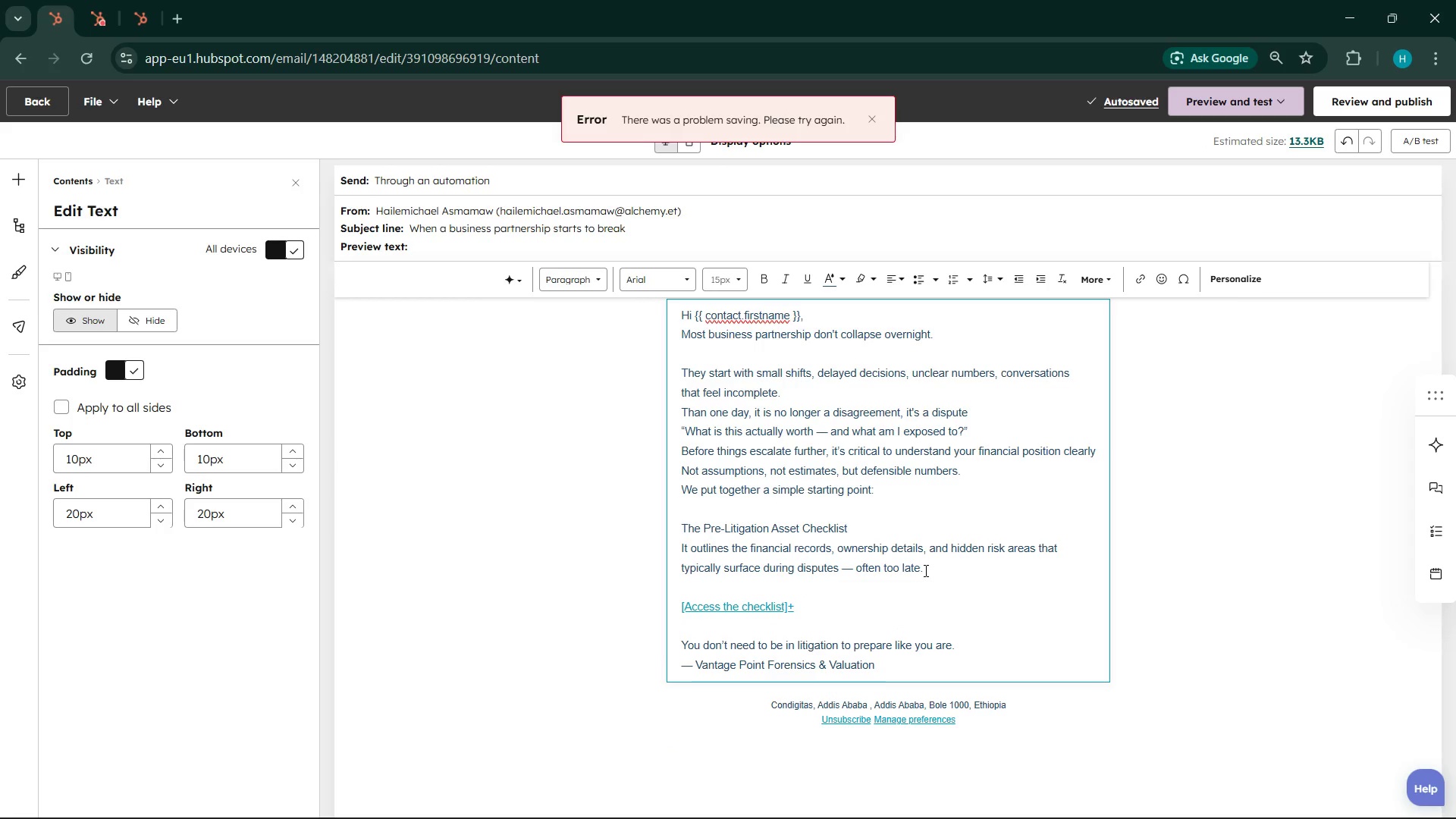 
wait(6.16)
 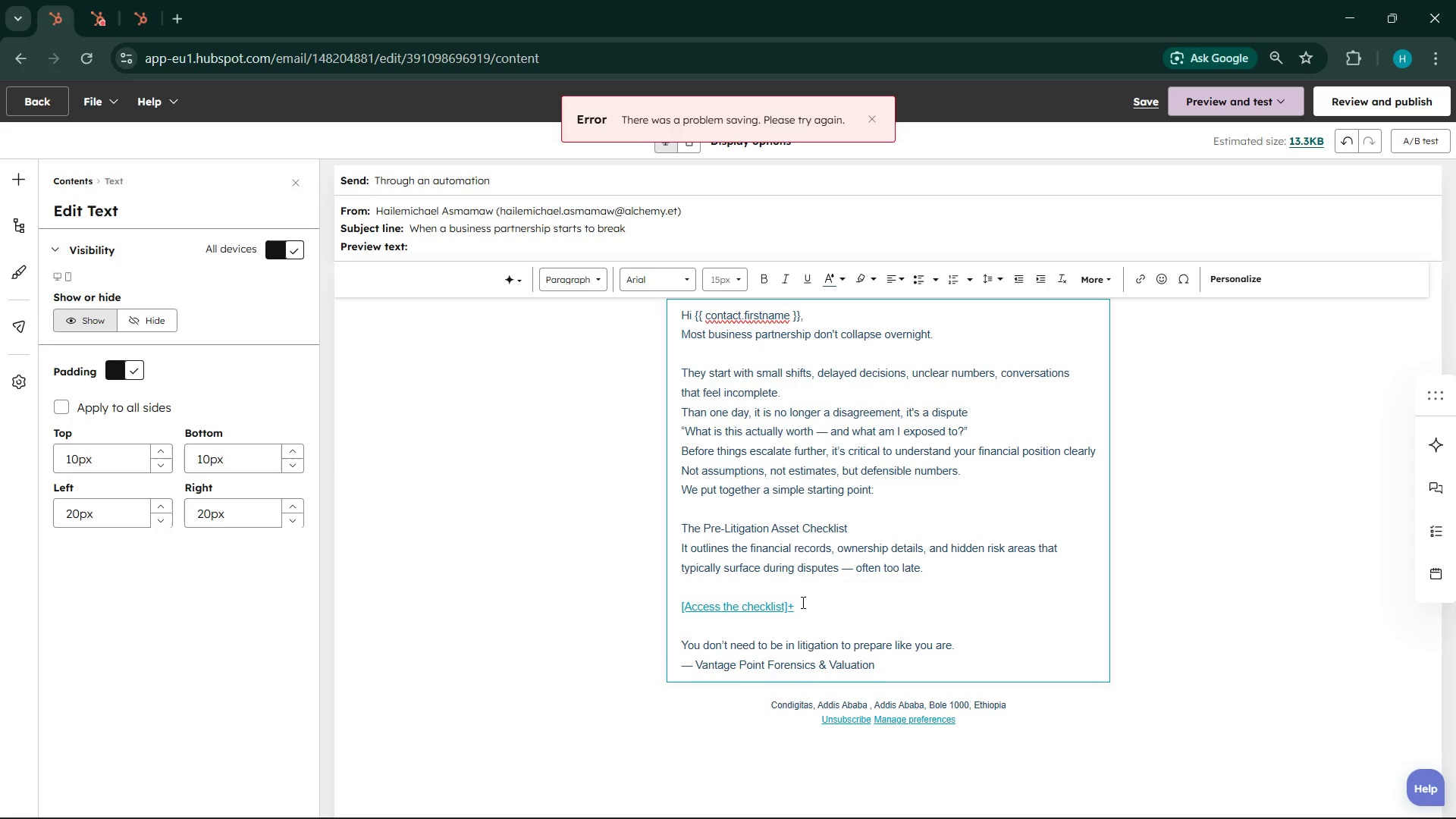 
double_click([813, 524])
 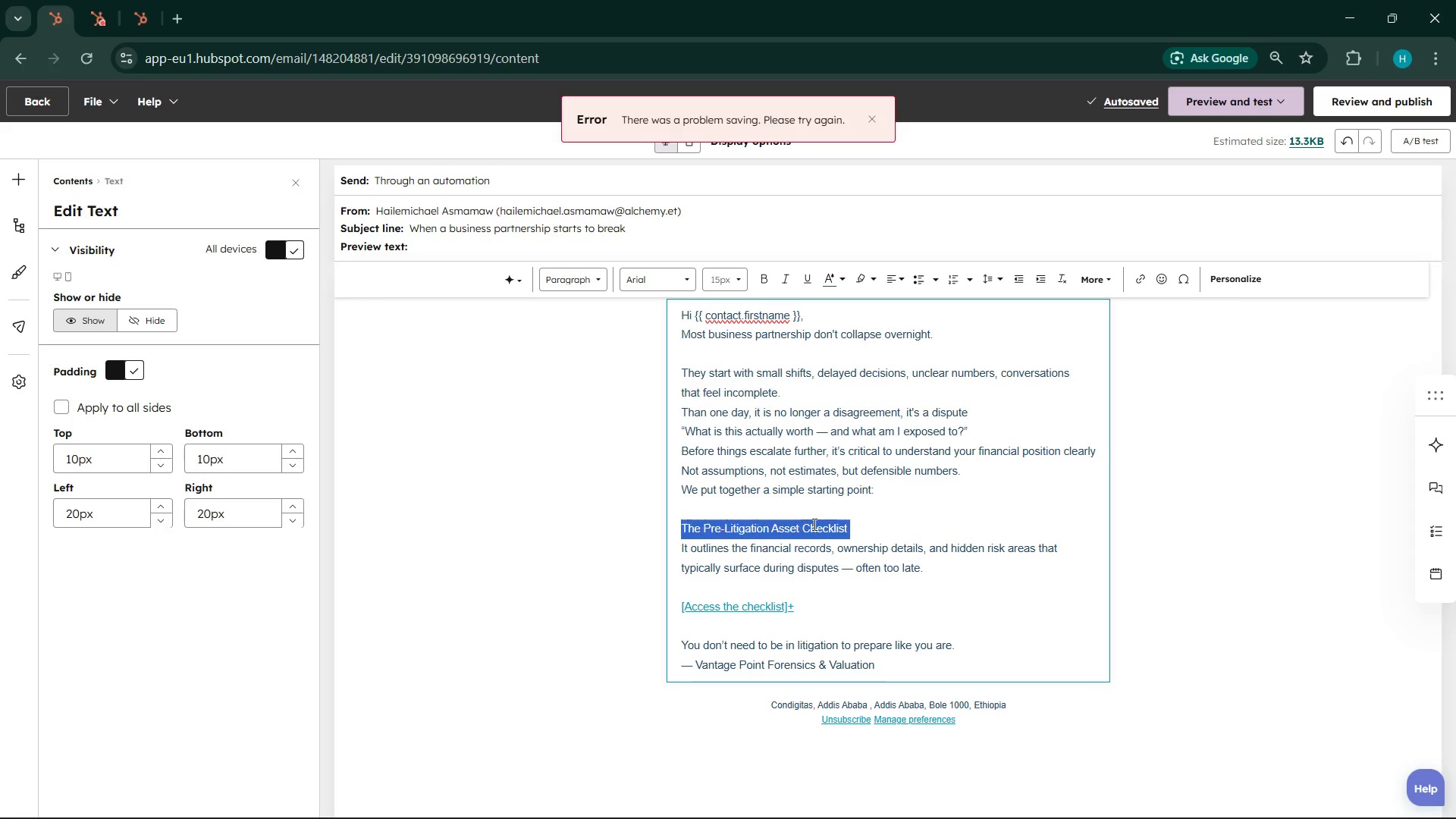 
triple_click([813, 524])
 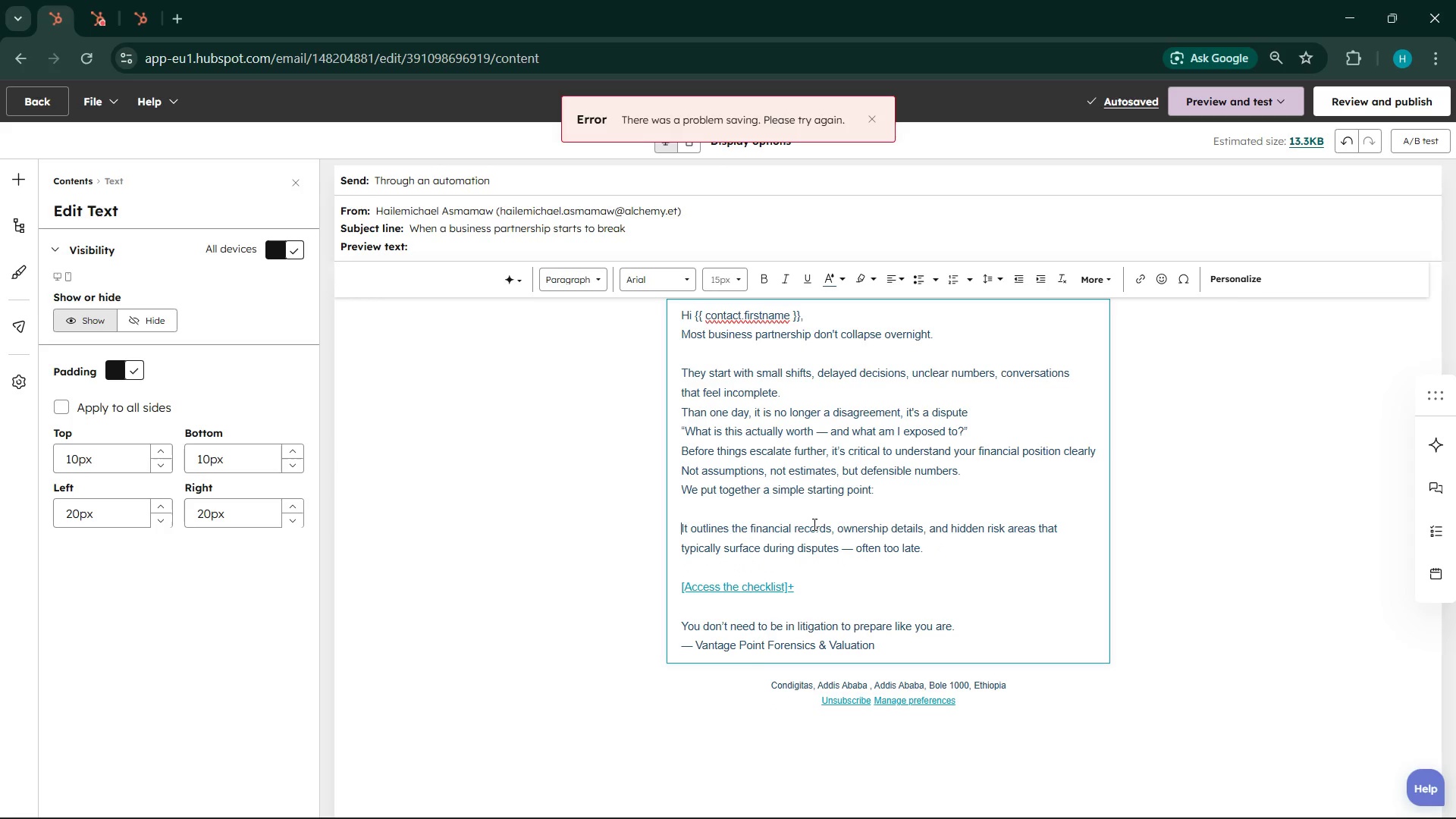 
key(Backspace)
 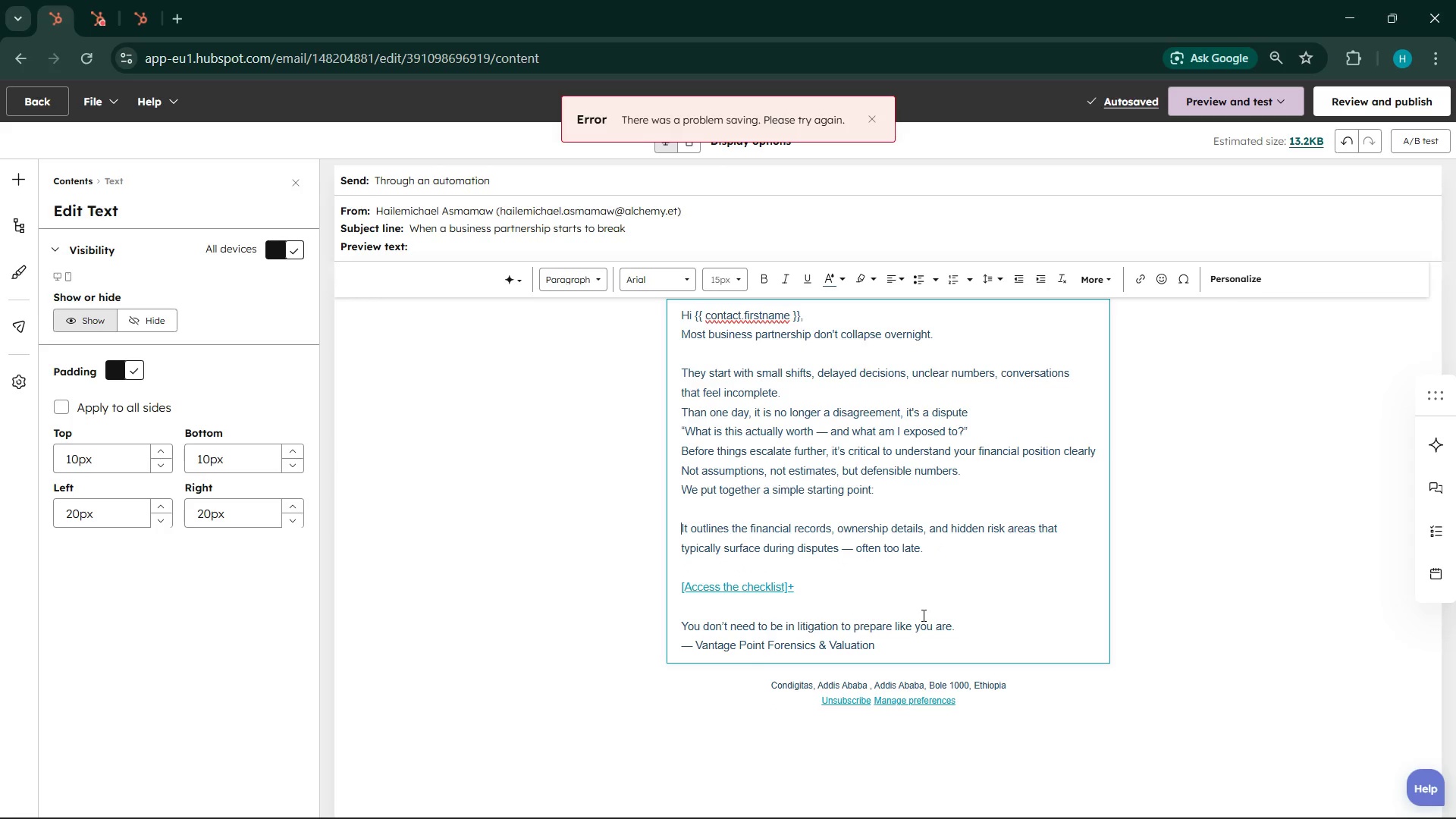 
wait(5.56)
 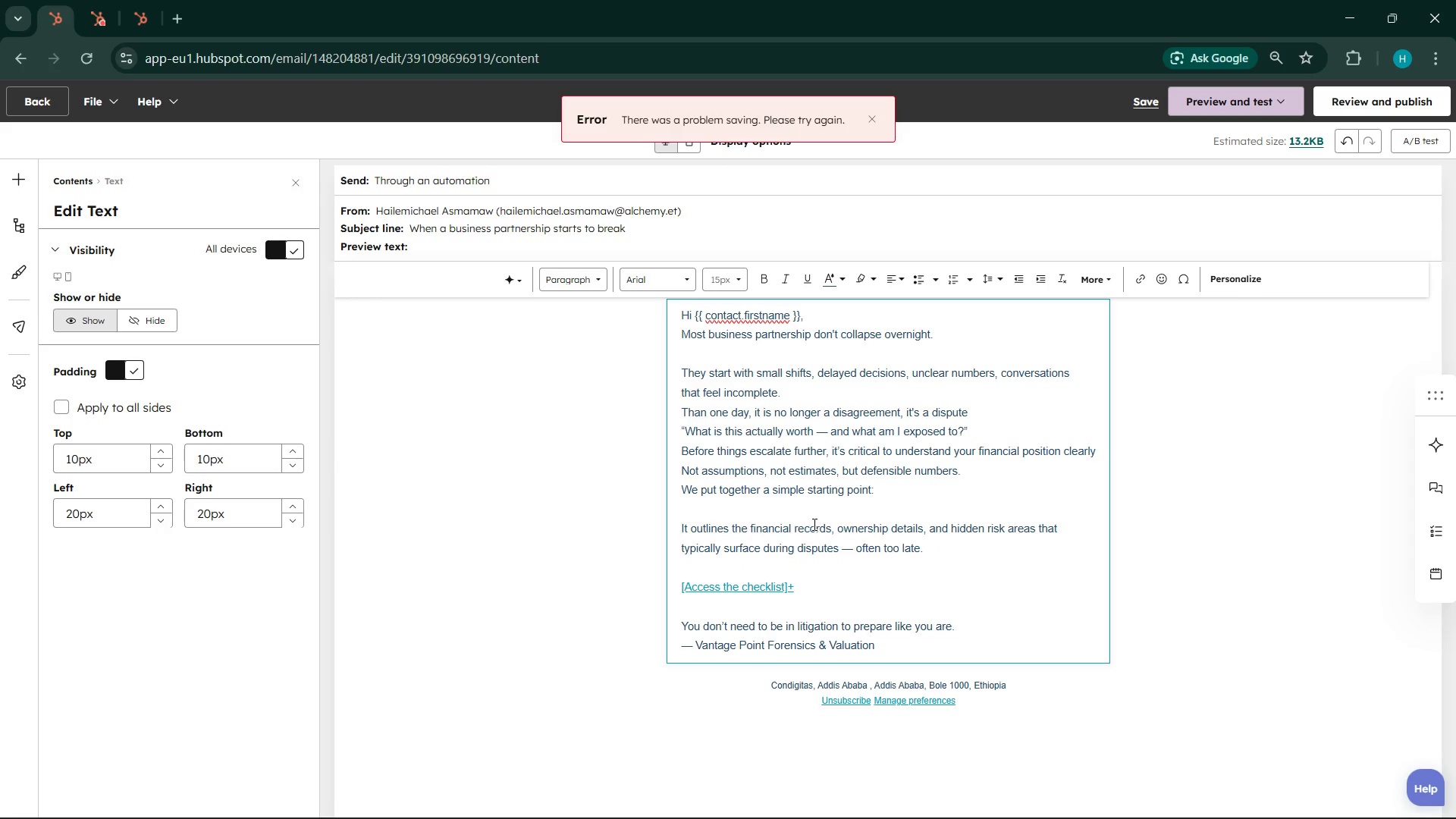 
left_click([696, 648])
 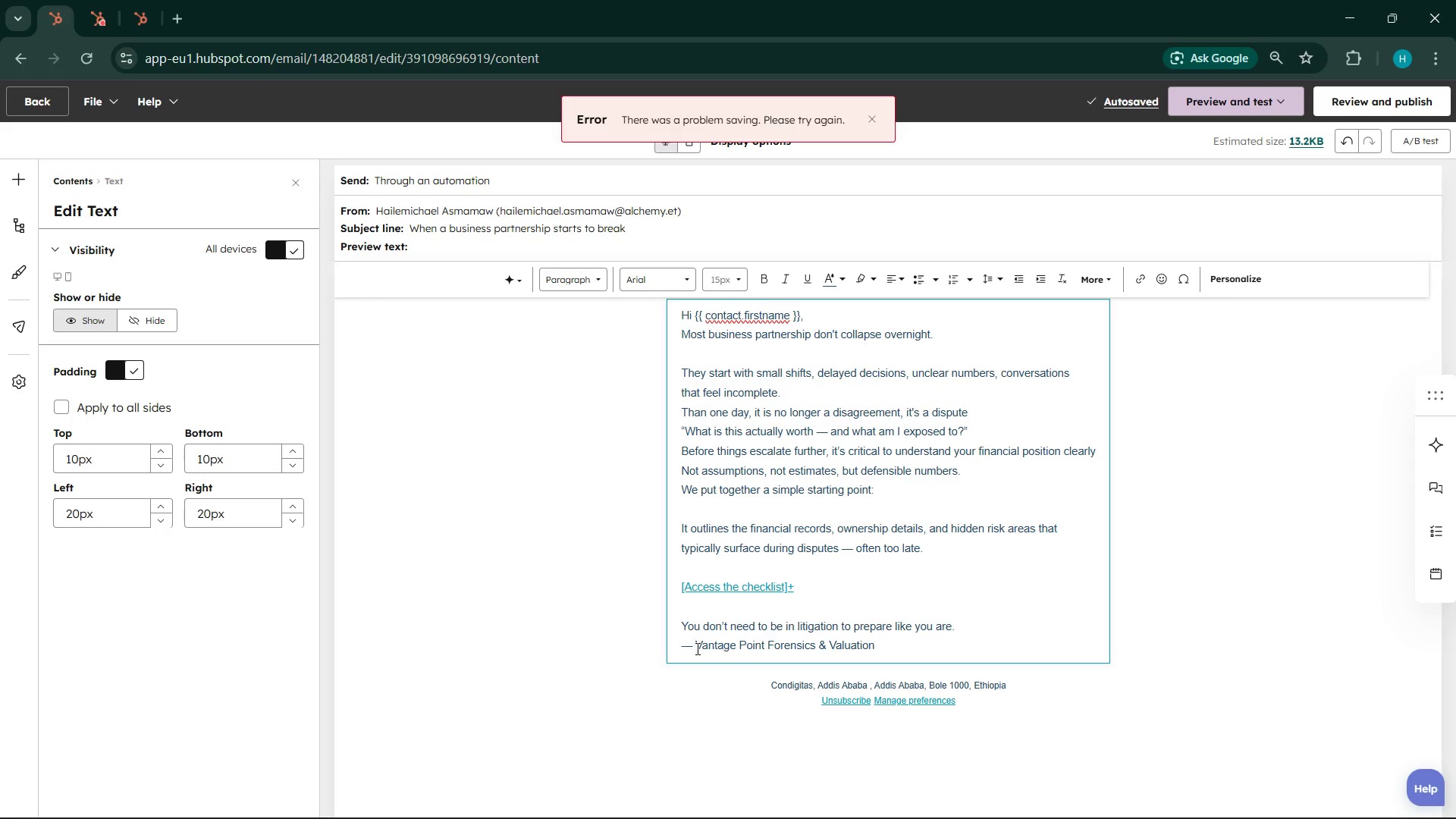 
key(Backspace)
 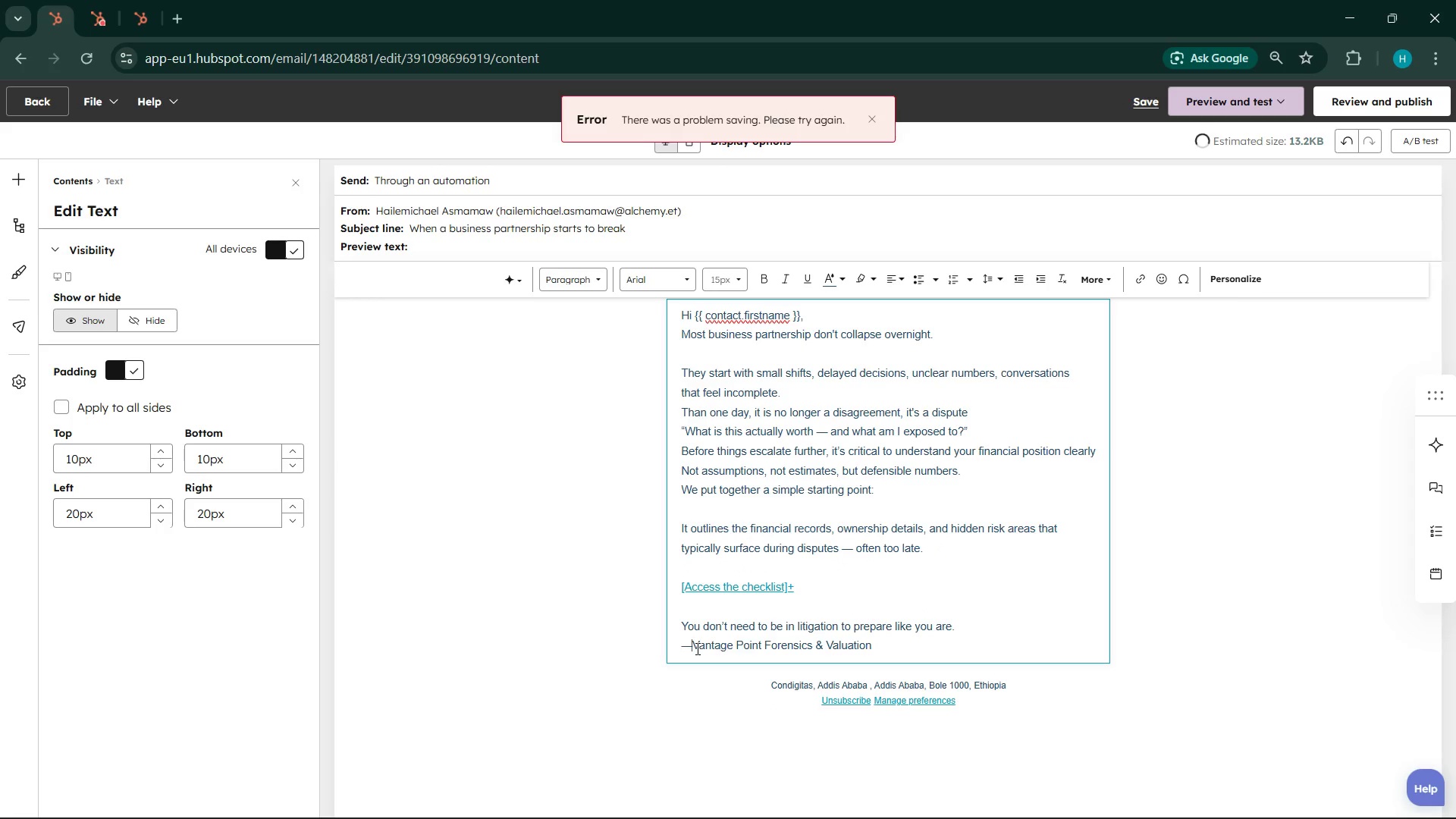 
key(Backspace)
 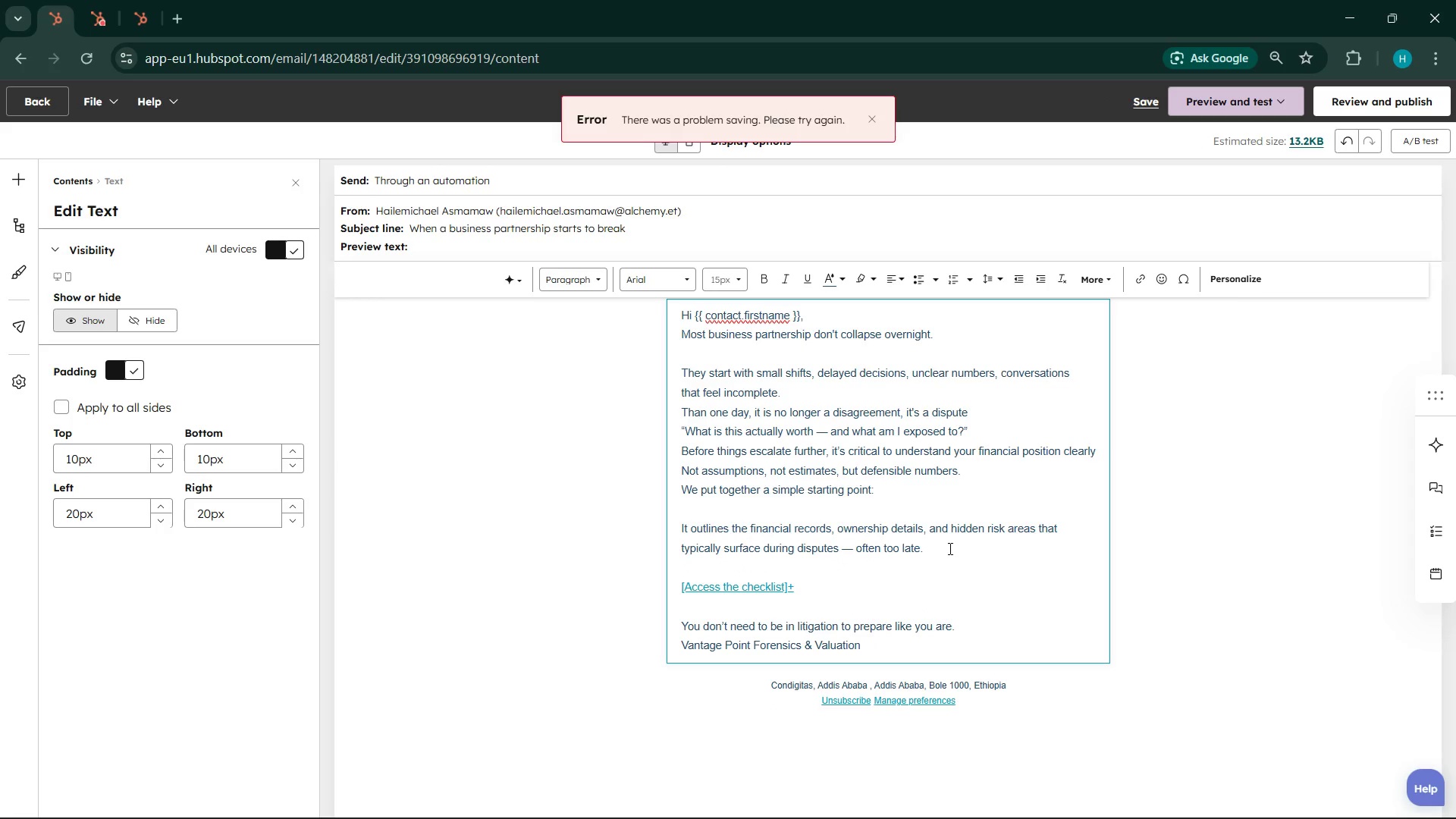 
left_click([949, 548])
 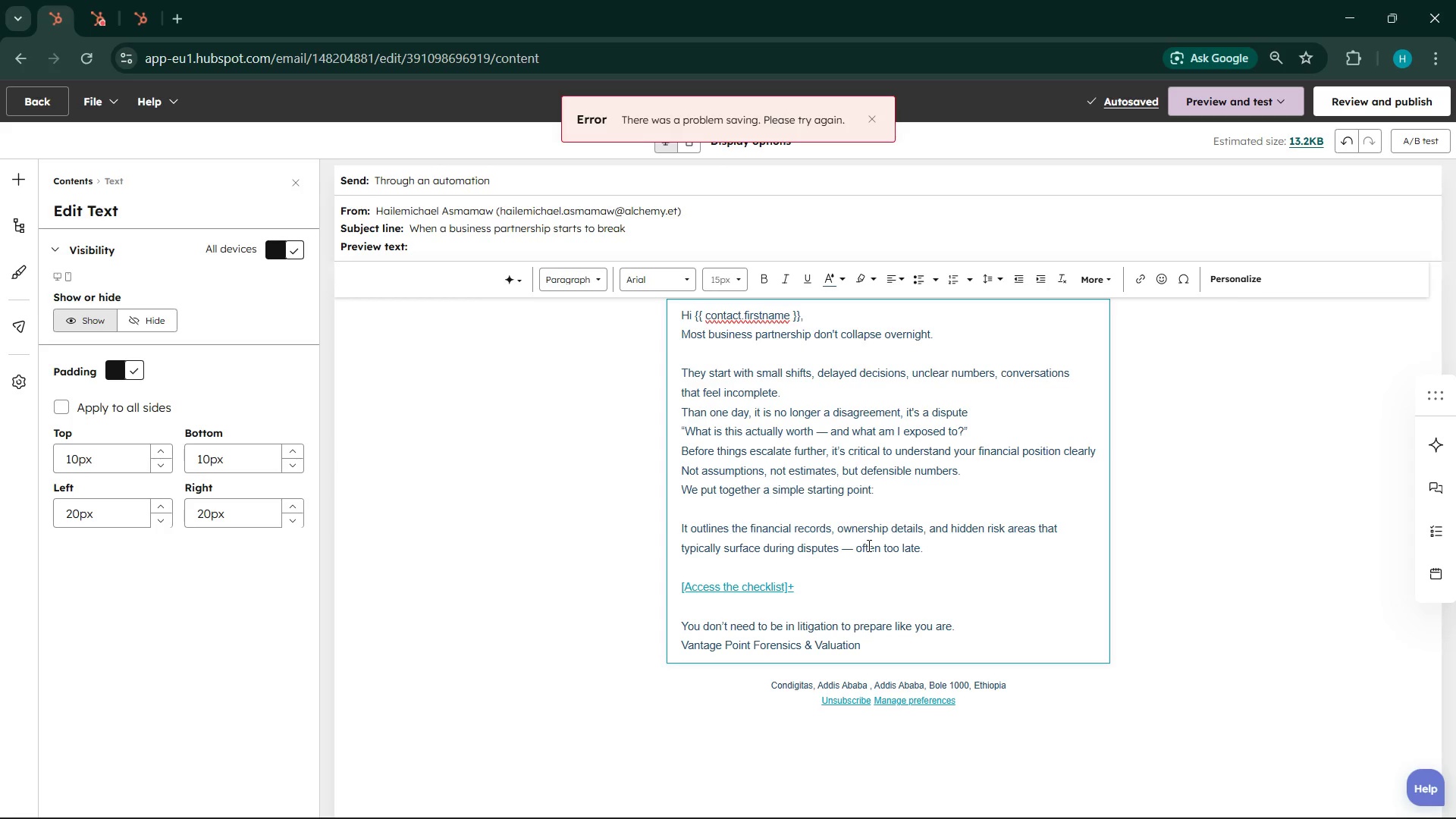 
left_click([855, 549])
 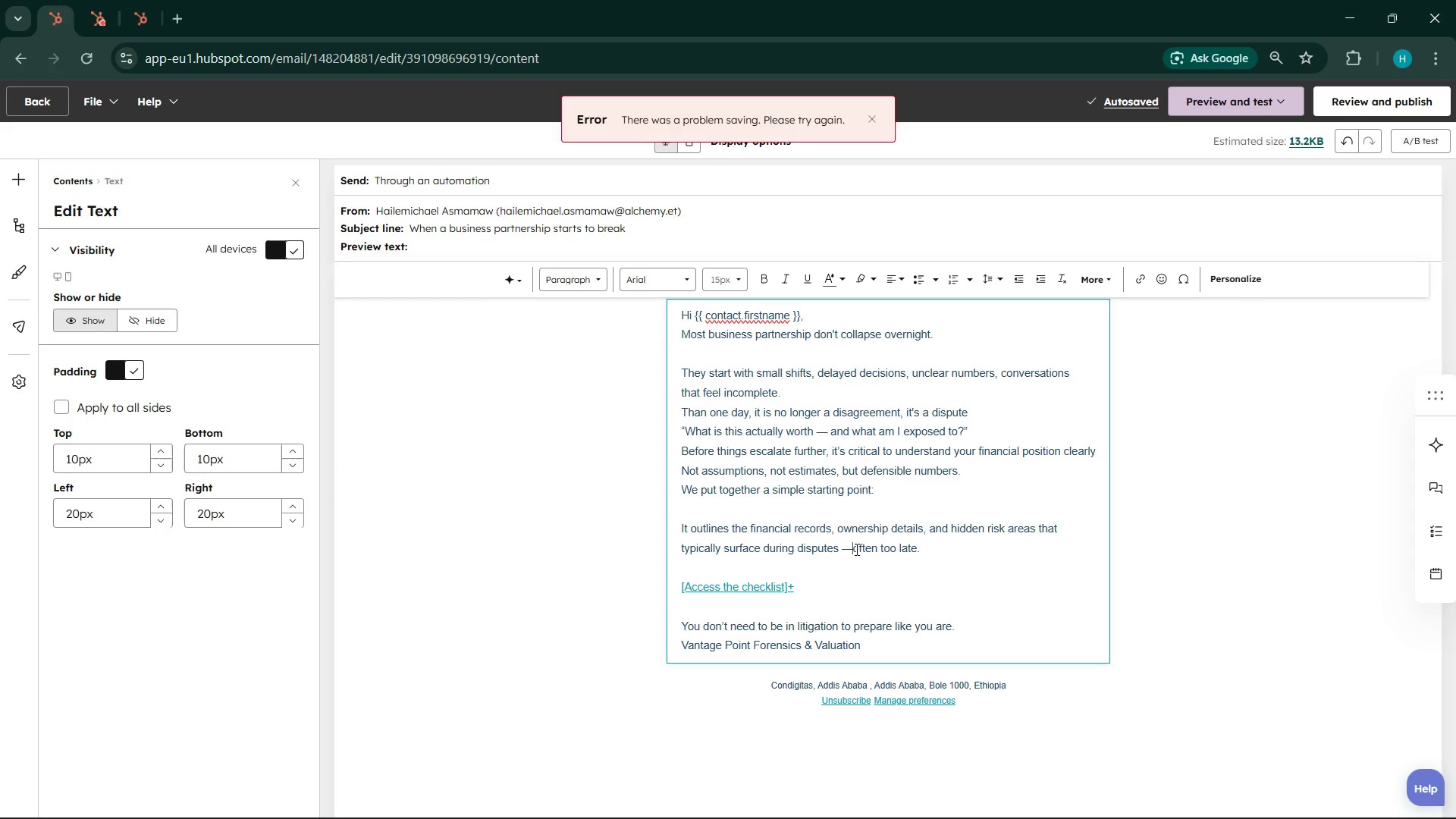 
key(Backspace)
 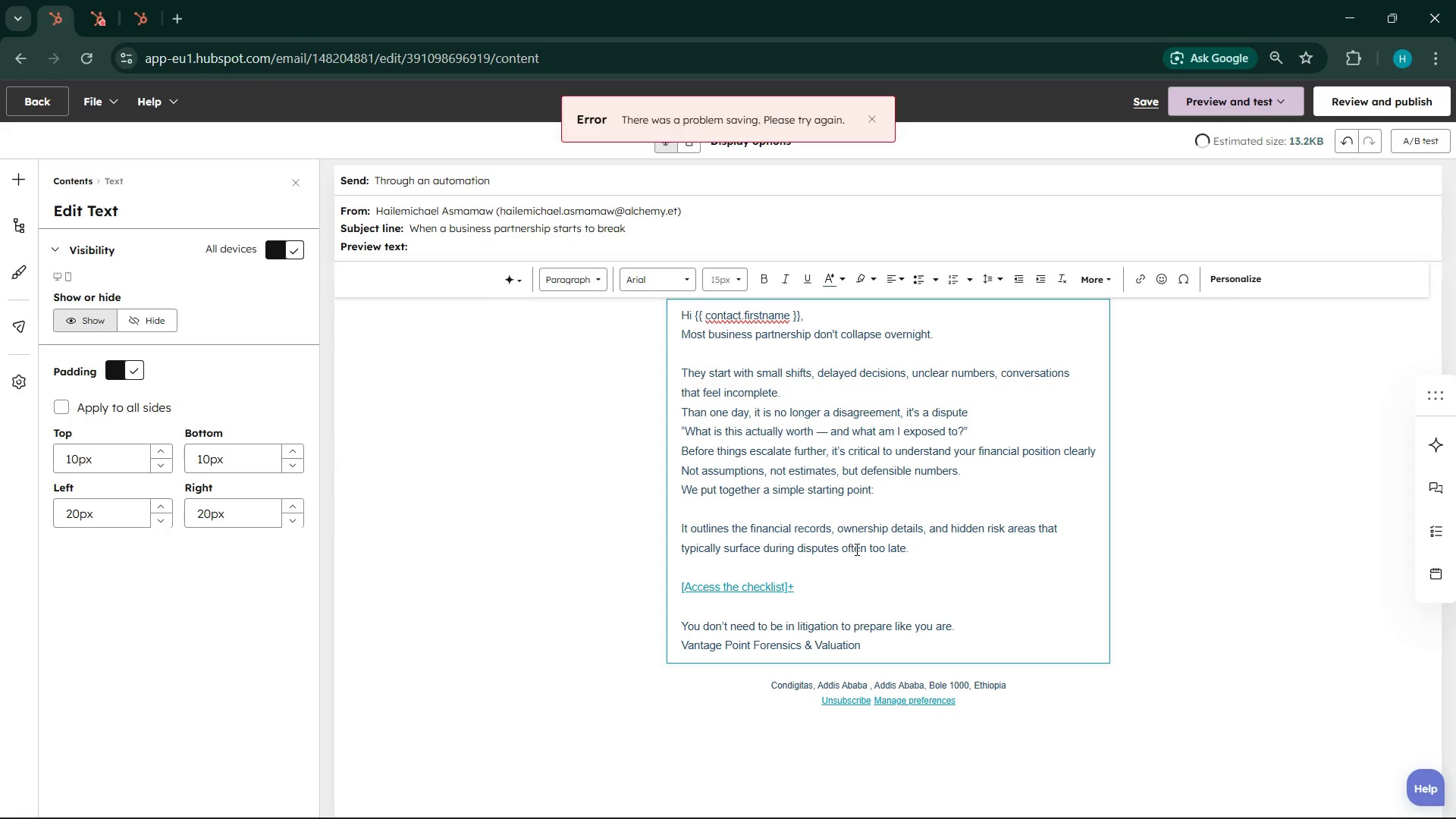 
key(Backspace)
 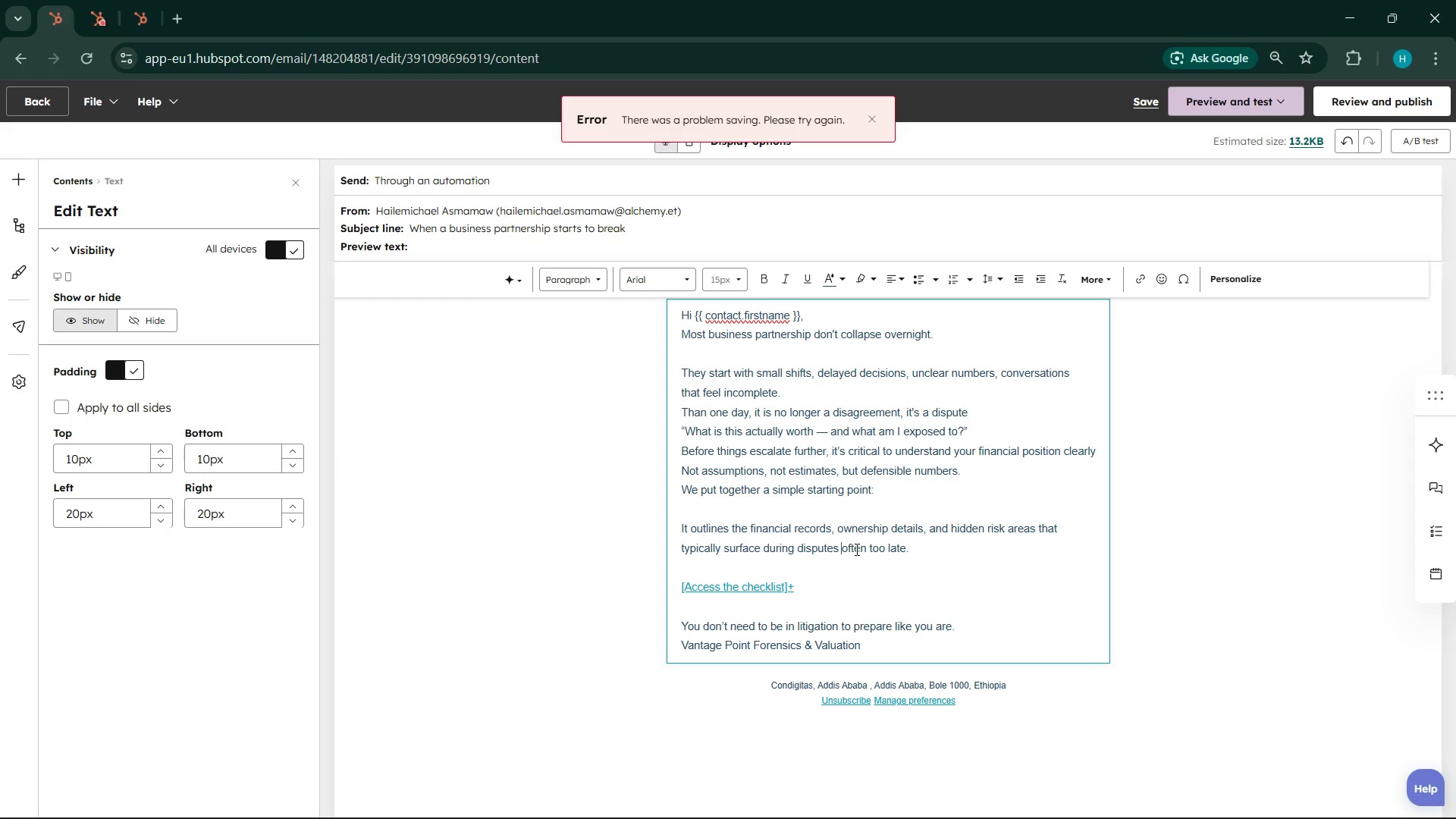 
key(Space)
 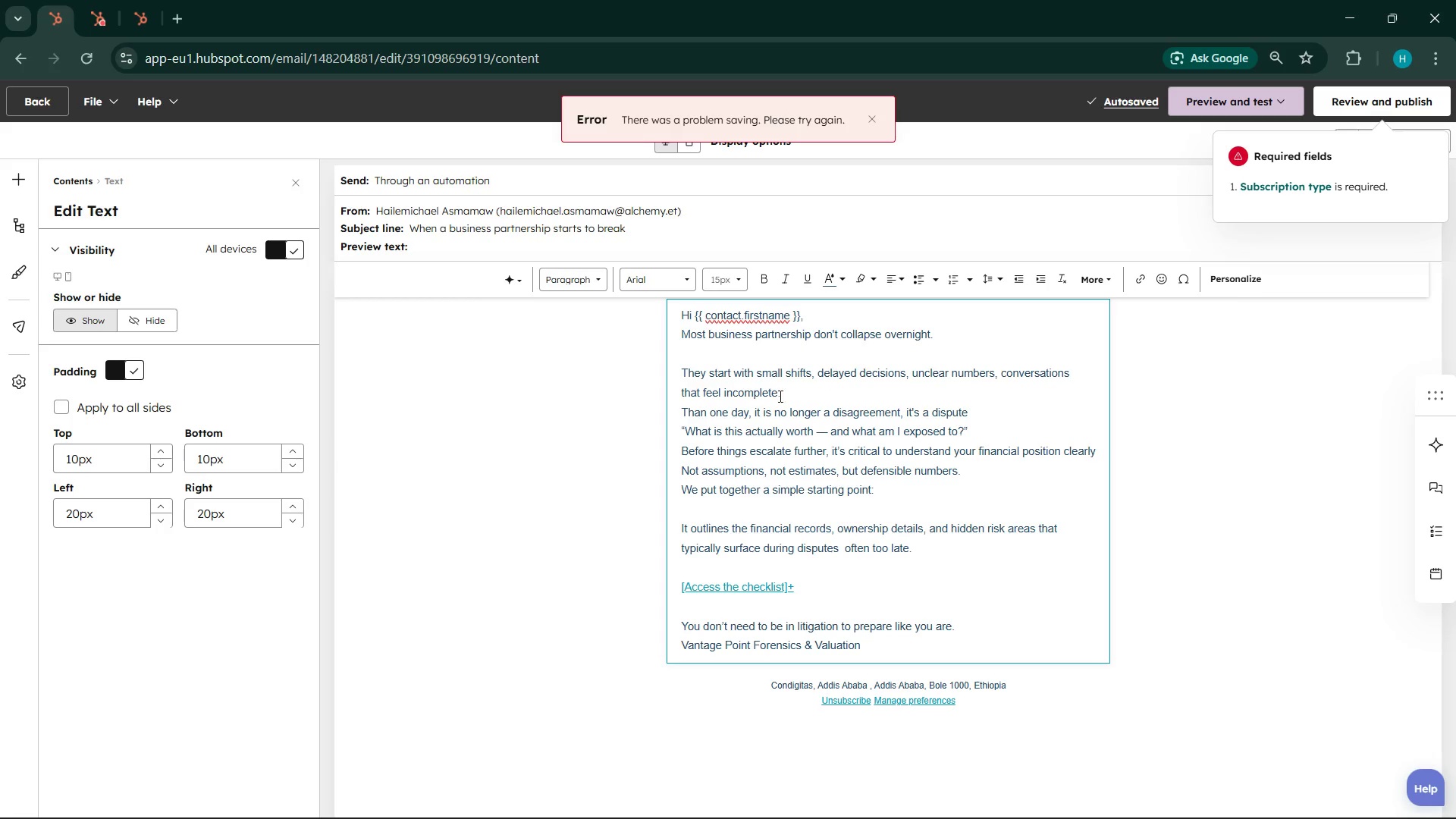 
wait(7.95)
 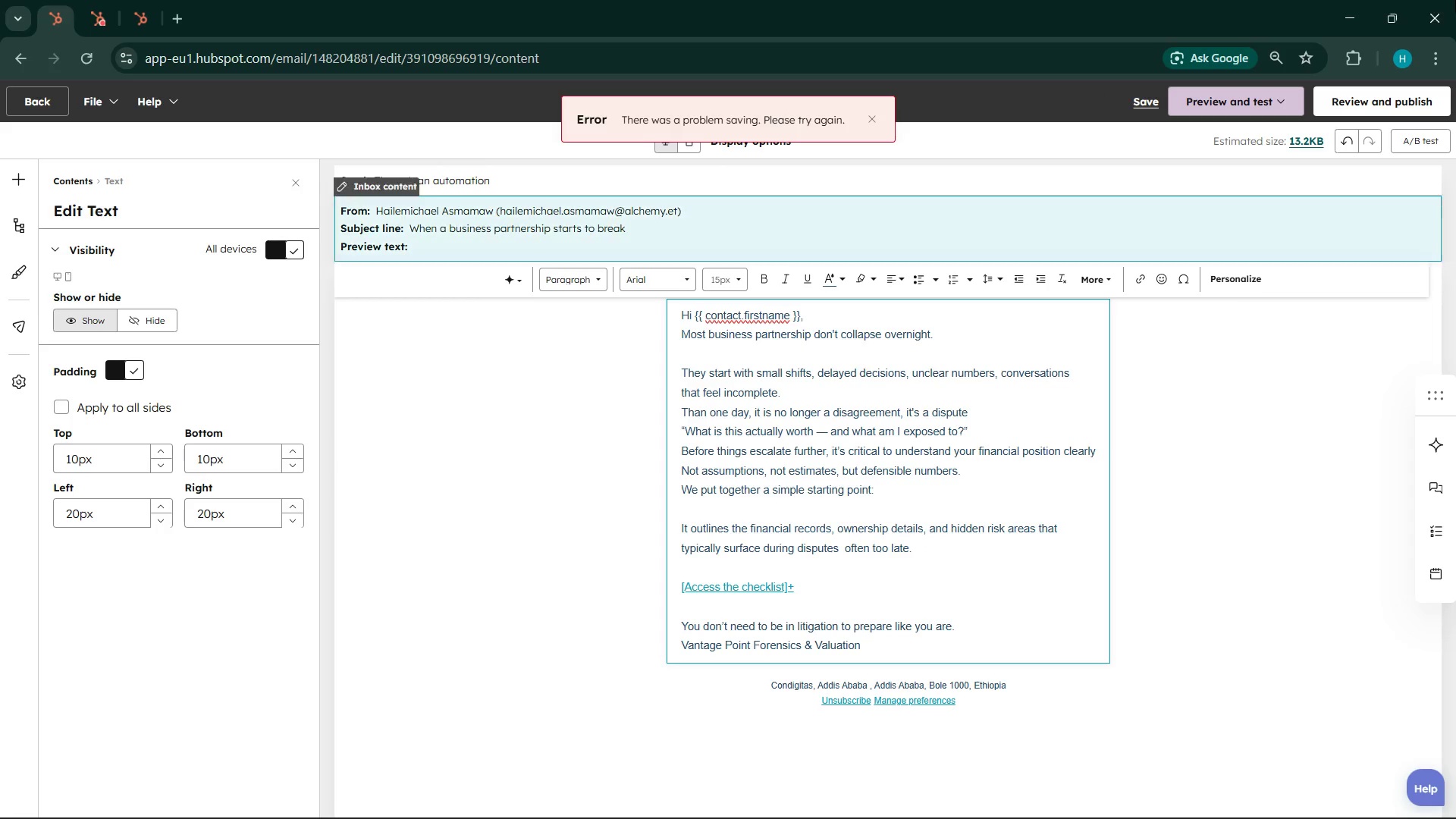 
scroll: coordinate [842, 500], scroll_direction: down, amount: 3.0
 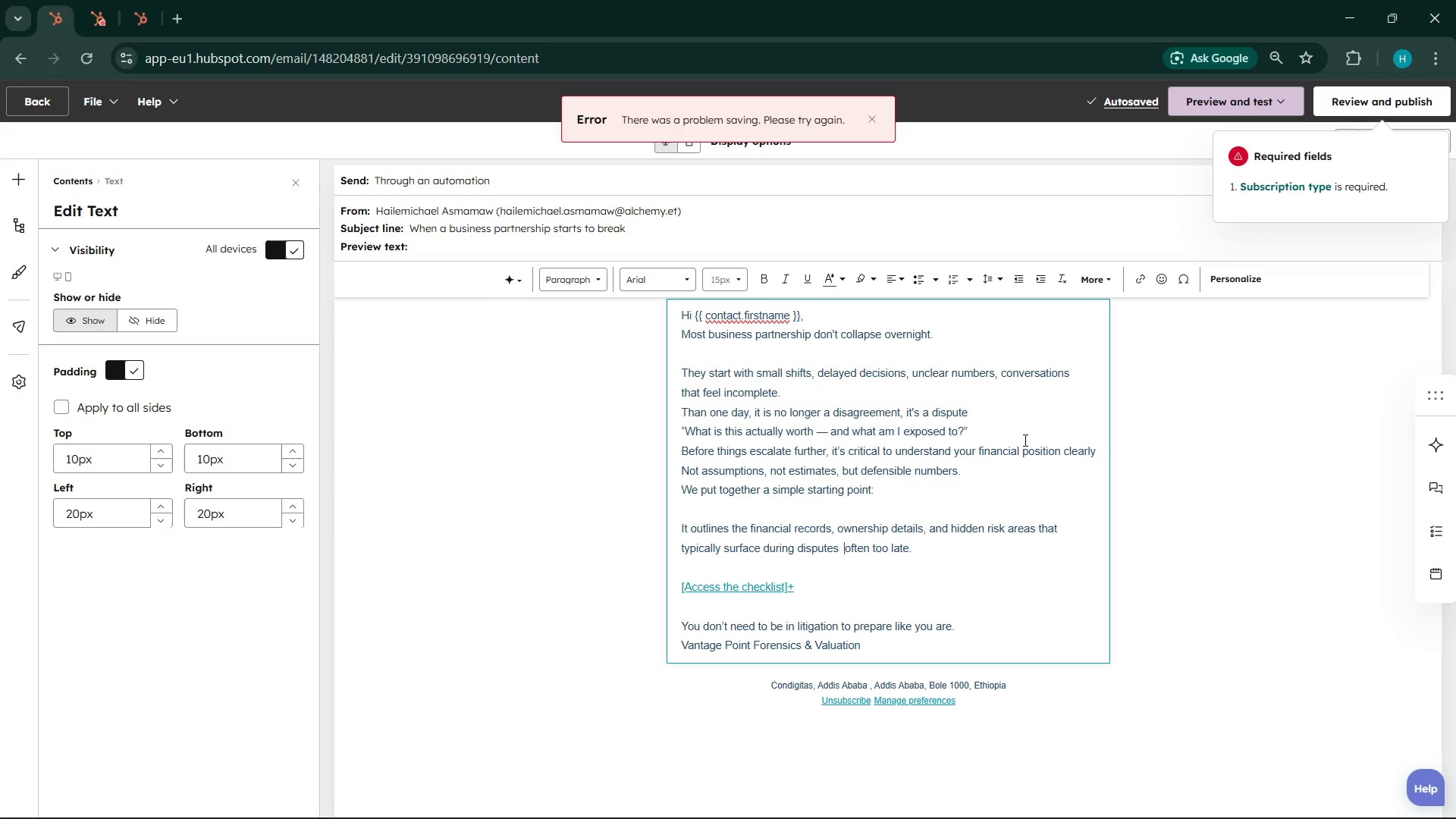 
left_click([1012, 426])
 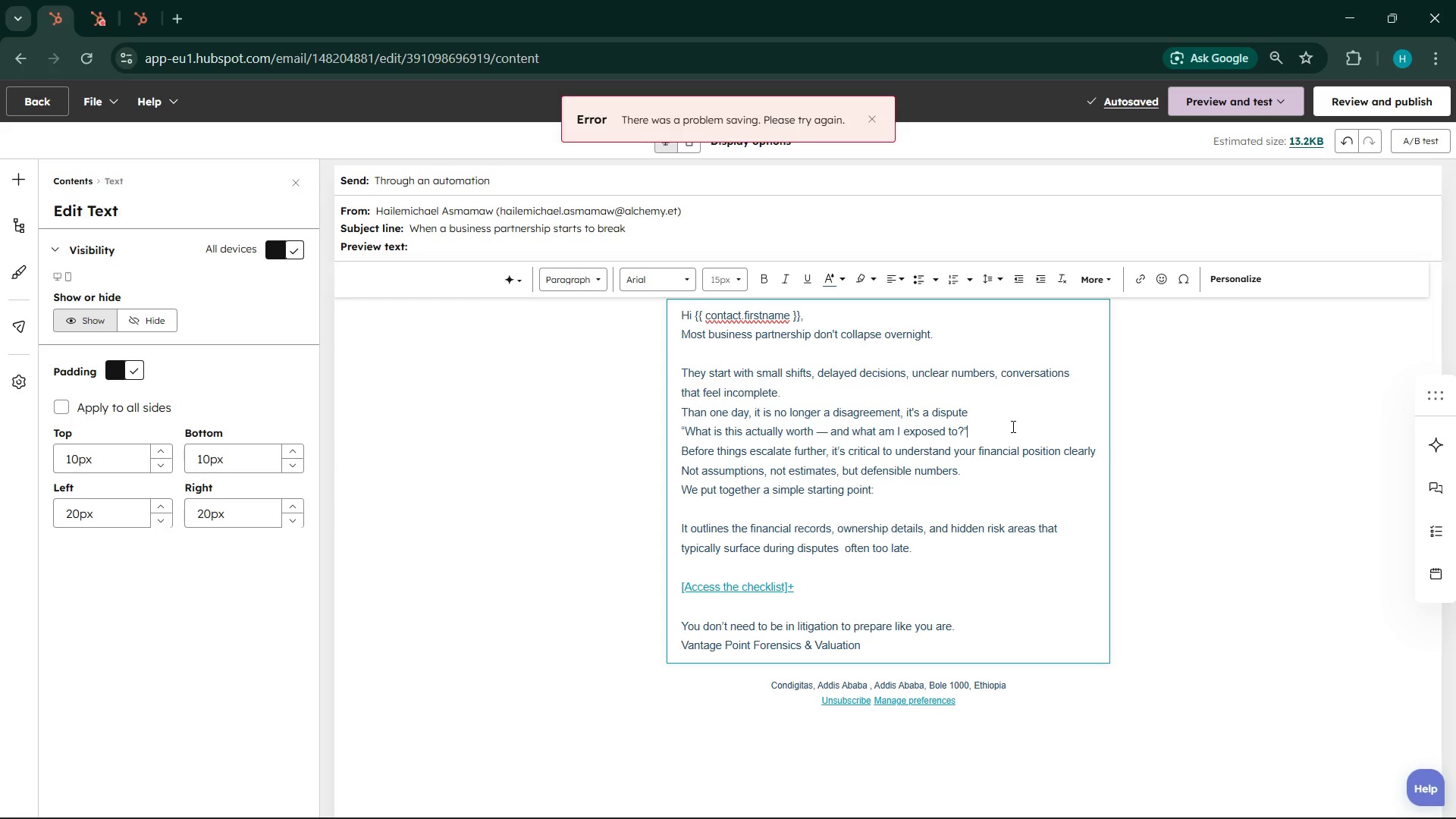 
key(Enter)
 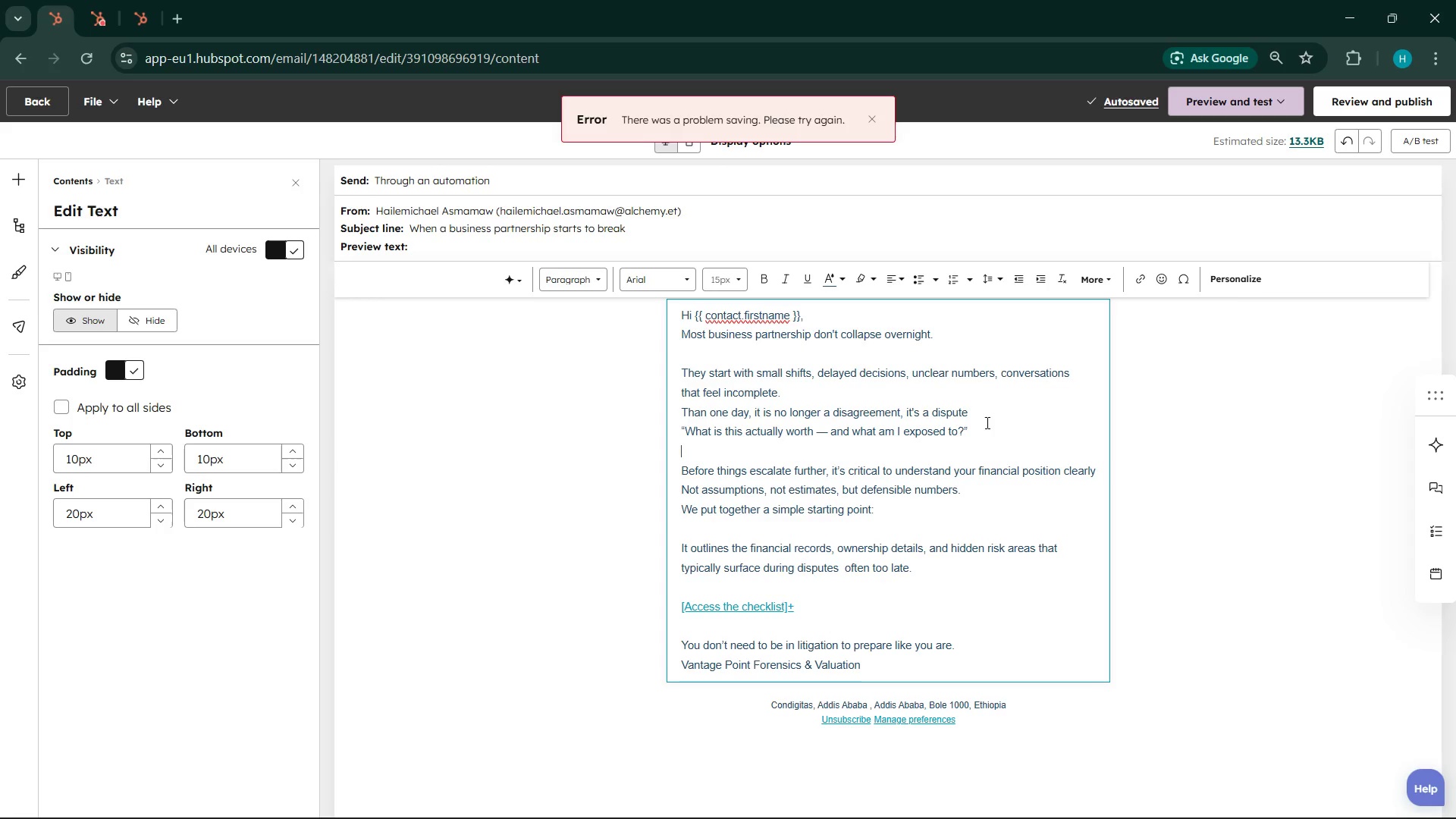 
wait(6.12)
 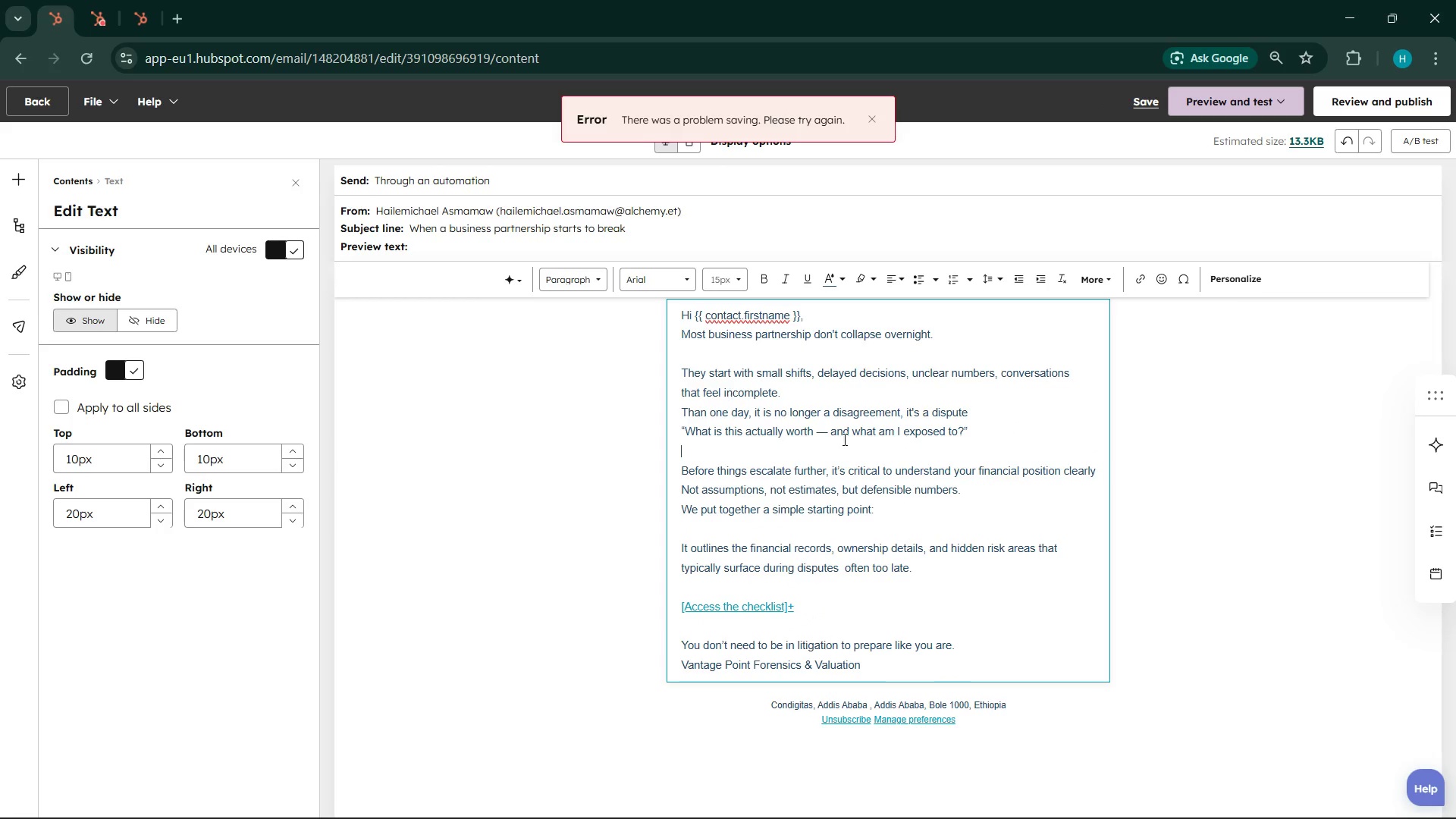 
scroll: coordinate [856, 494], scroll_direction: down, amount: 1.0
 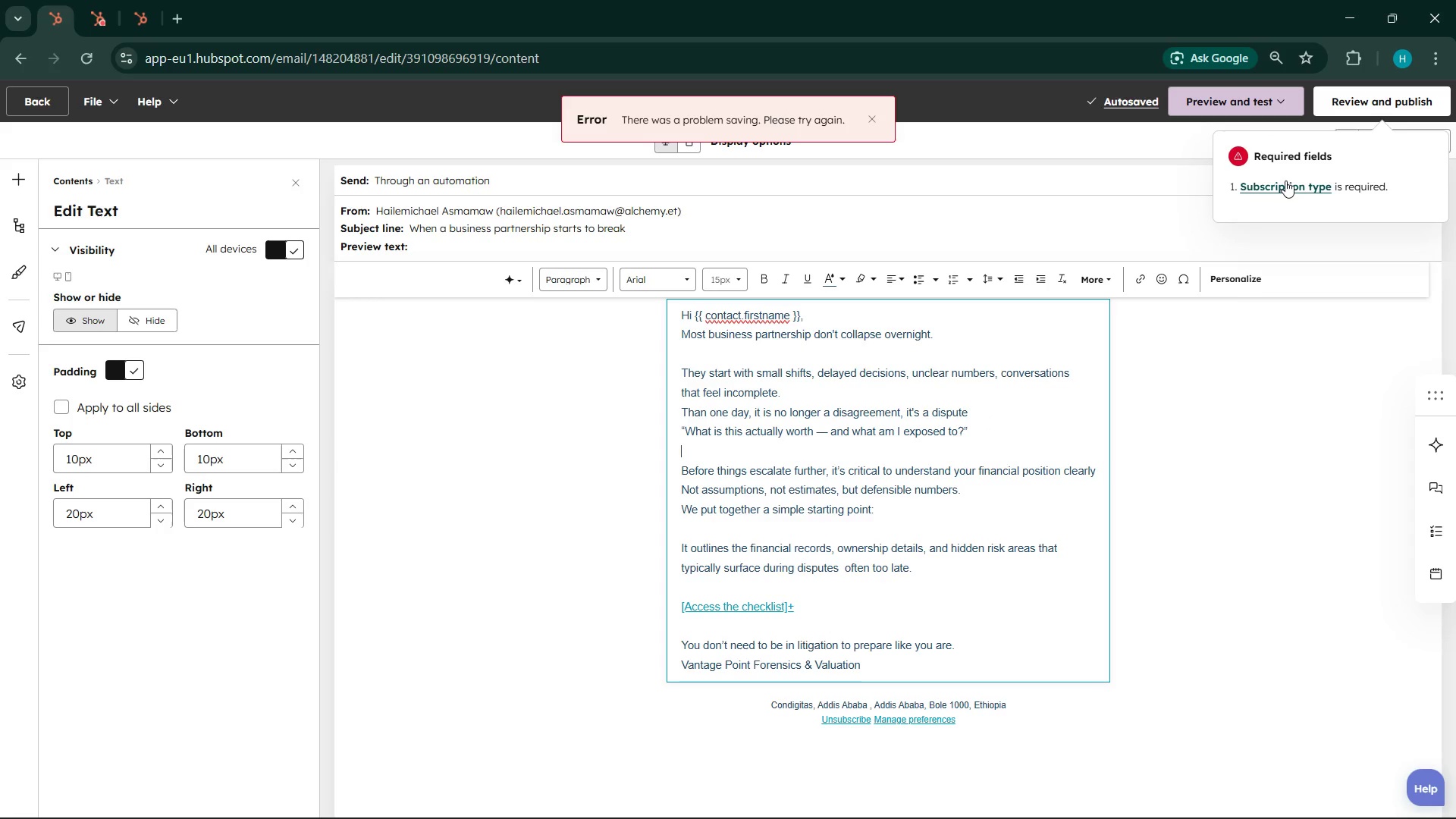 
left_click([1285, 180])
 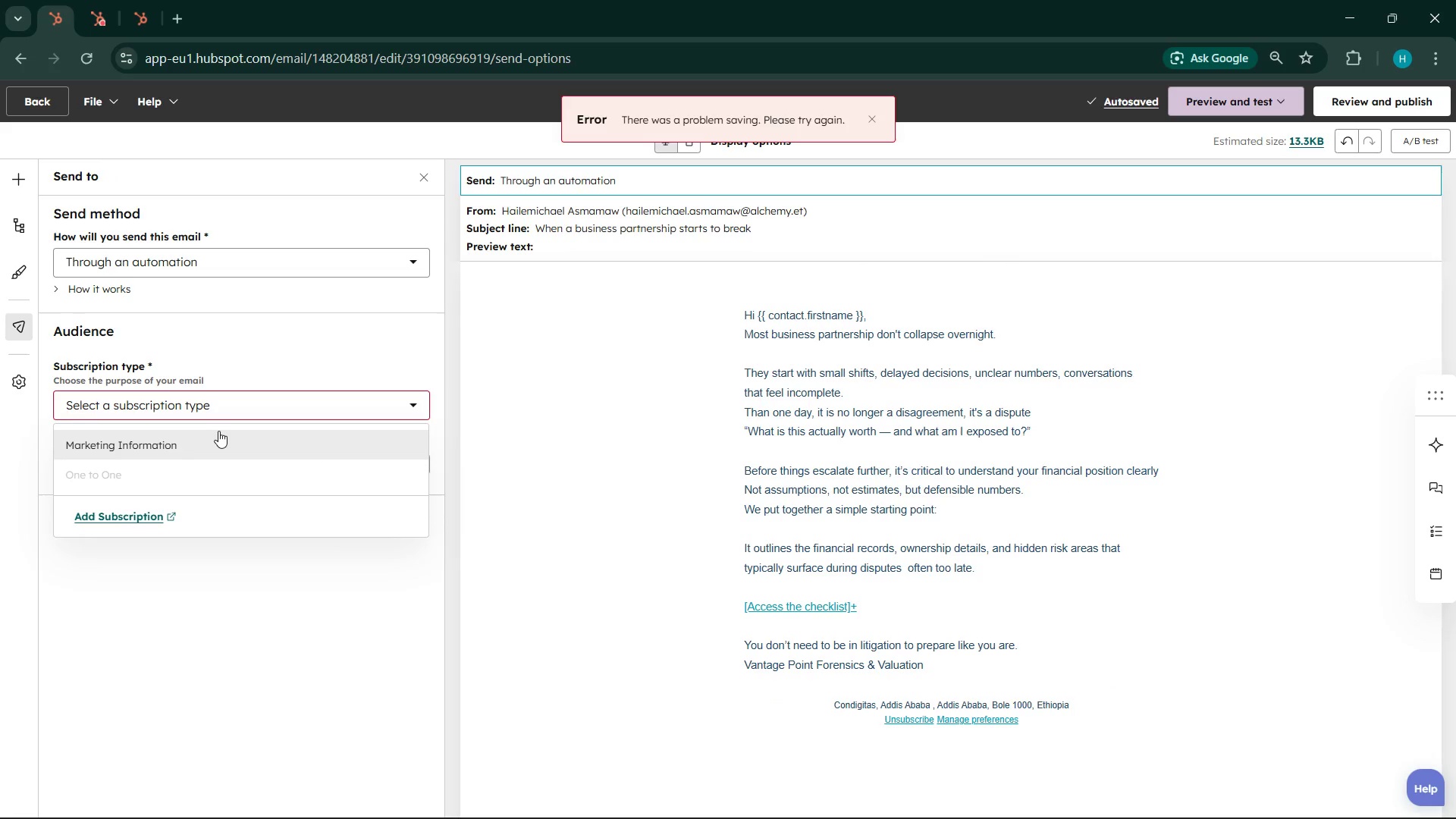 
left_click([200, 445])
 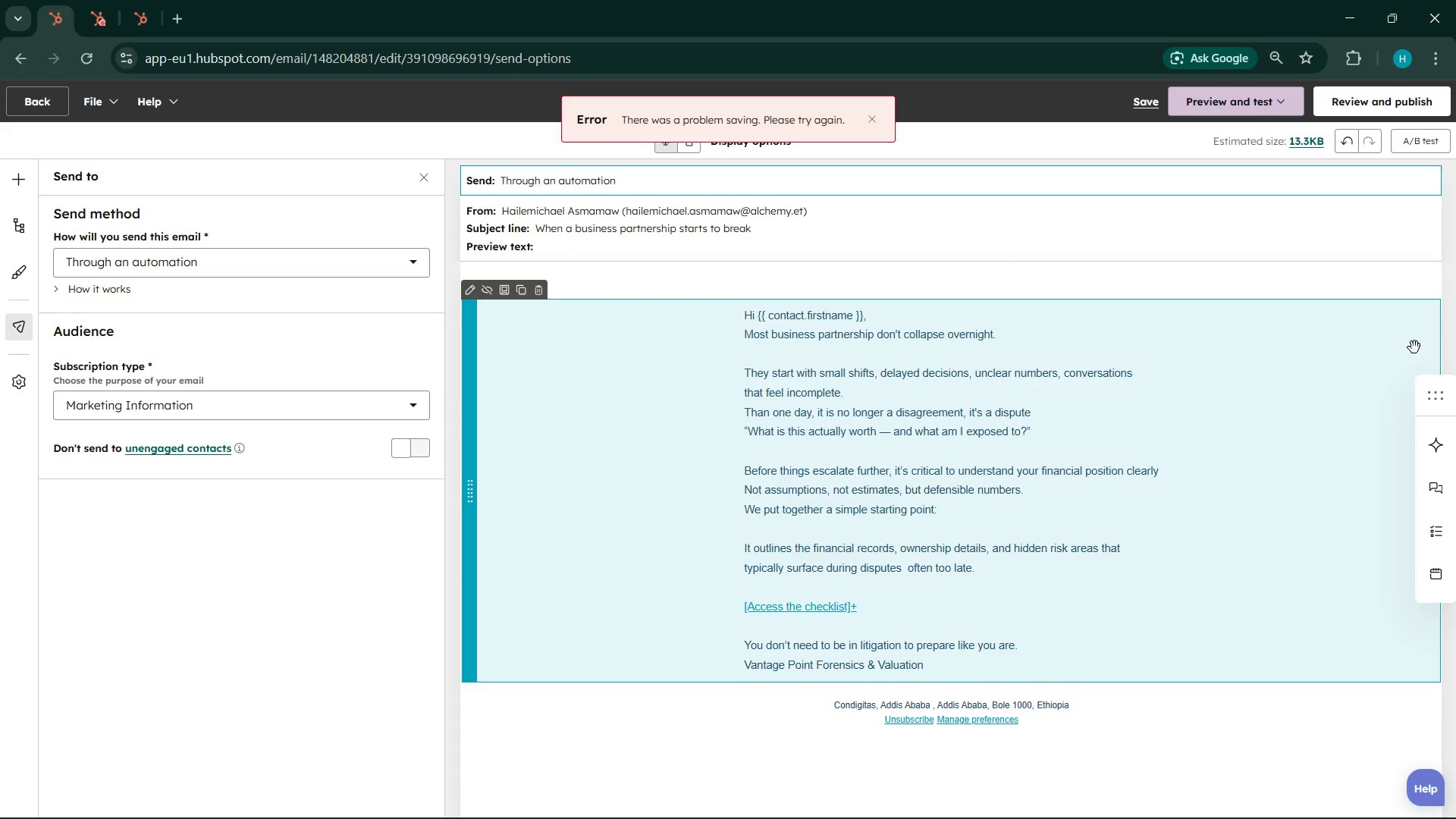 
scroll: coordinate [1414, 347], scroll_direction: up, amount: 1.0
 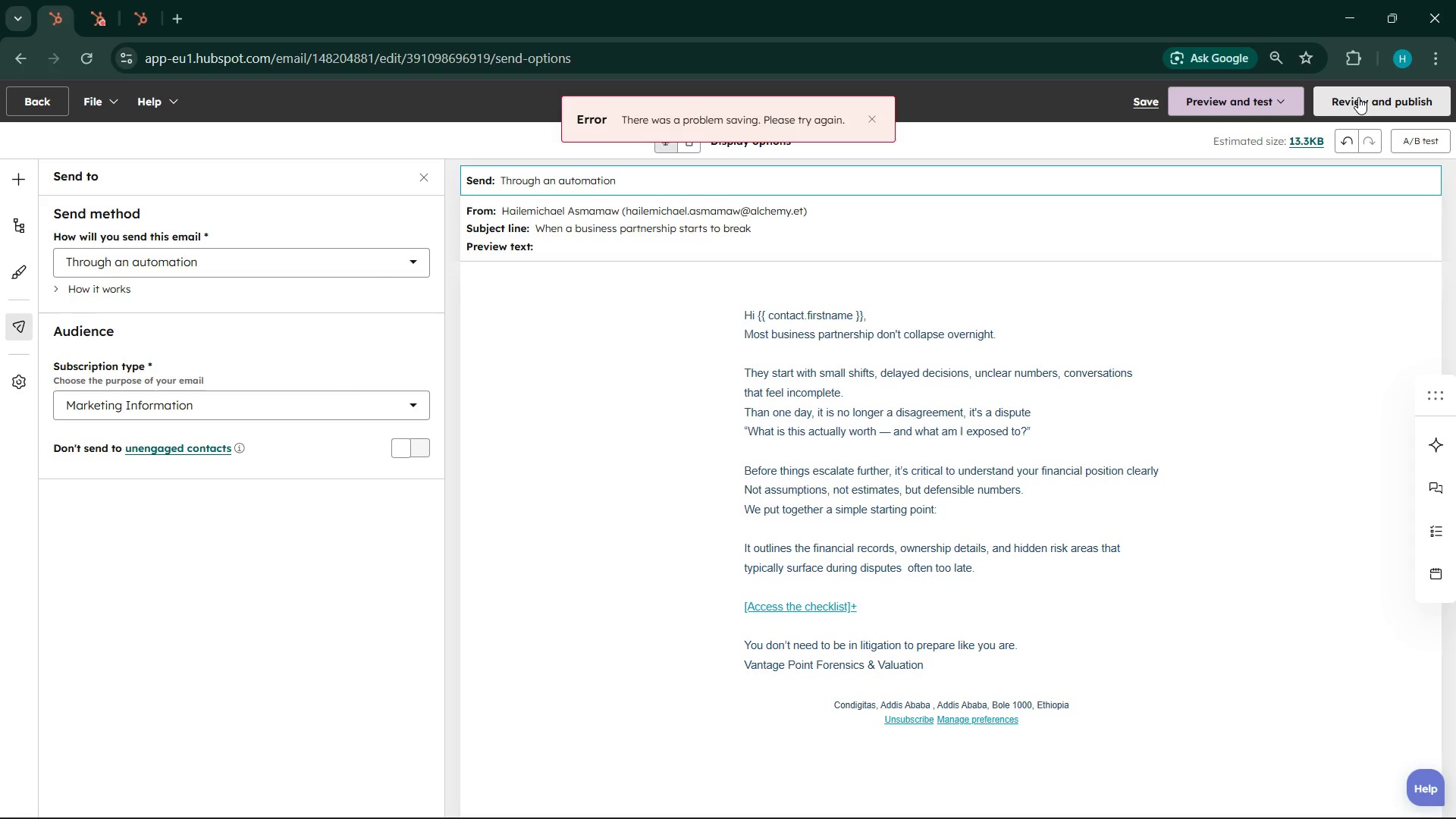 
left_click([1358, 97])
 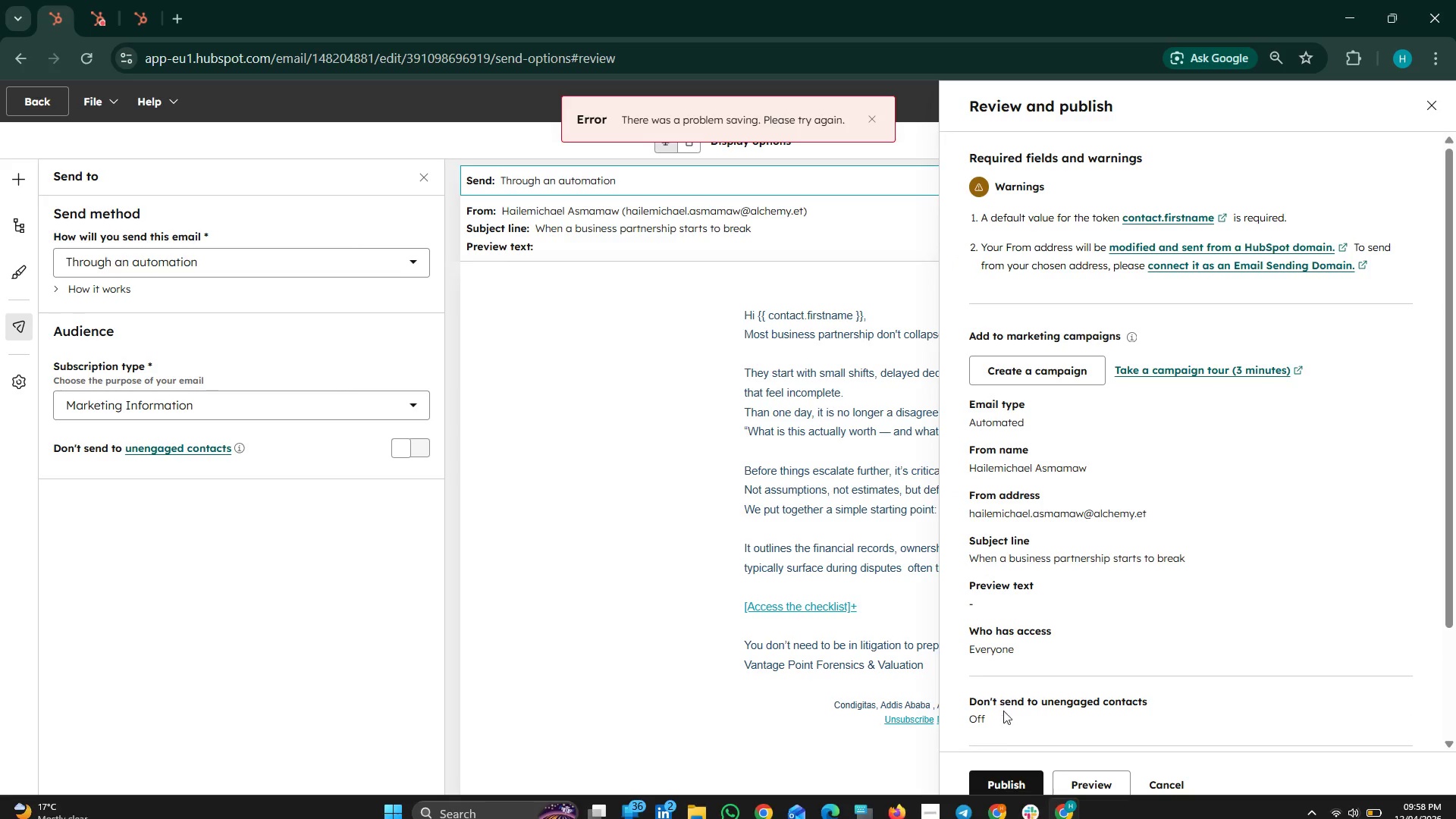 
left_click([1005, 773])
 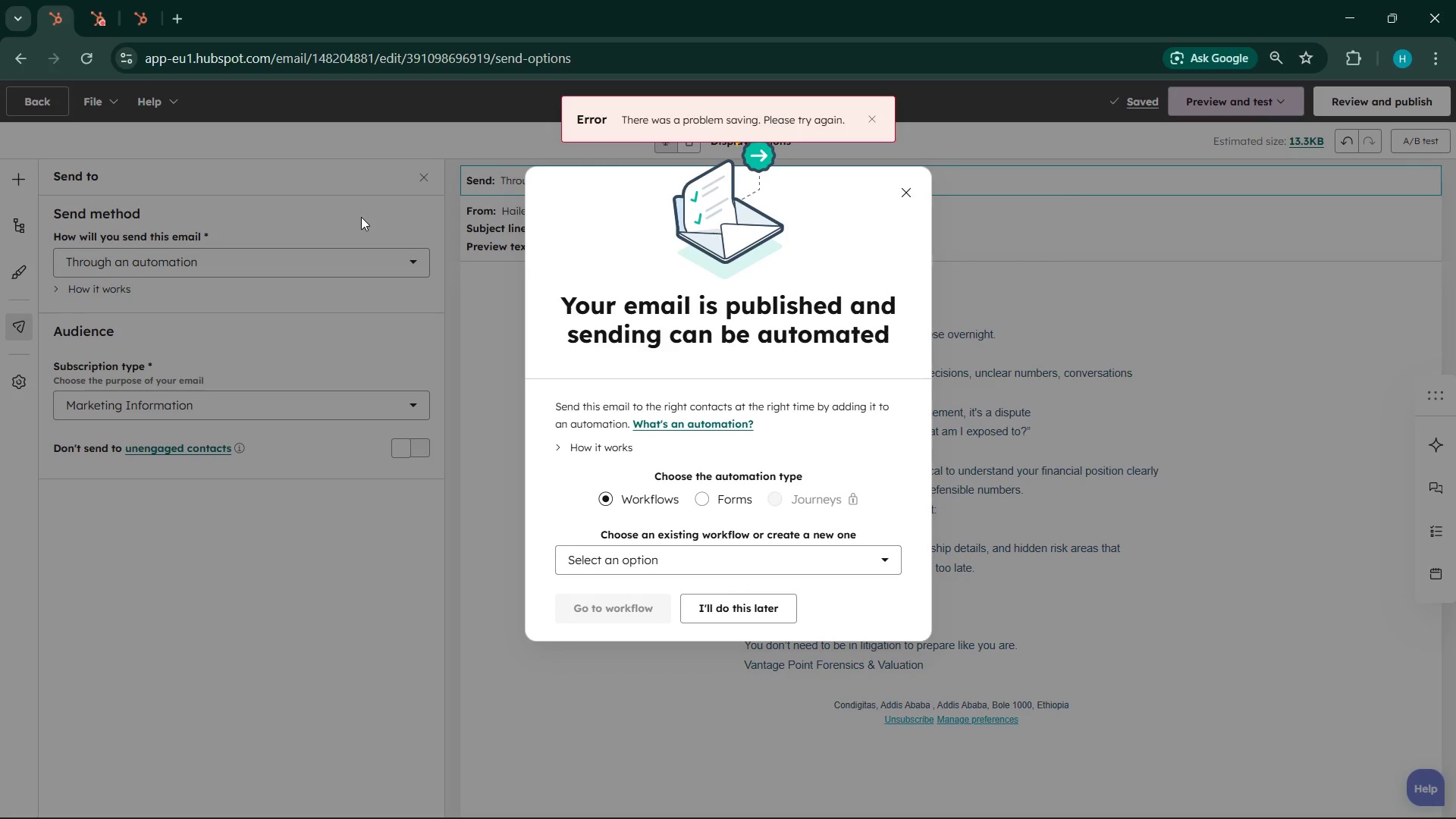 
wait(70.02)
 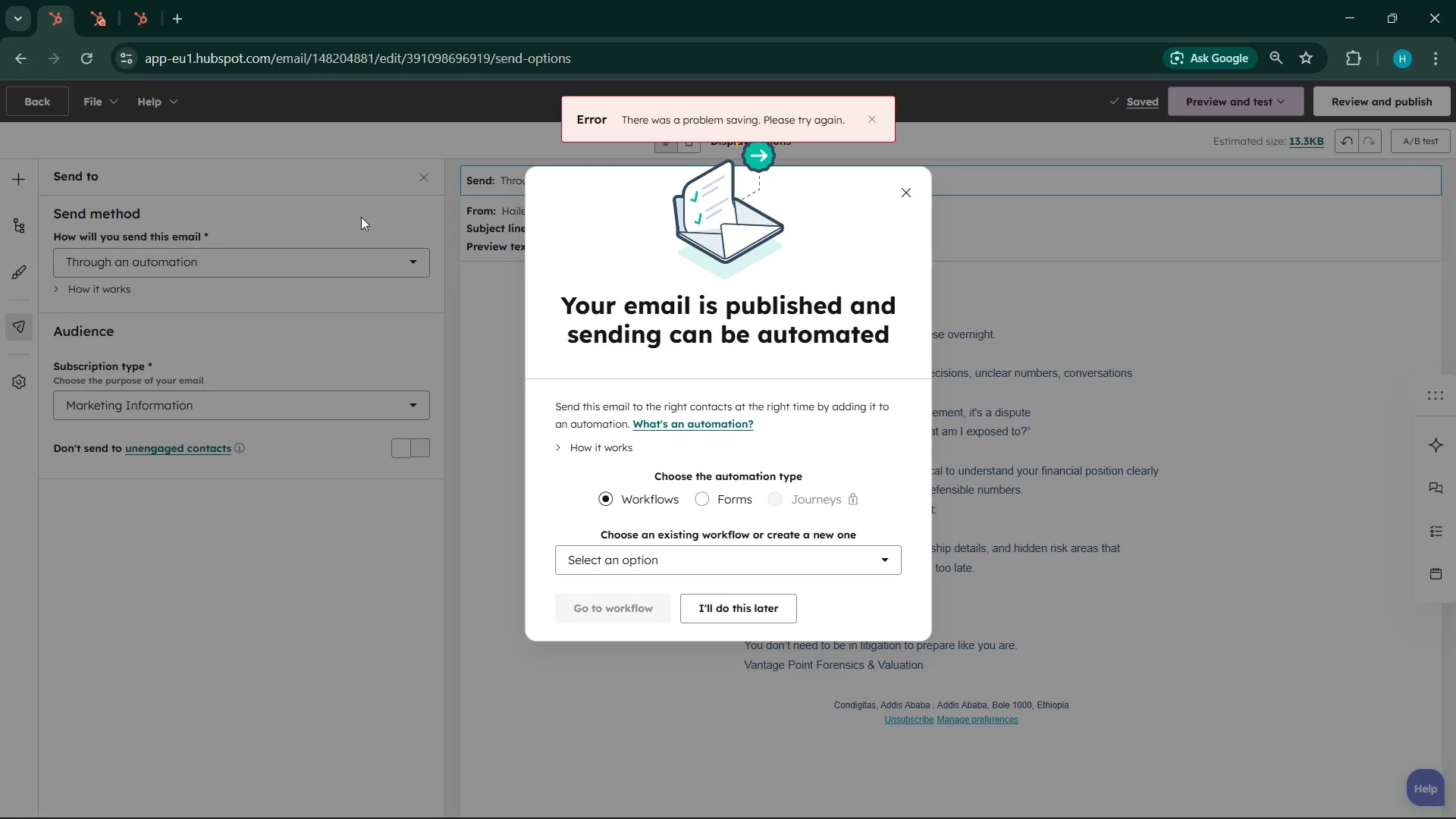 
left_click([748, 601])
 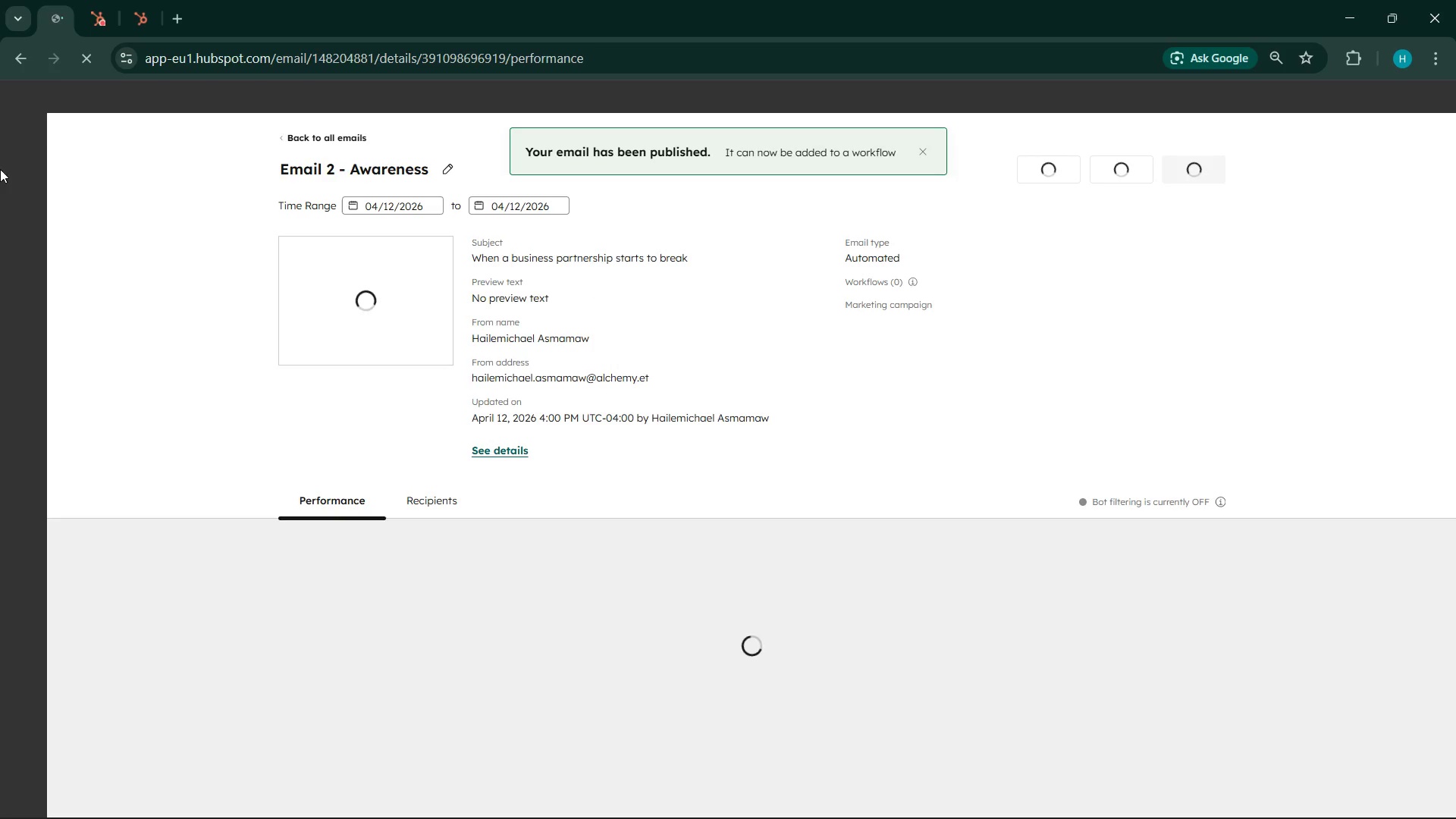 
mouse_move([24, 210])
 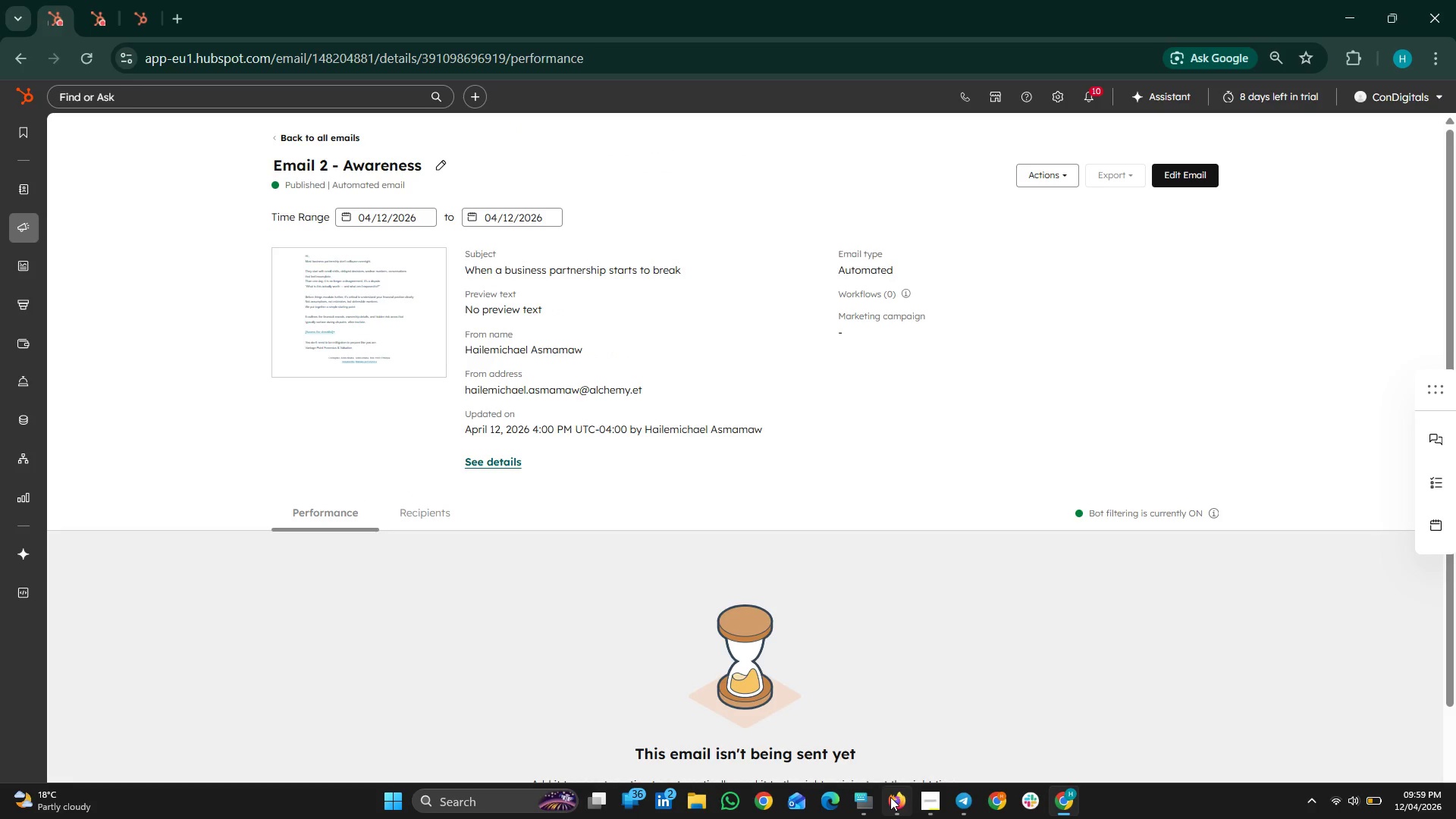 
left_click([940, 797])